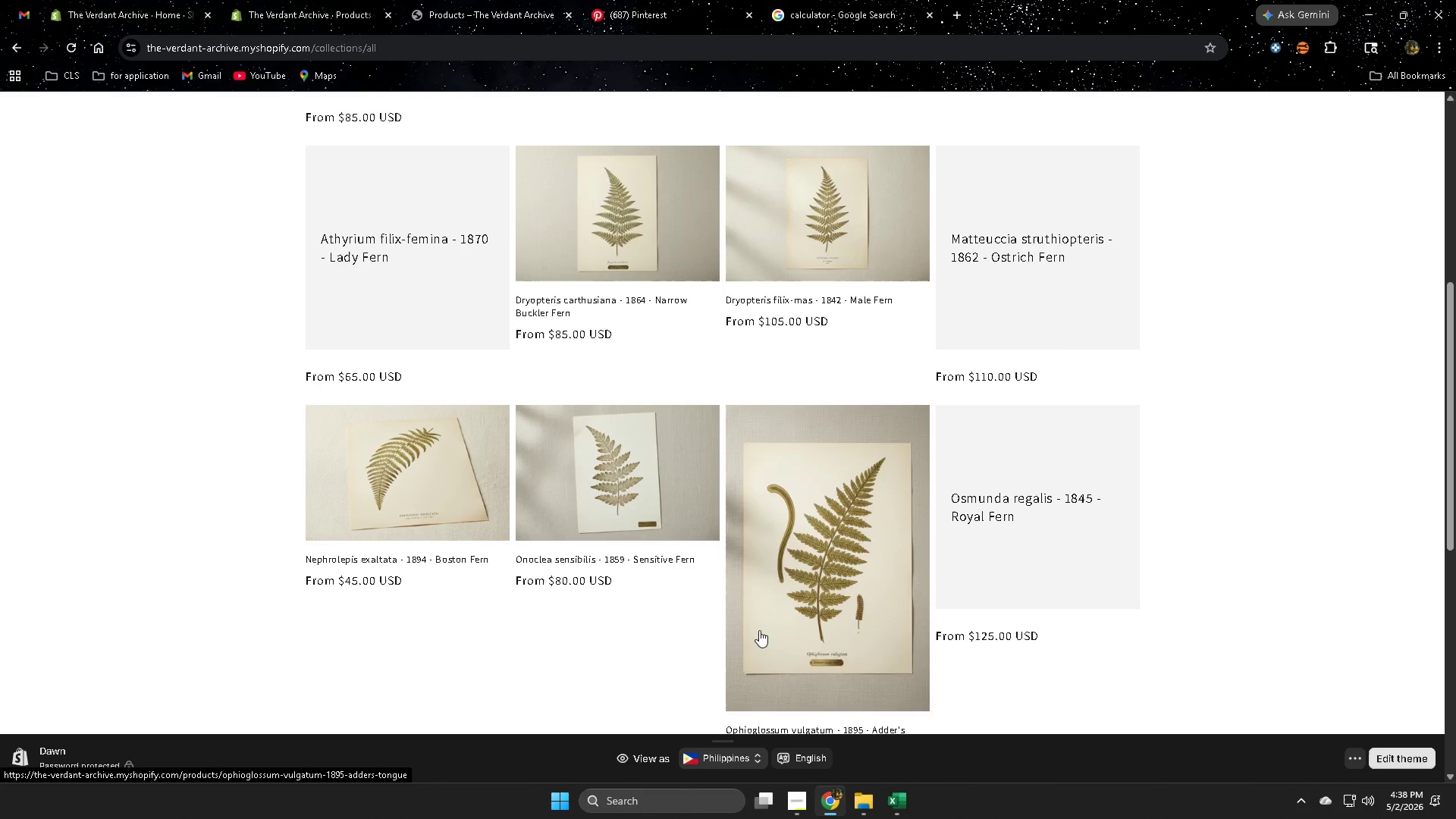 
scroll: coordinate [758, 630], scroll_direction: up, amount: 4.0
 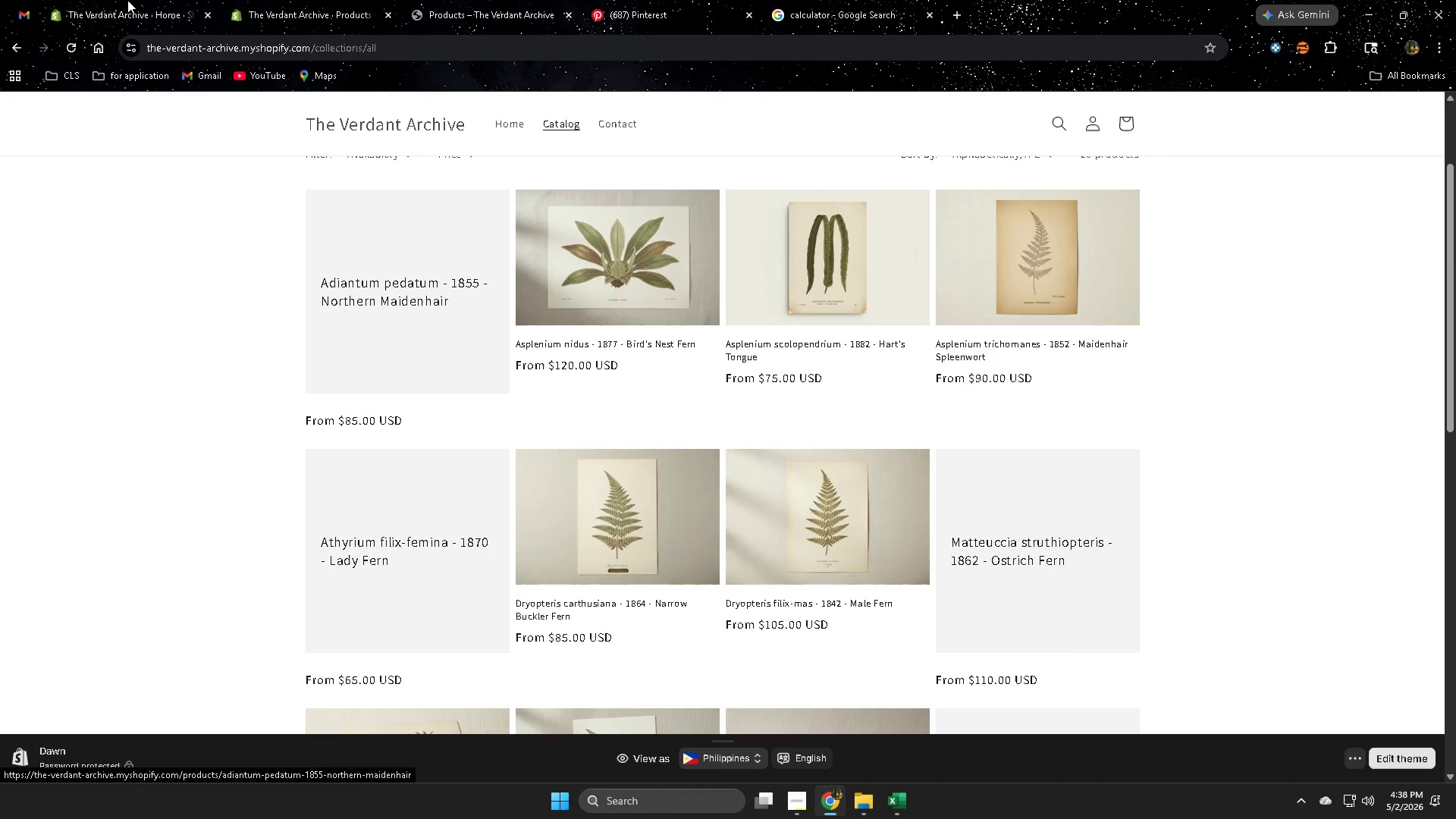 
left_click([121, 0])
 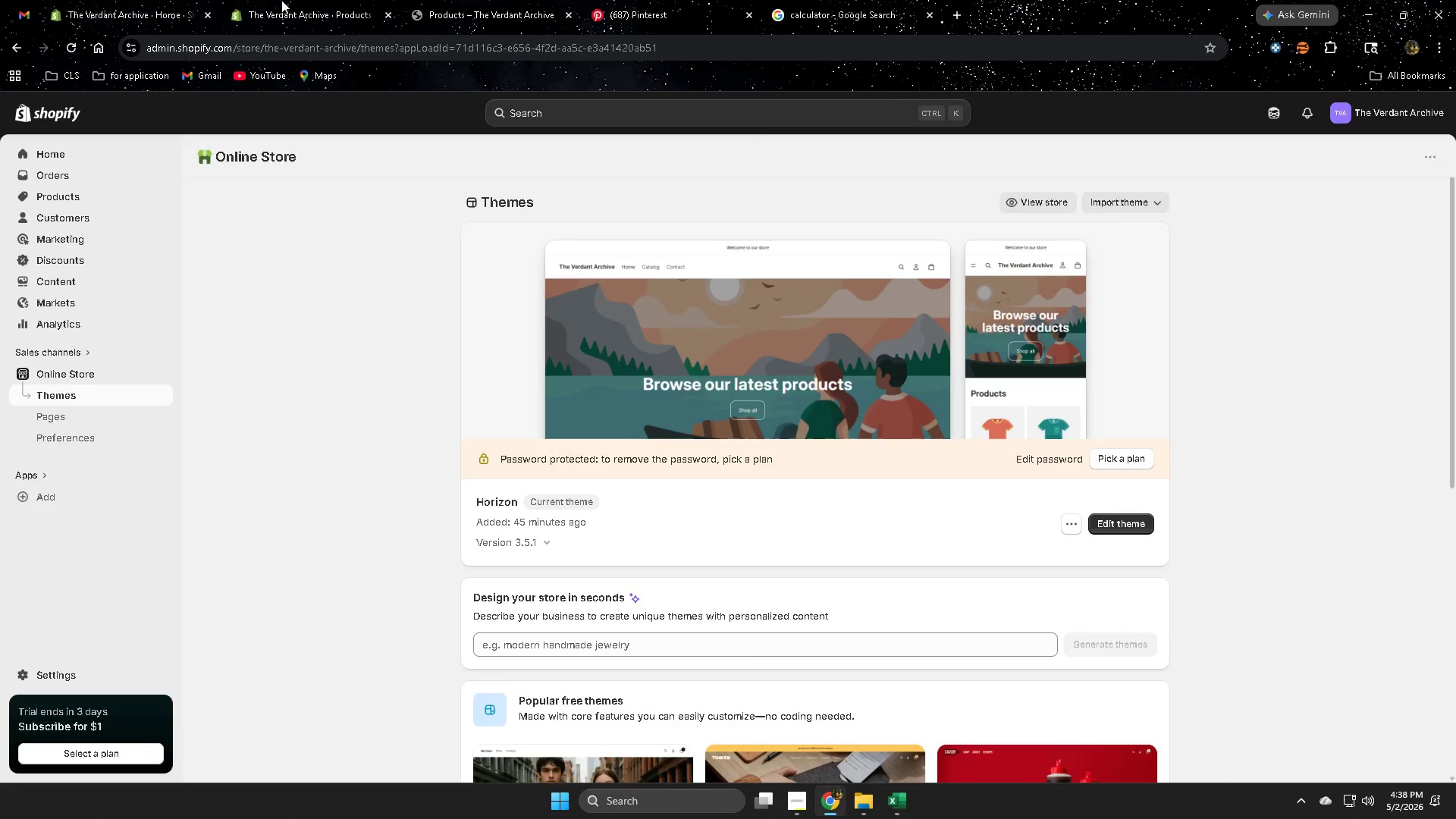 
left_click([281, 0])
 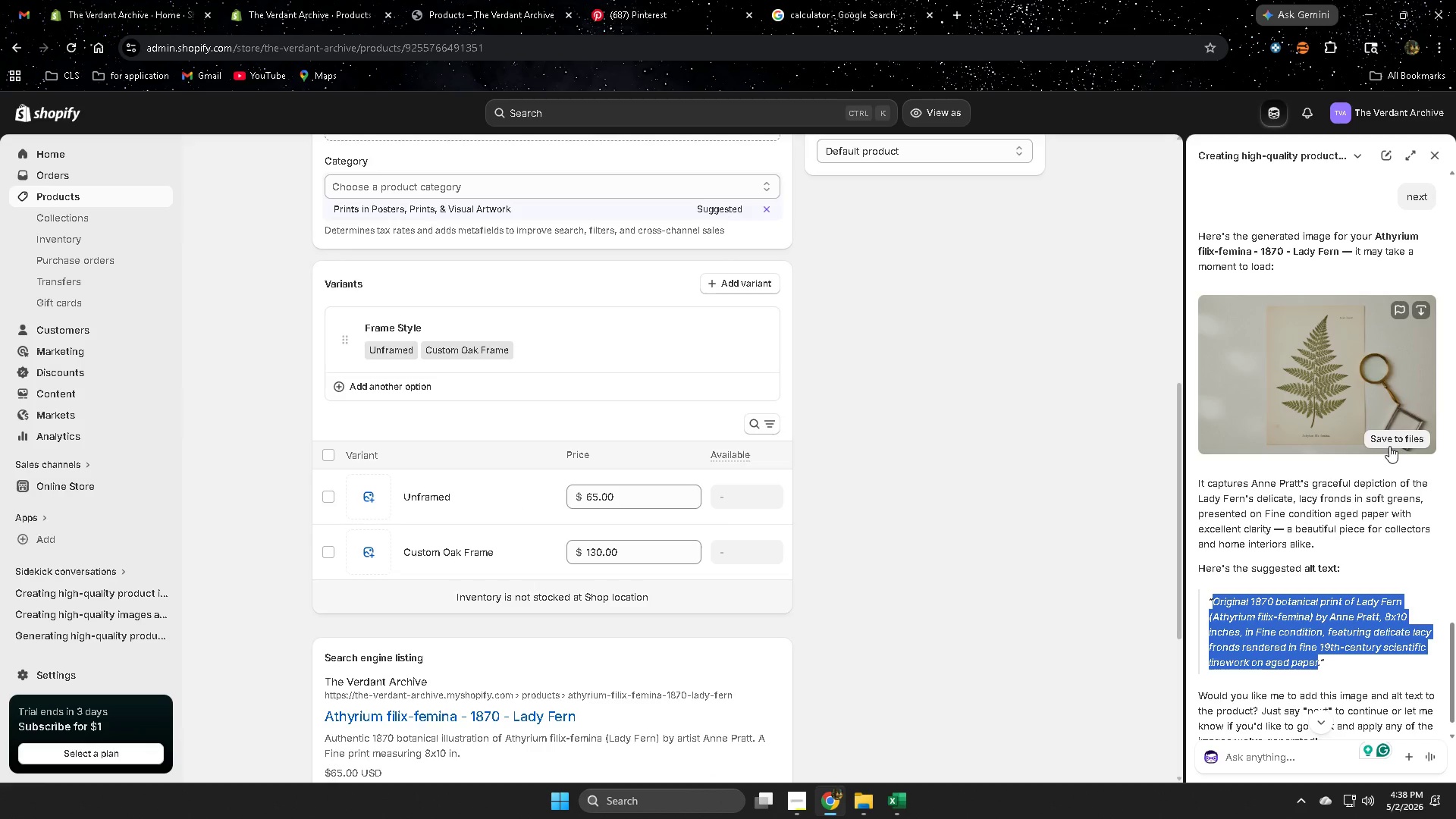 
left_click([1391, 441])
 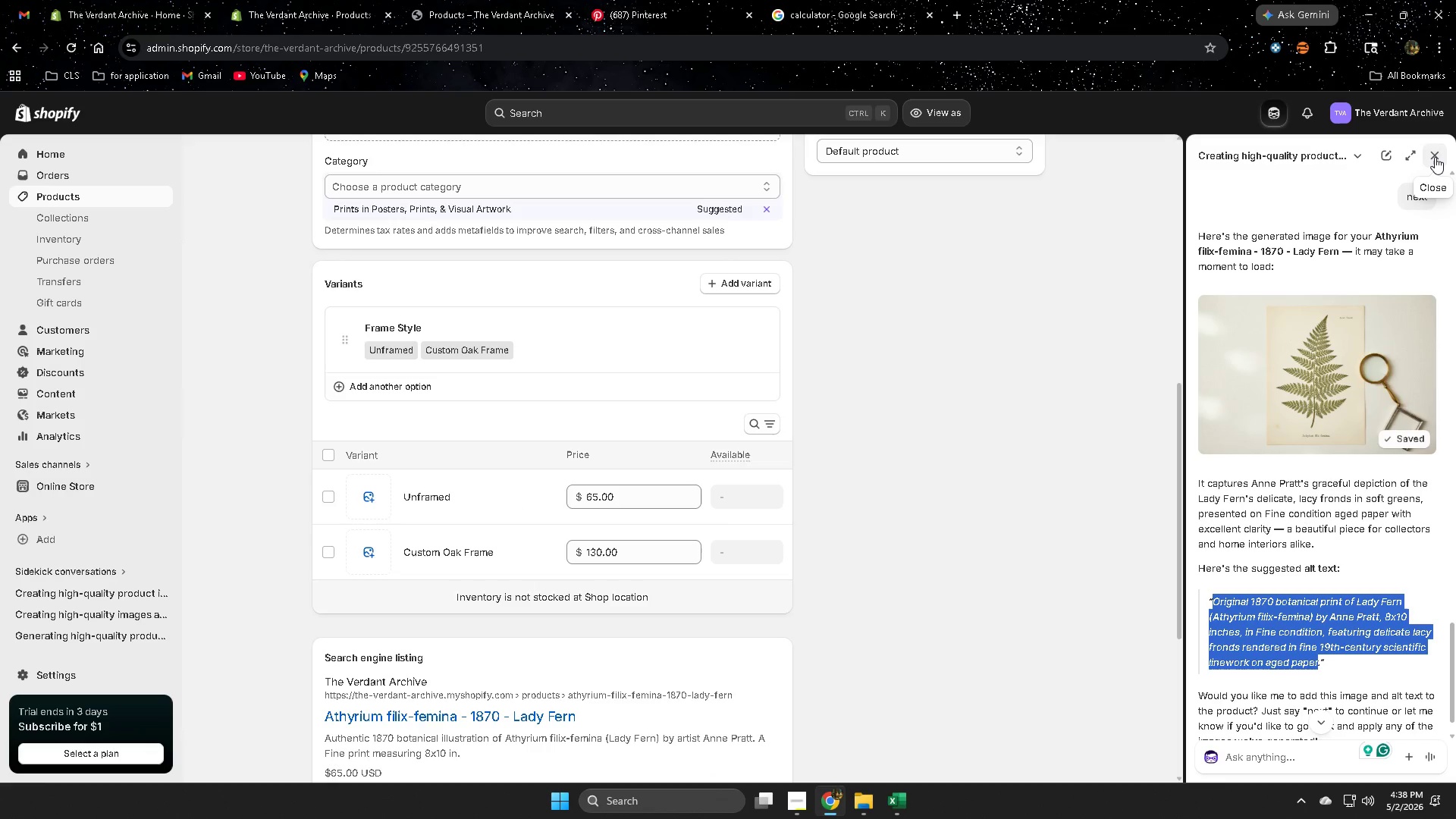 
left_click([1435, 157])
 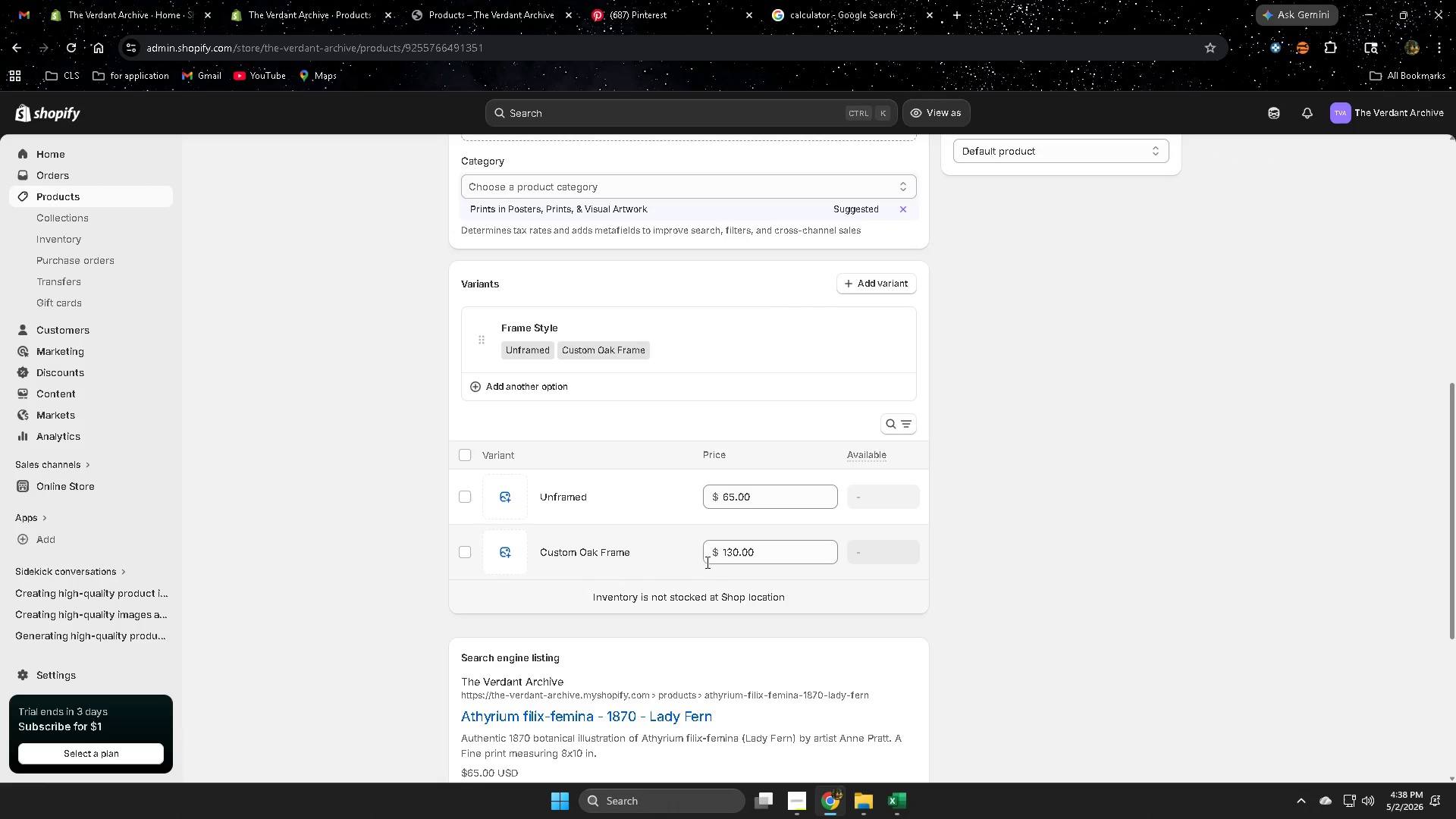 
scroll: coordinate [709, 548], scroll_direction: up, amount: 4.0
 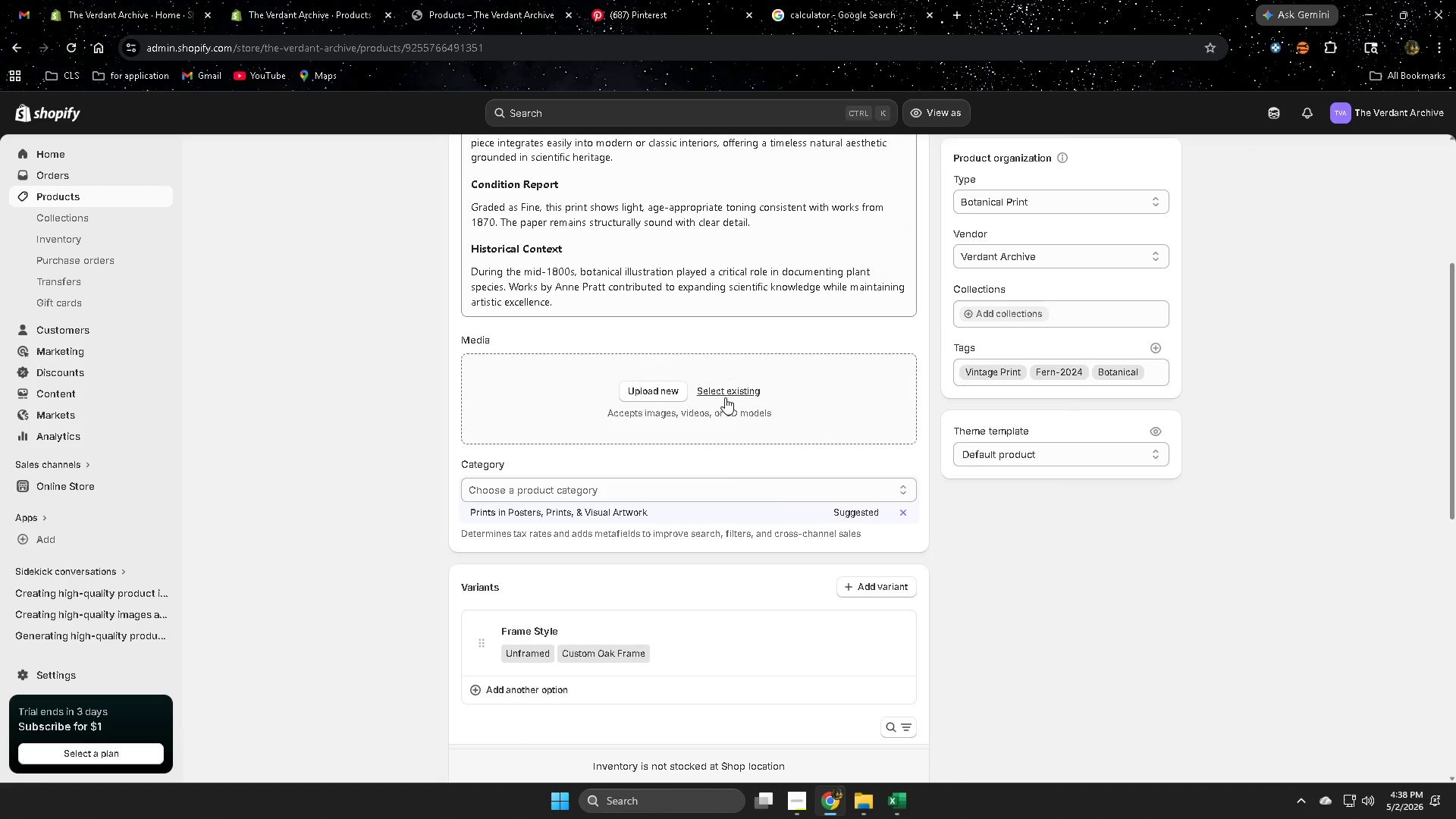 
left_click([725, 394])
 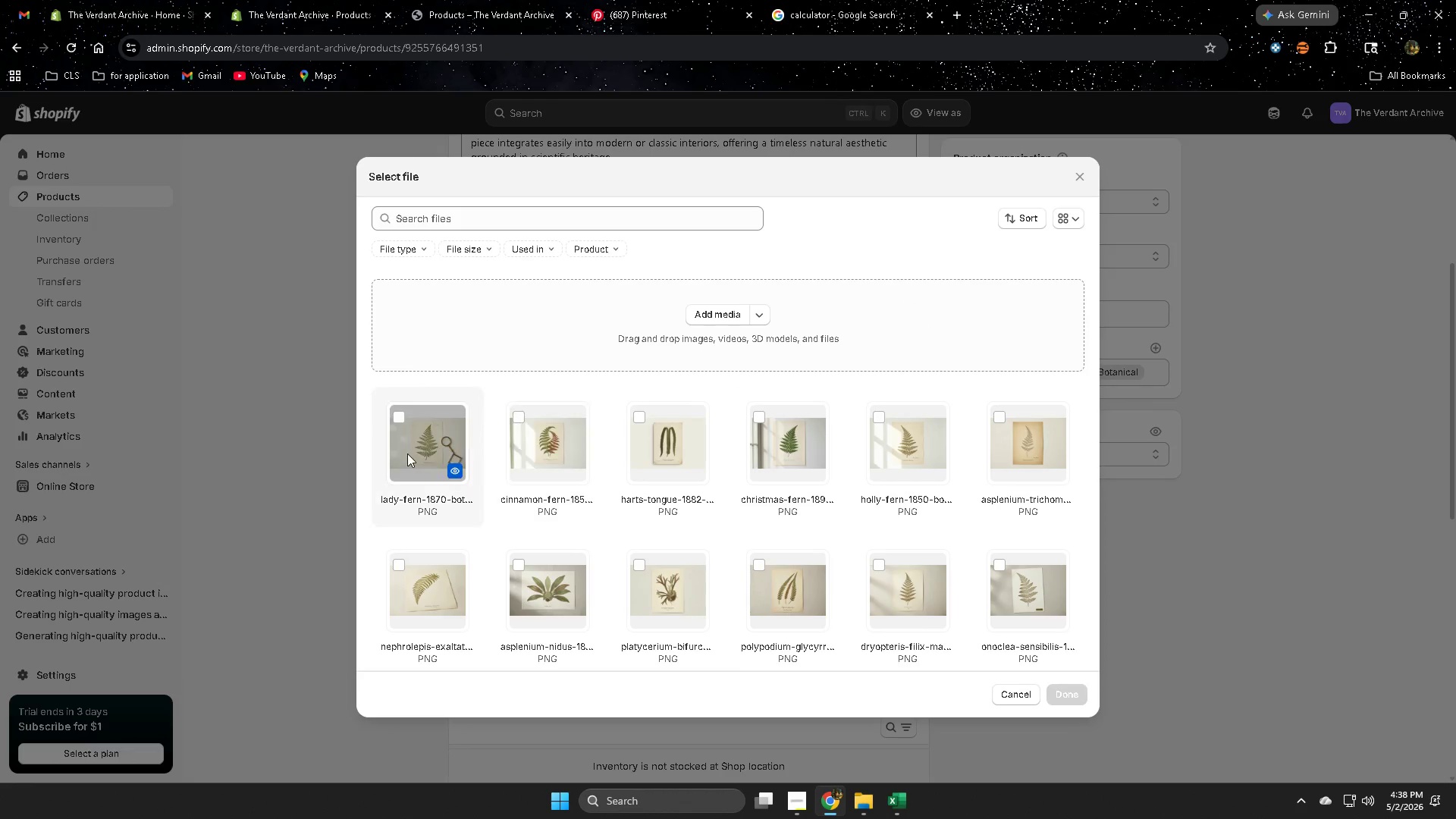 
left_click([400, 414])
 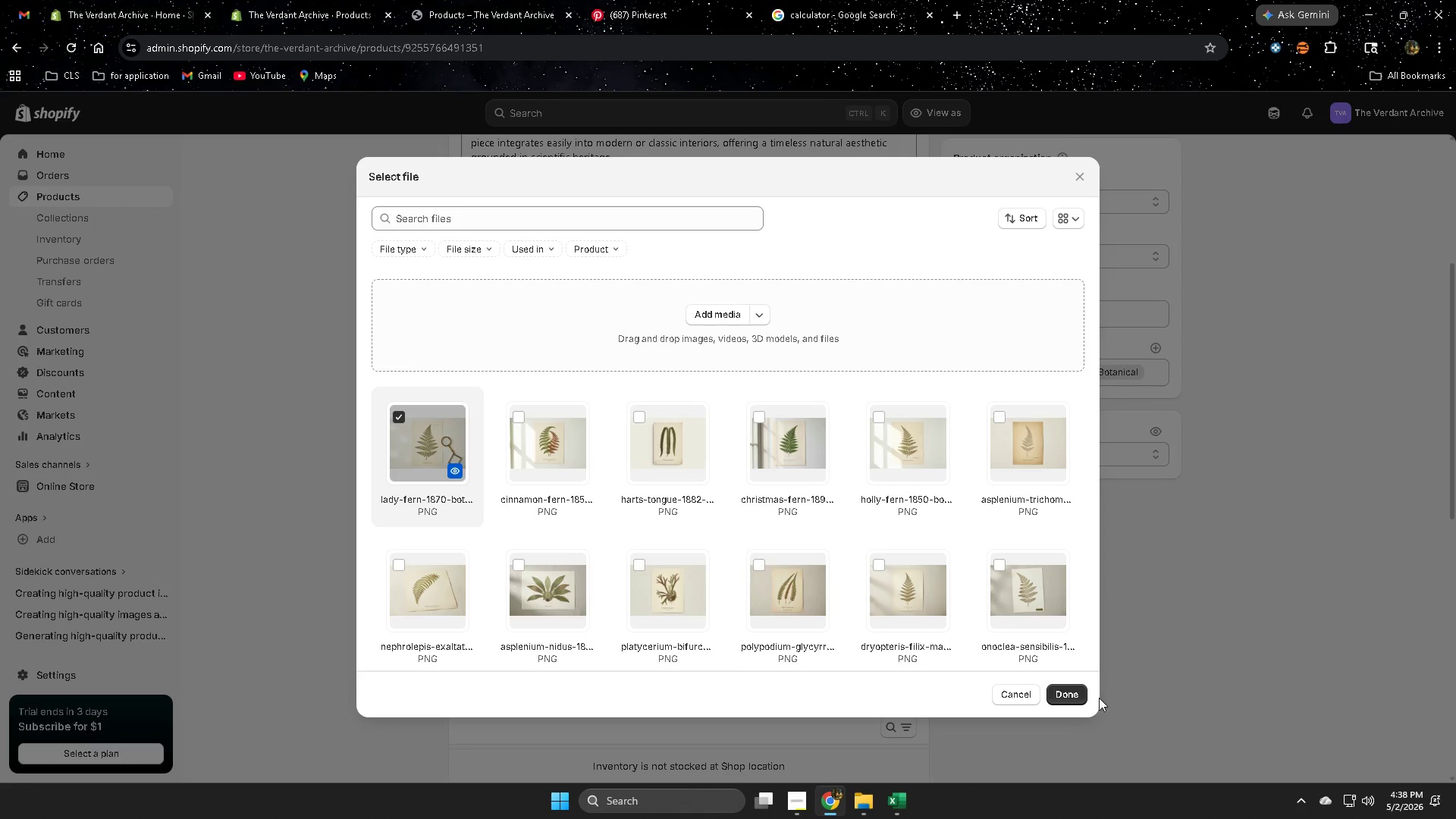 
left_click([1077, 696])
 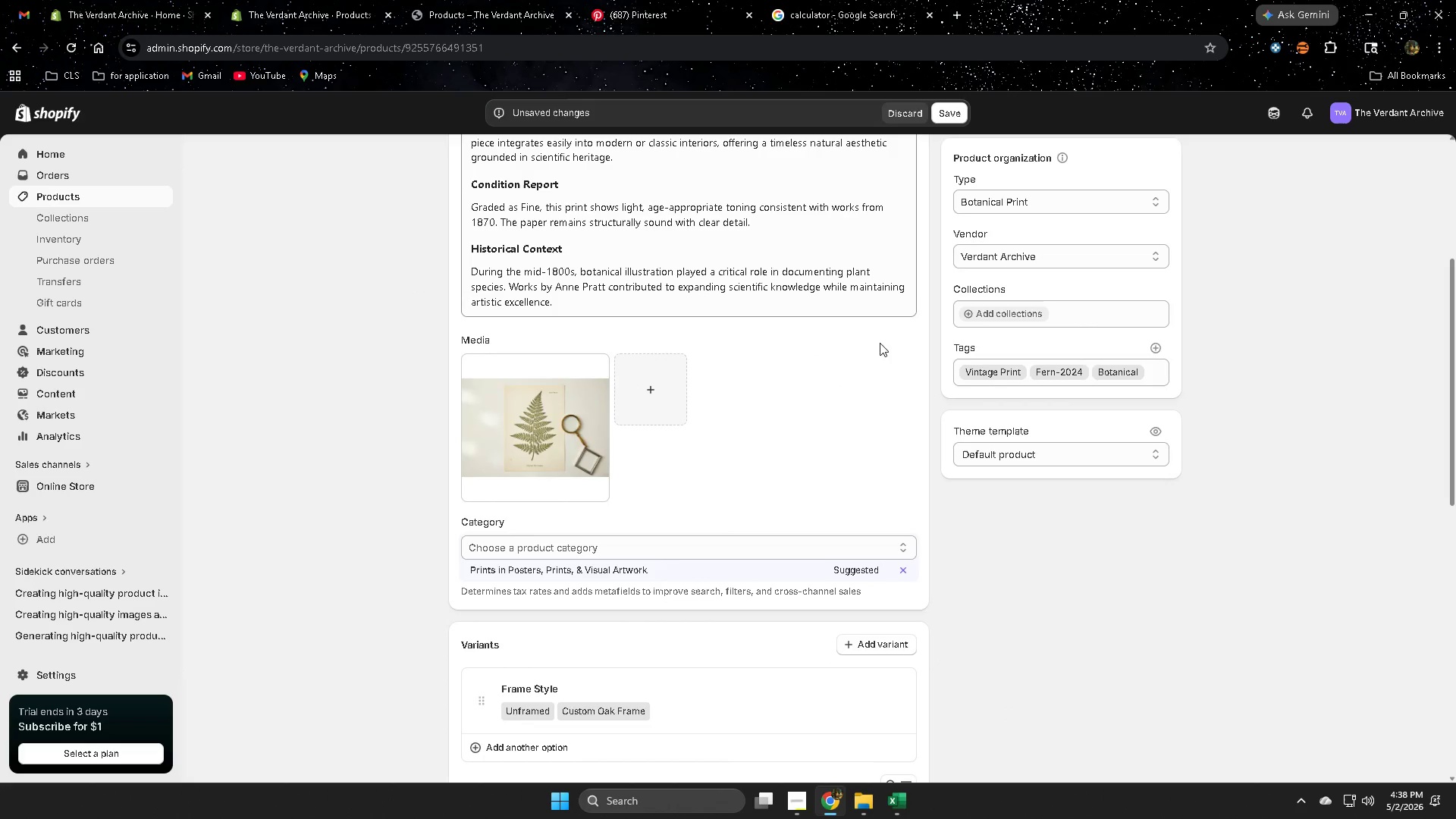 
left_click([491, 426])
 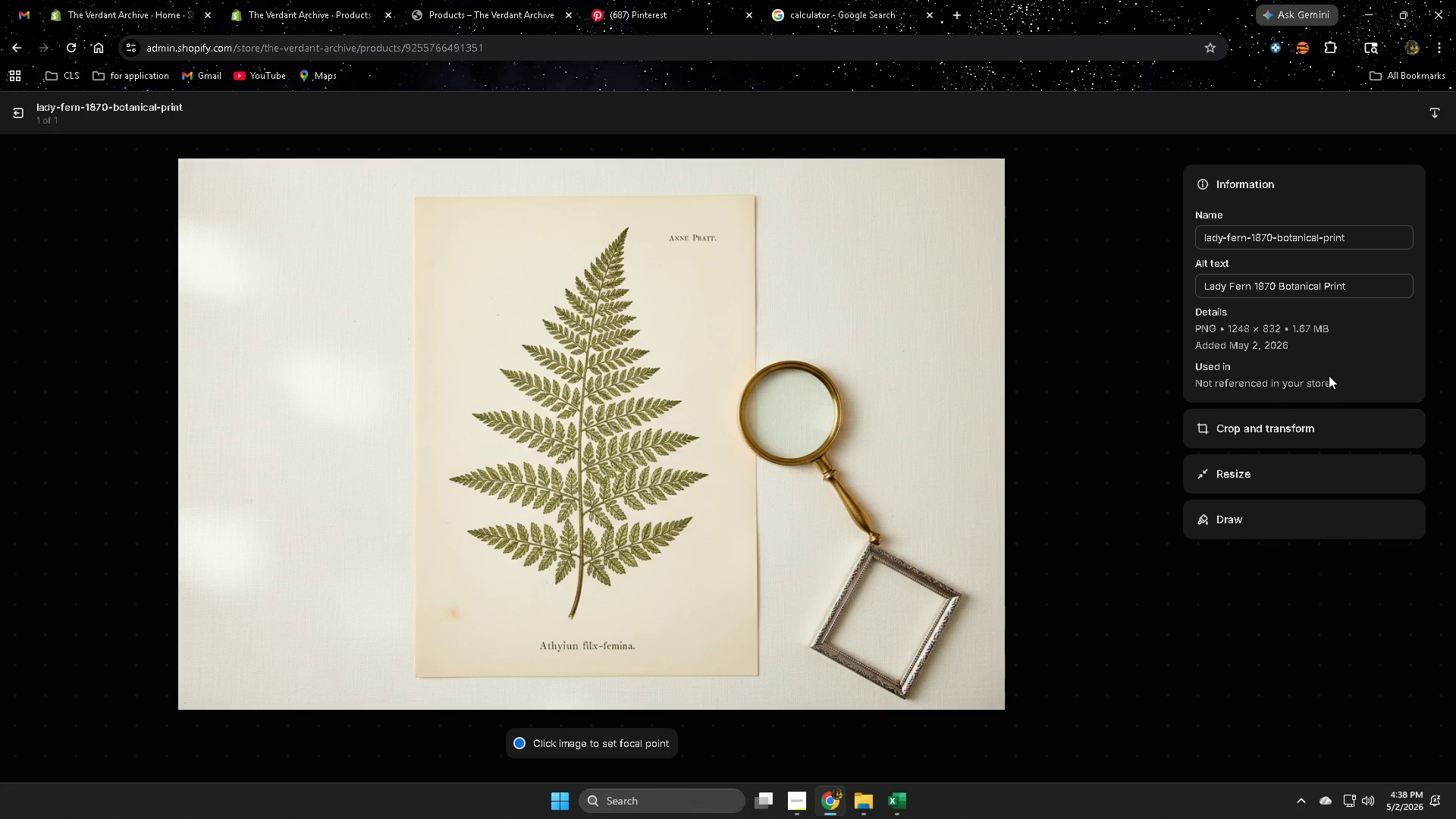 
double_click([1363, 286])
 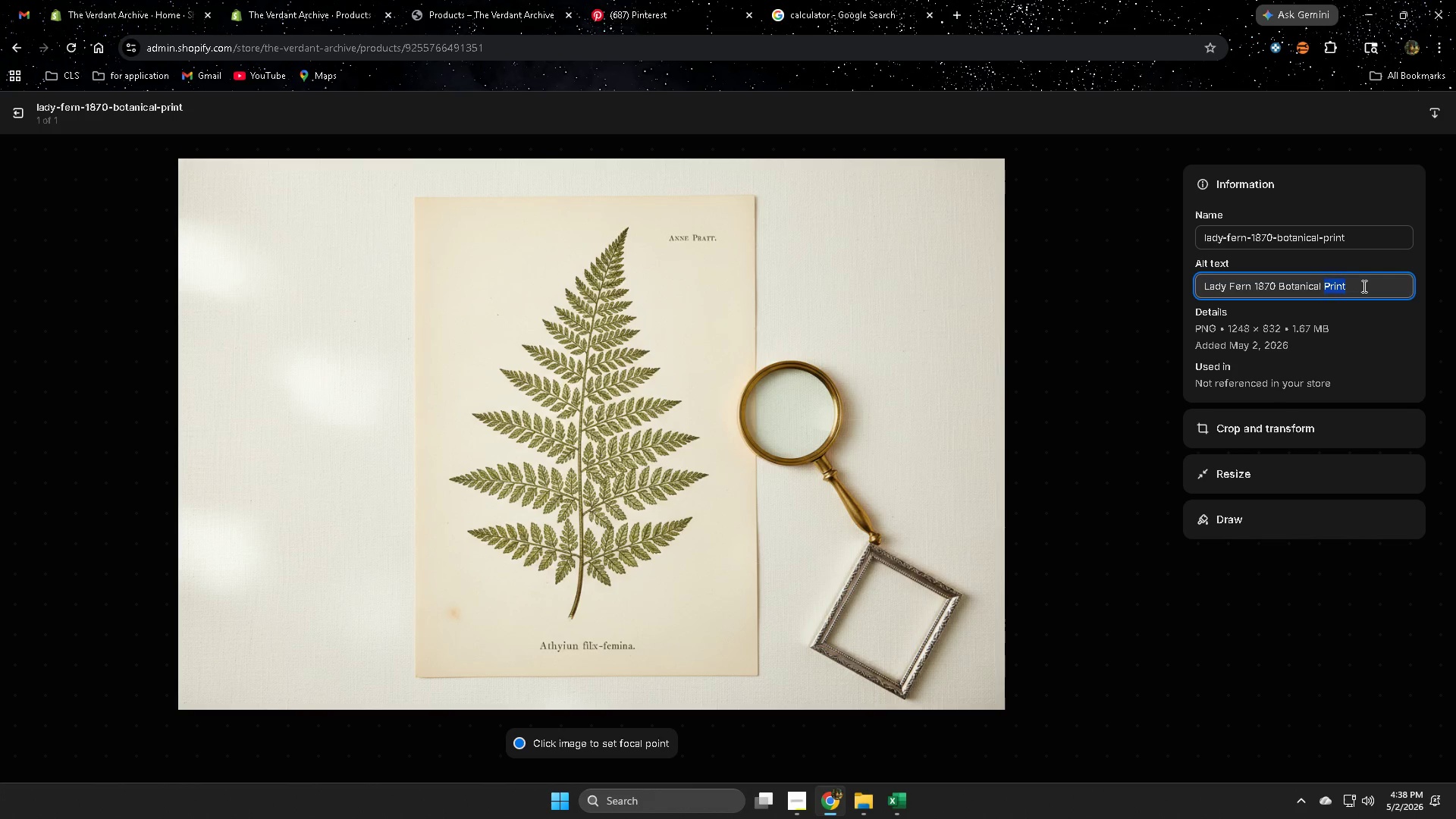 
triple_click([1363, 286])
 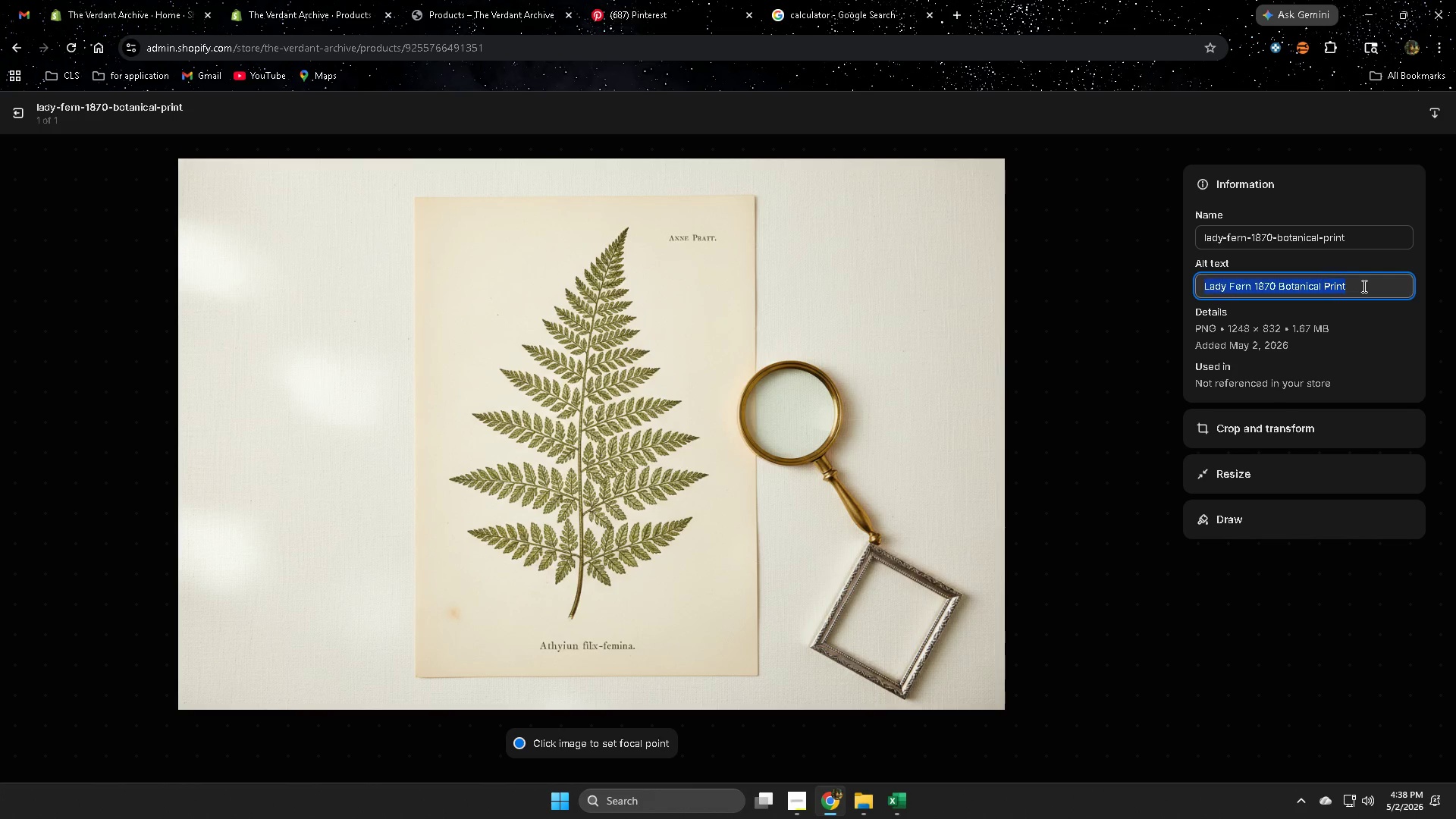 
key(Control+ControlLeft)
 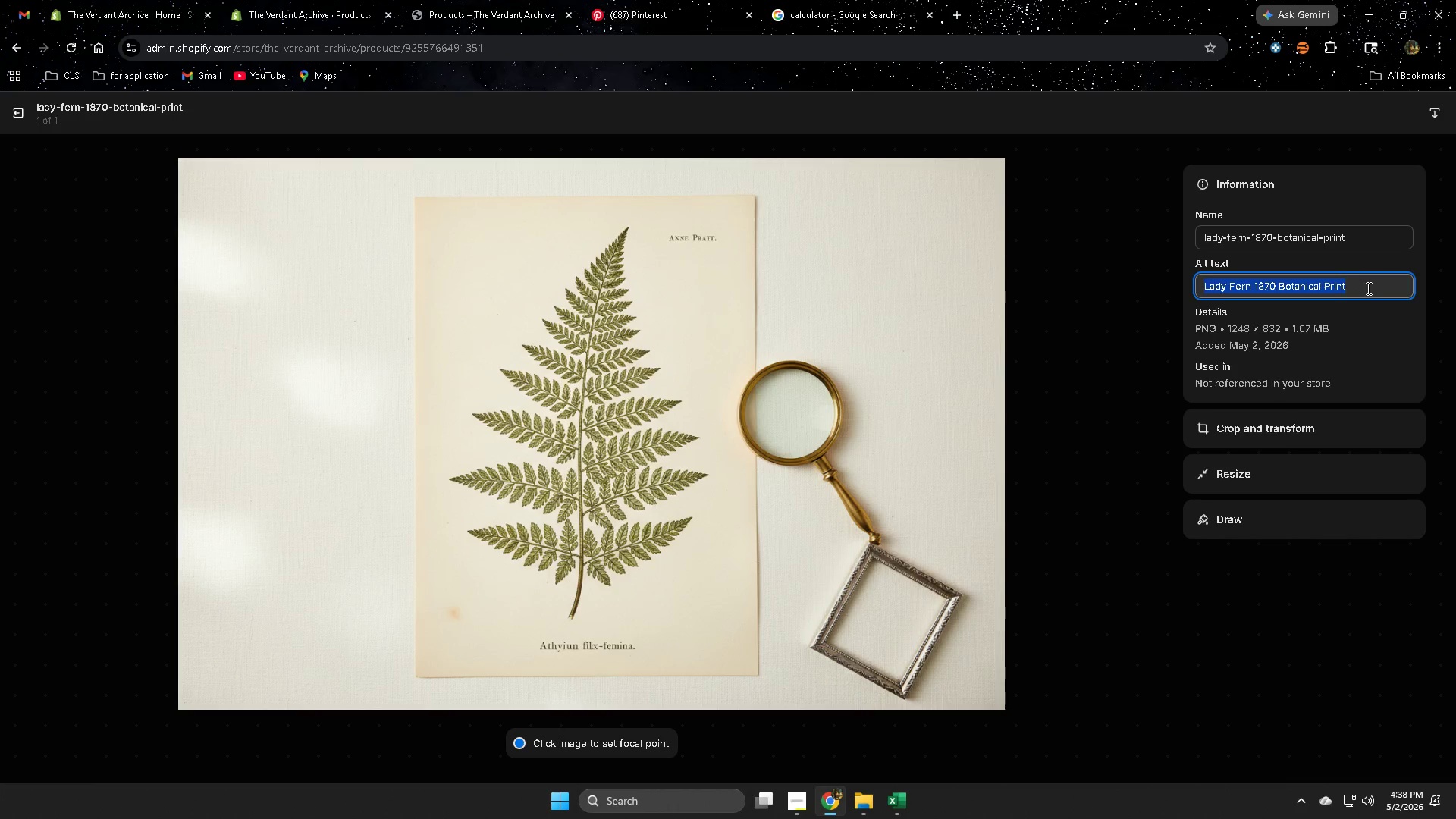 
key(Control+V)
 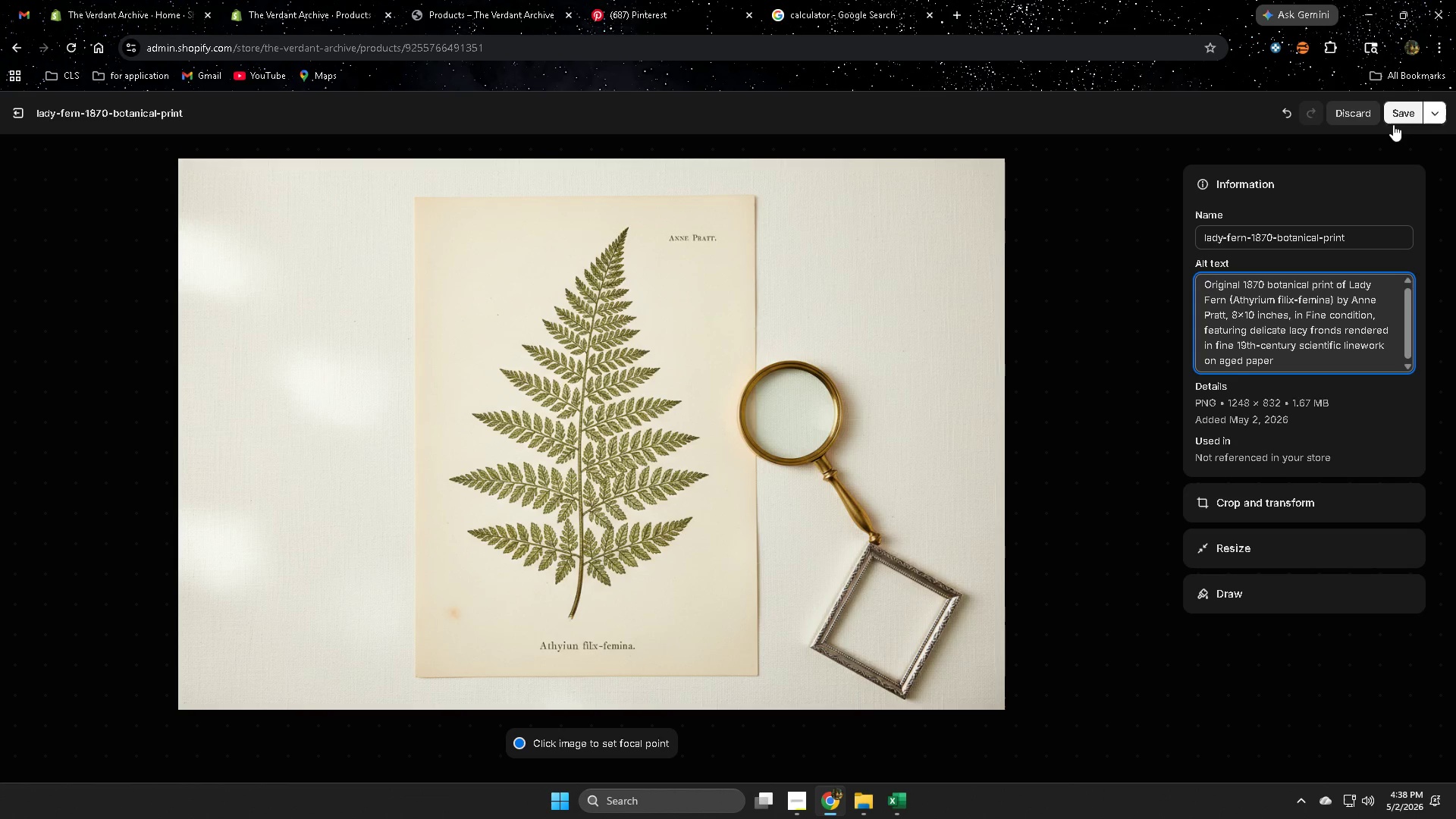 
left_click([1402, 115])
 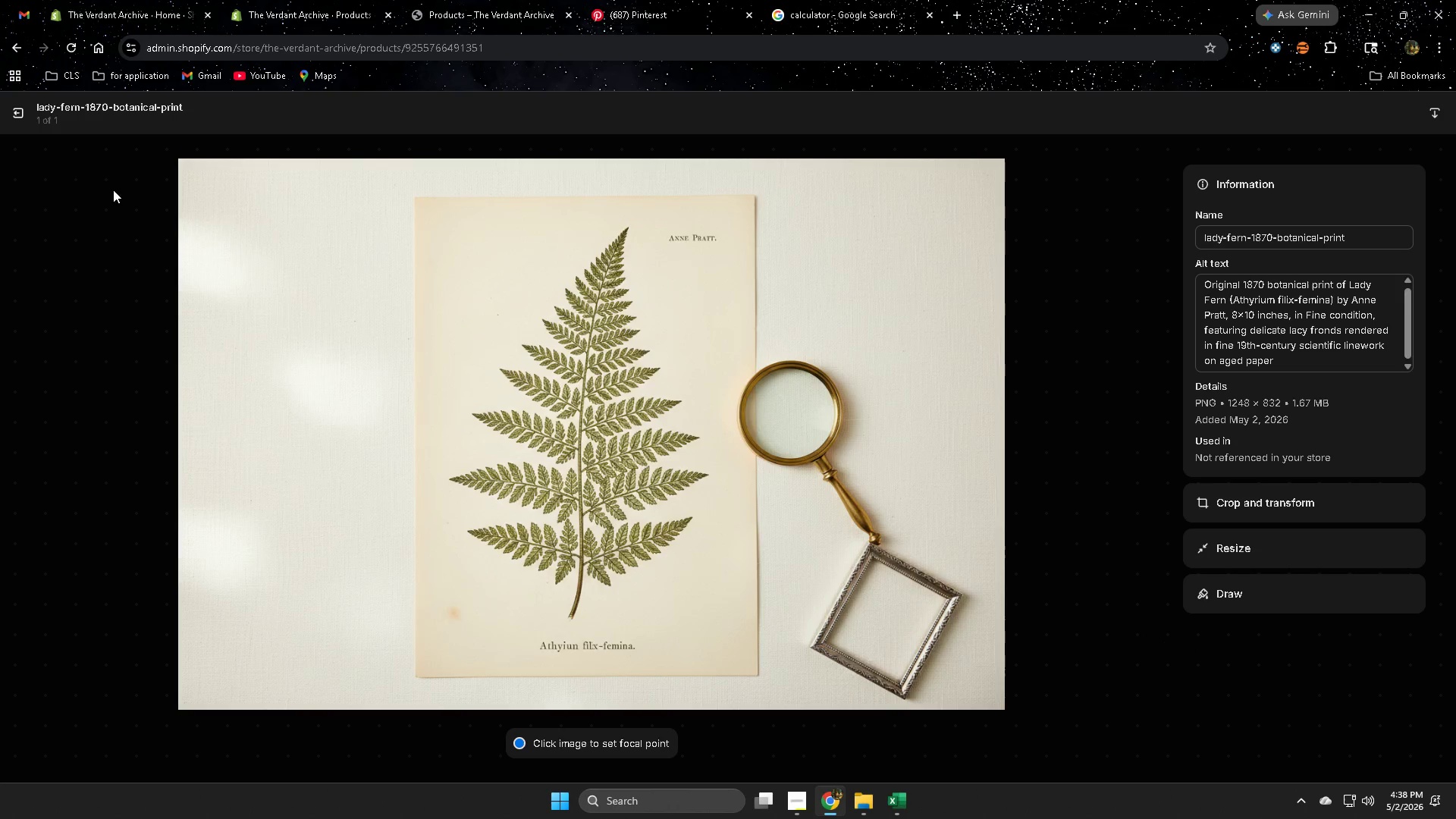 
wait(7.28)
 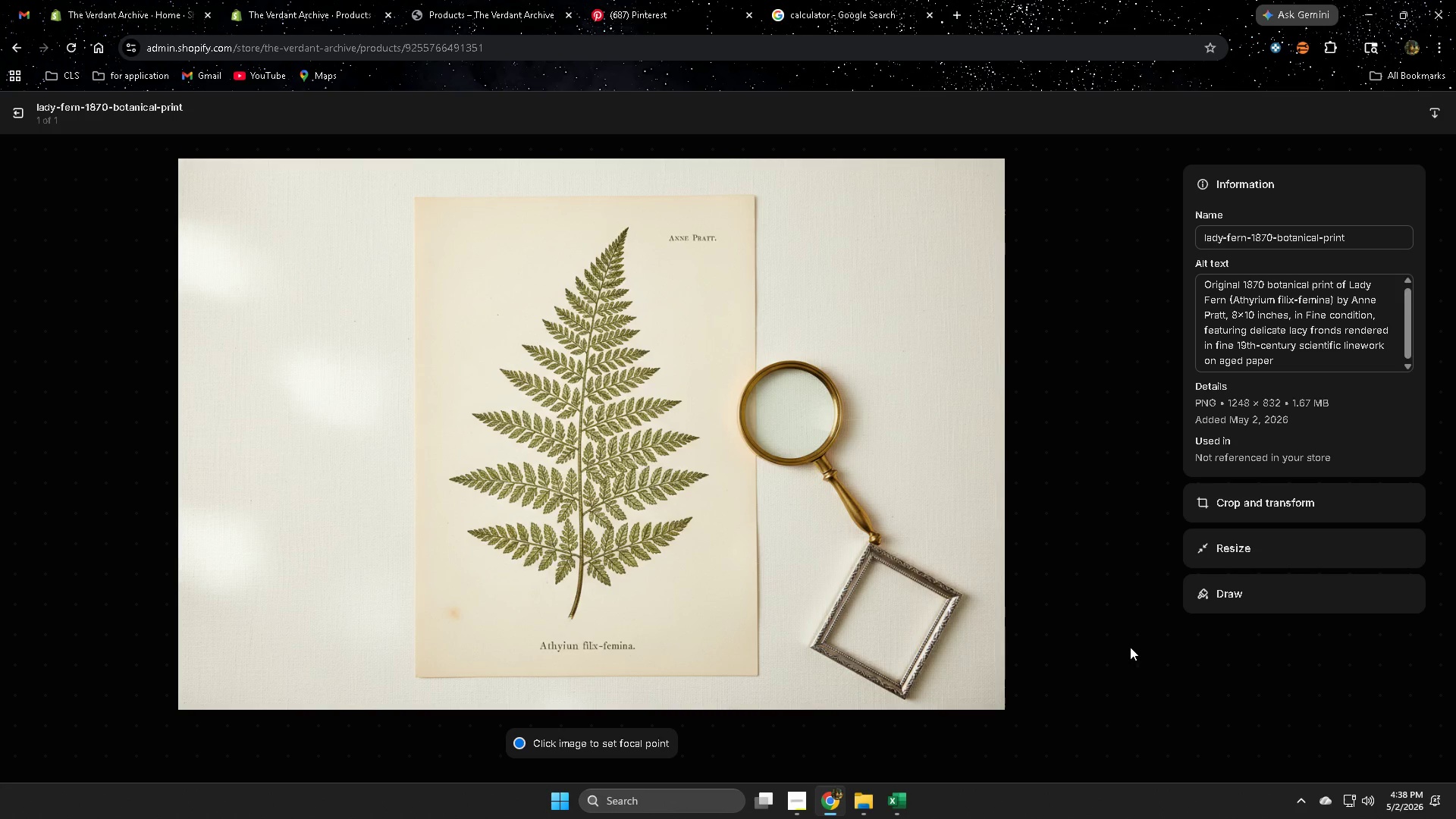 
left_click([20, 117])
 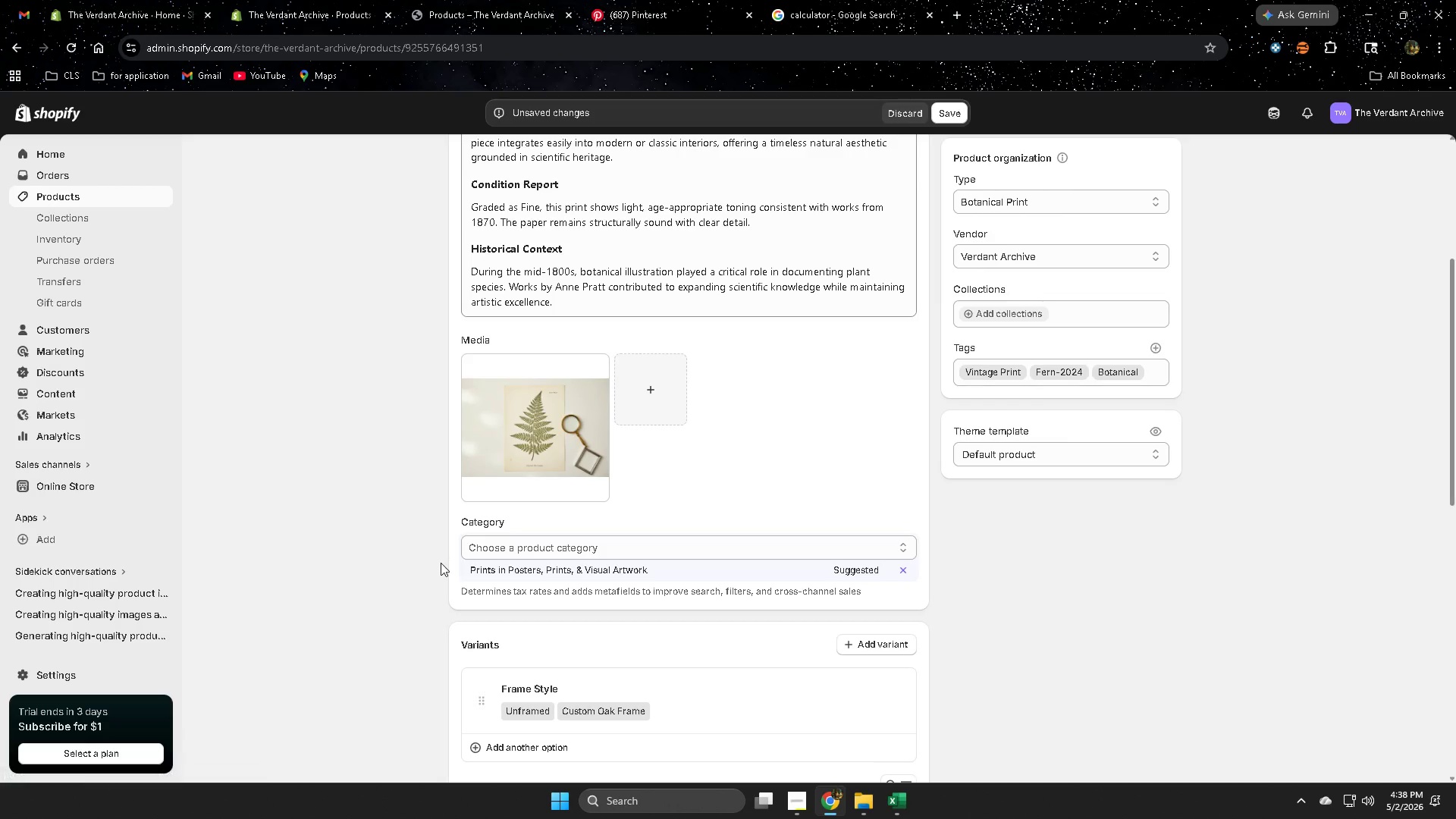 
scroll: coordinate [395, 563], scroll_direction: down, amount: 4.0
 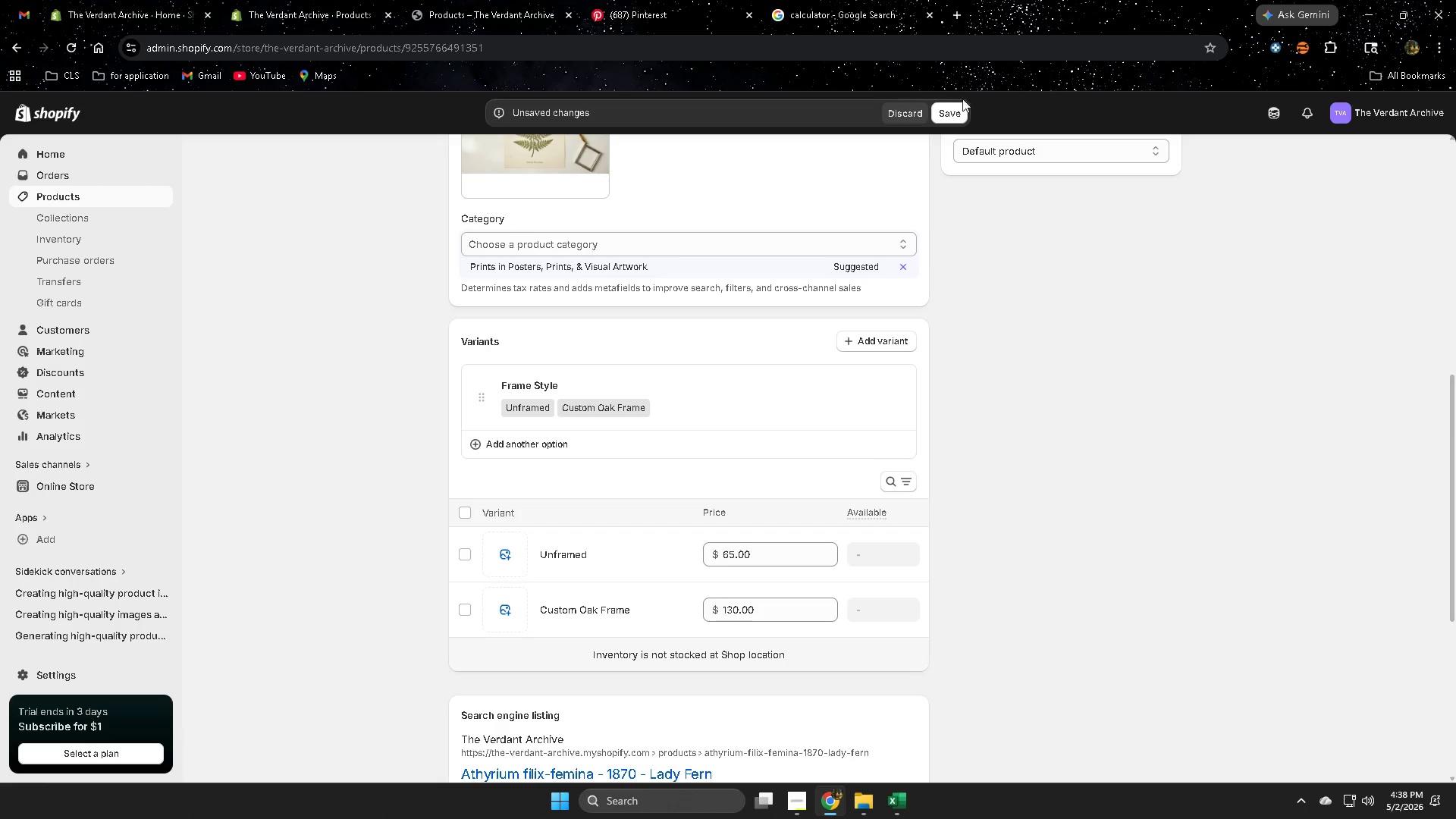 
left_click([949, 111])
 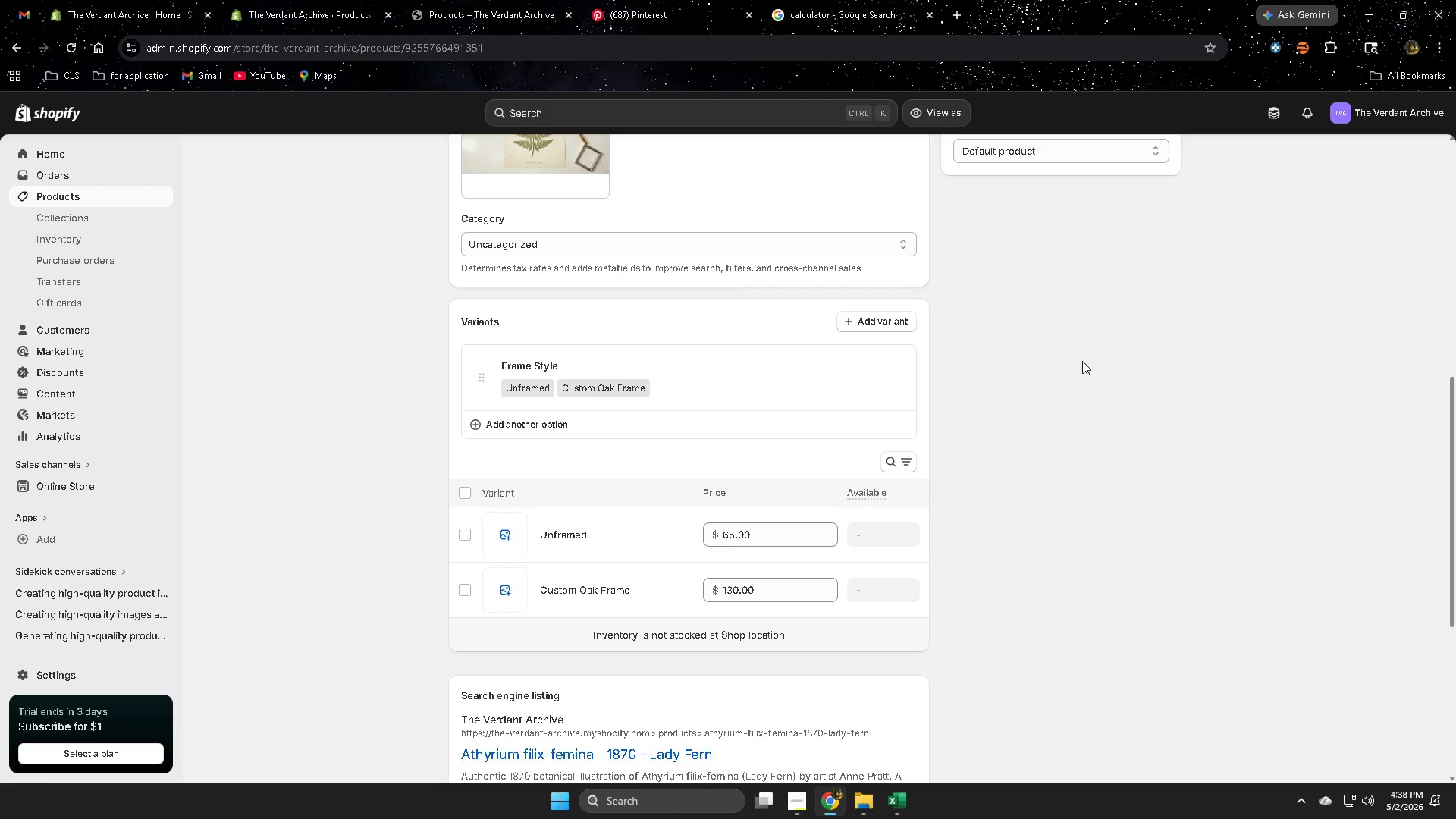 
wait(17.72)
 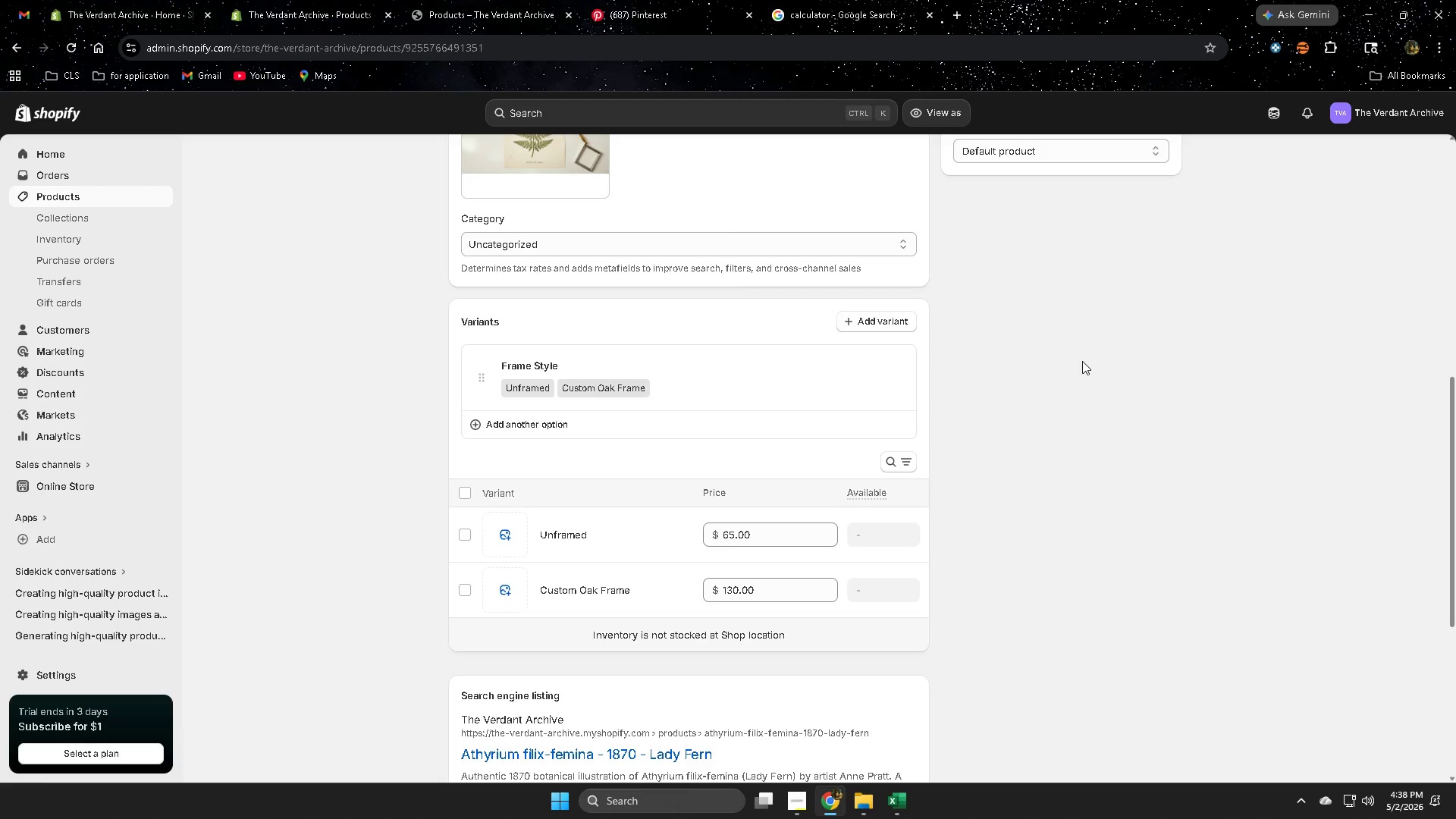 
left_click([80, 199])
 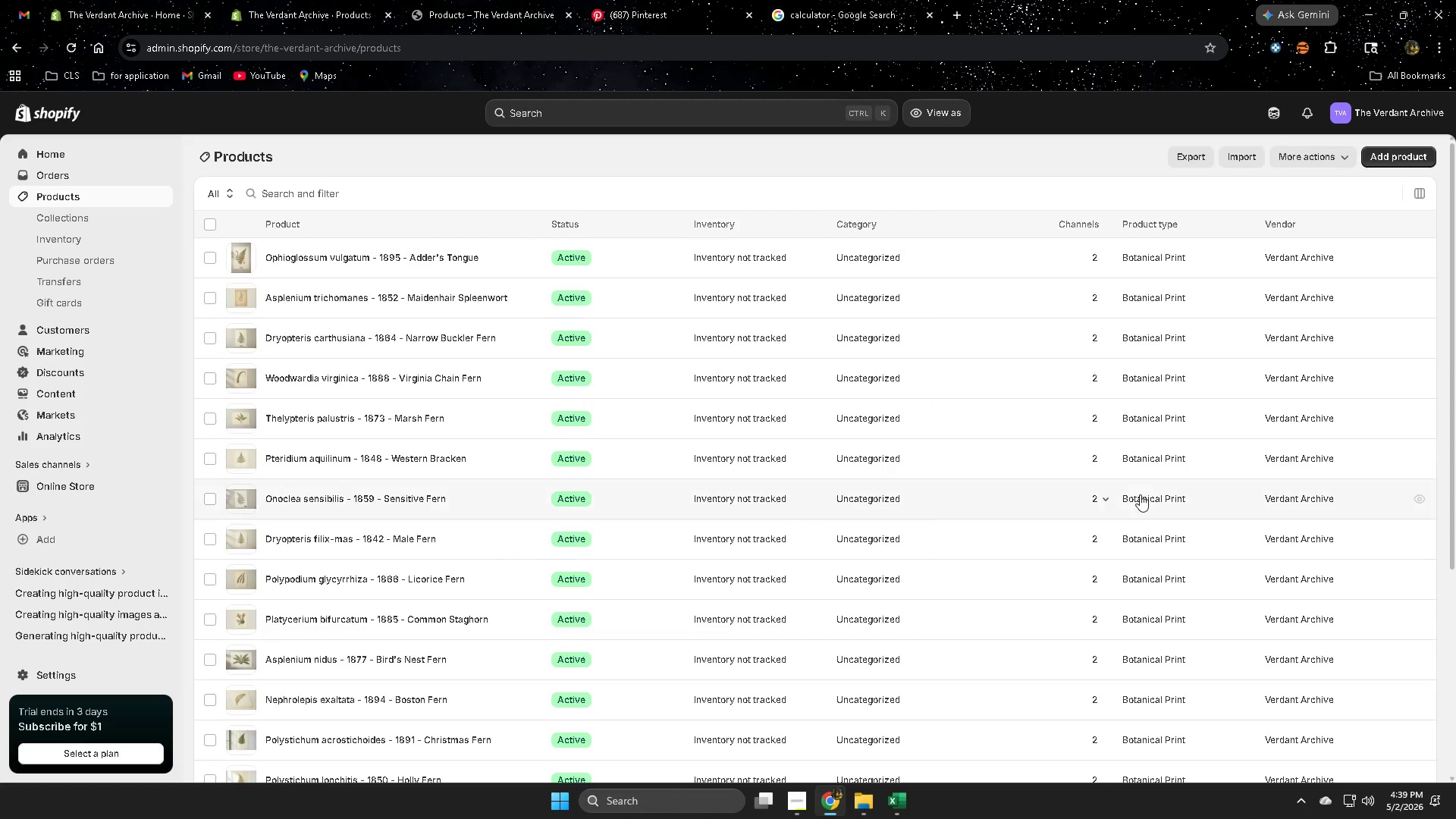 
scroll: coordinate [952, 527], scroll_direction: down, amount: 7.0
 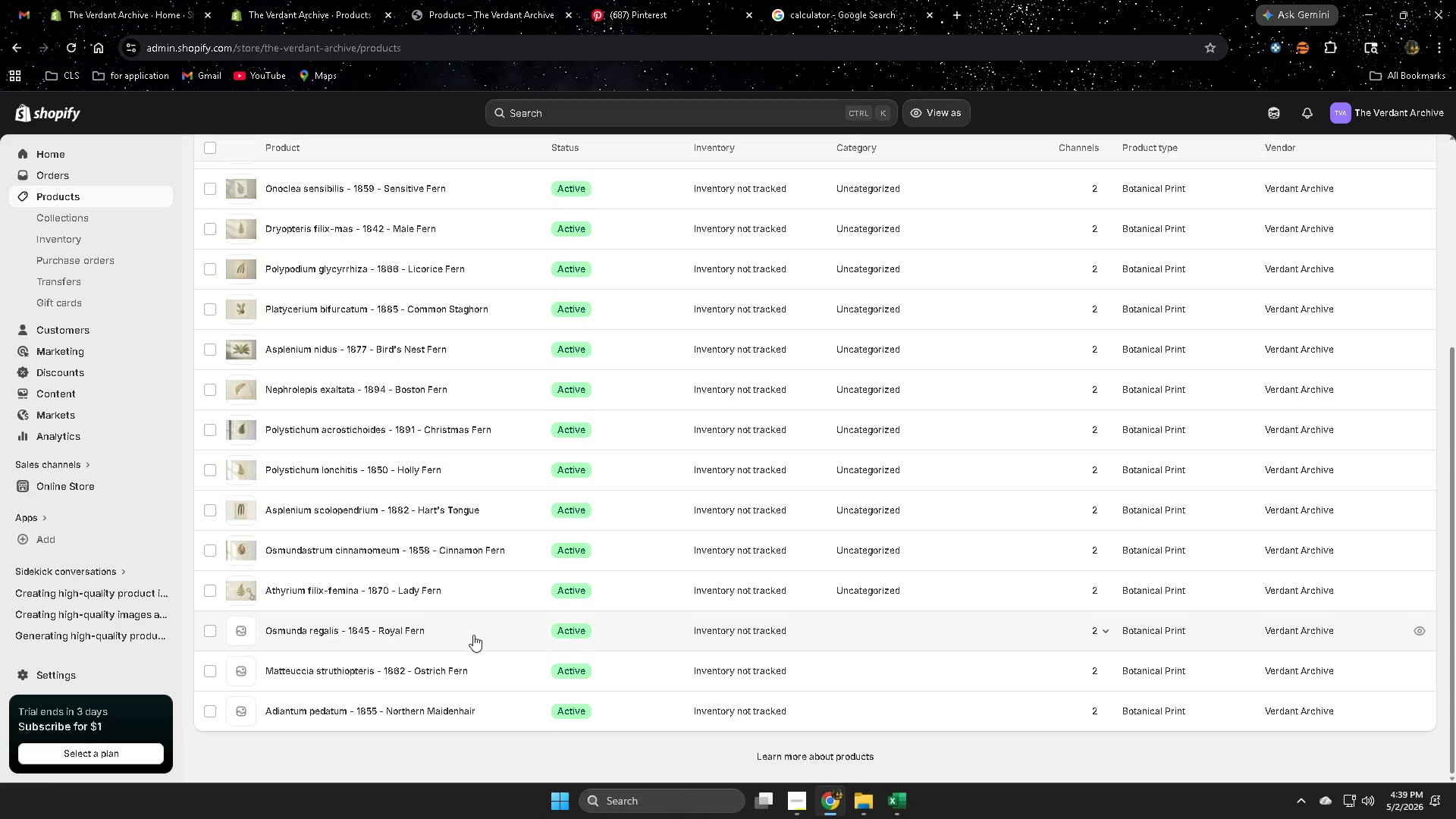 
left_click([473, 635])
 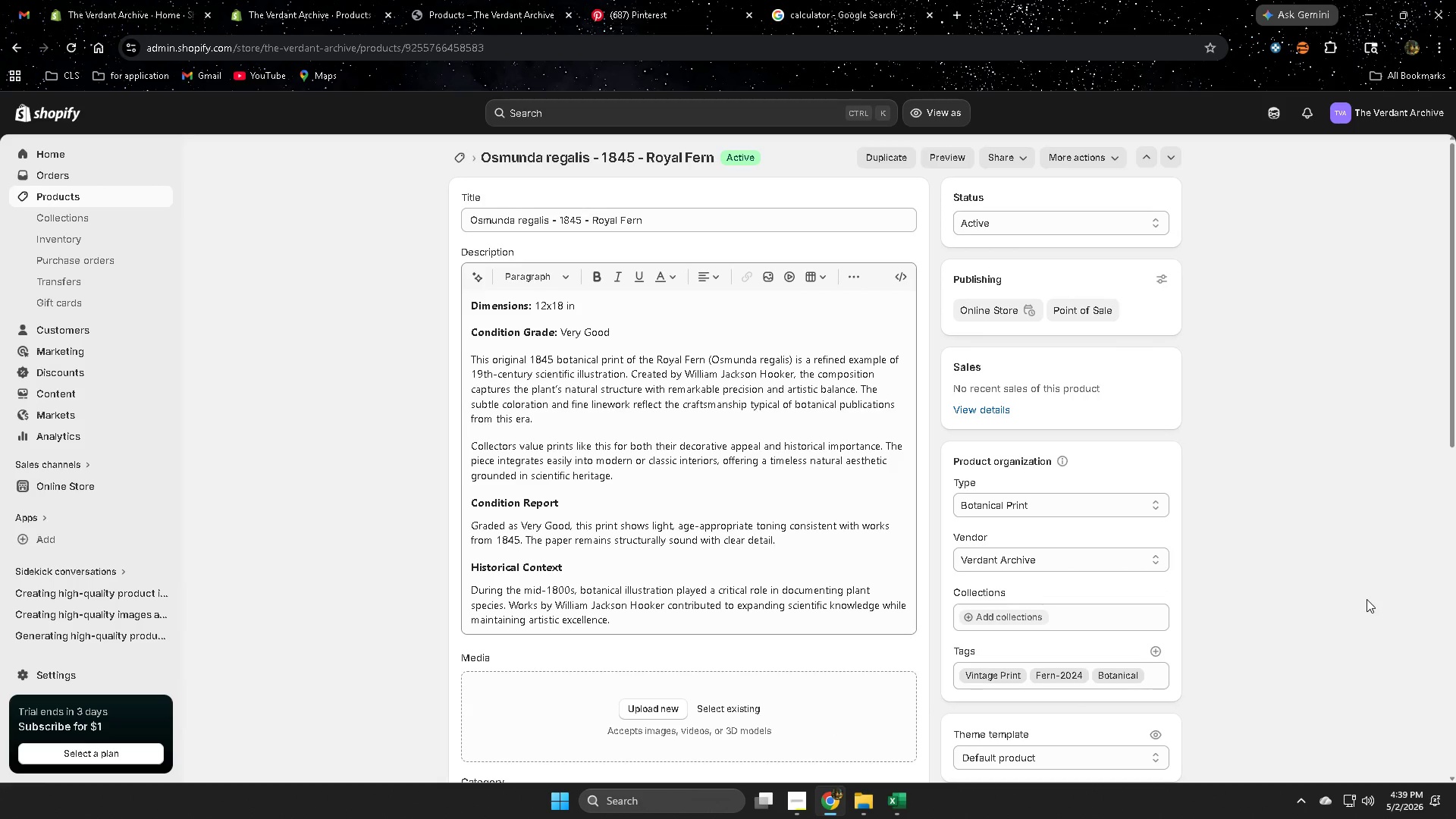 
wait(12.14)
 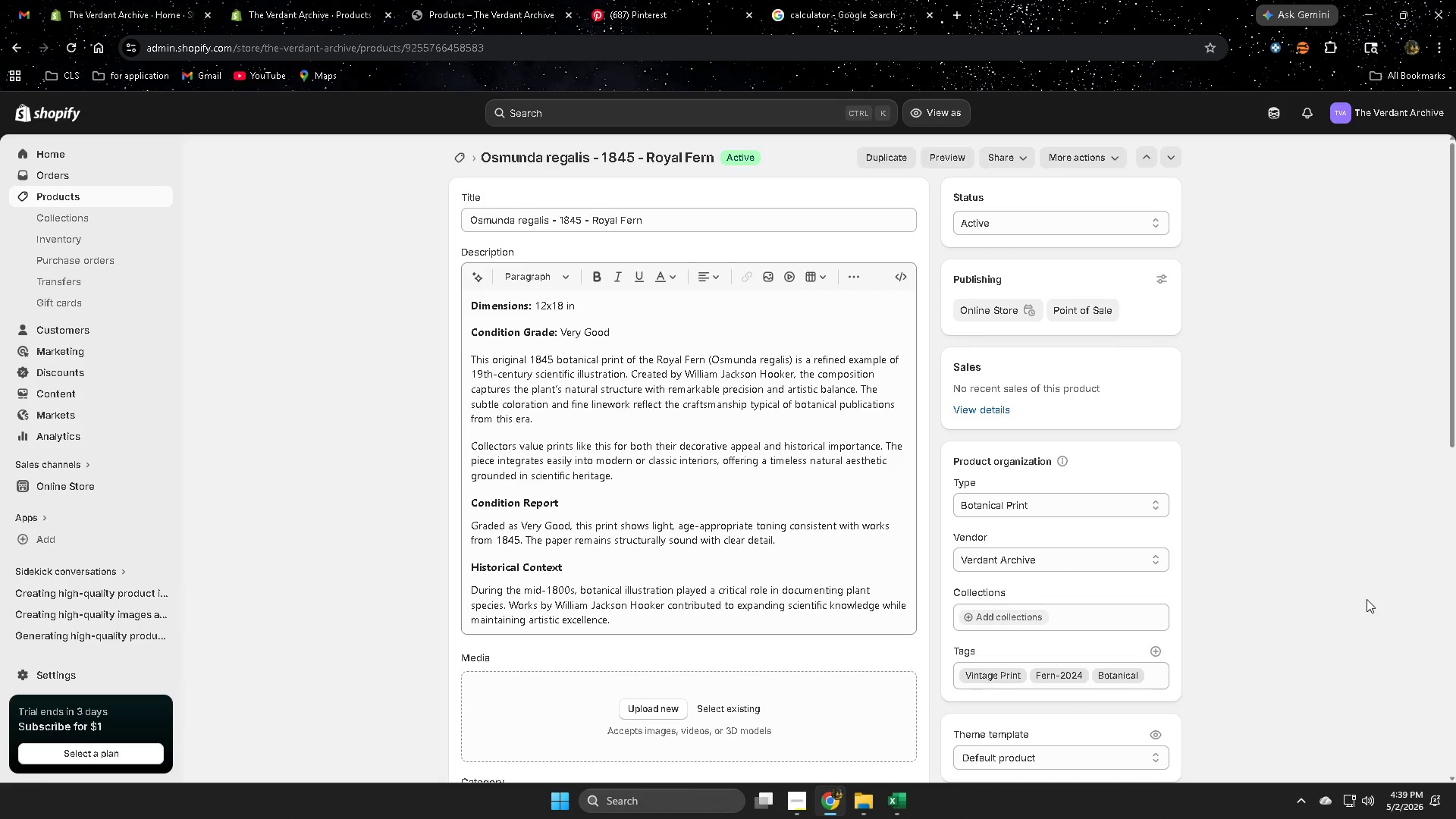 
scroll: coordinate [1348, 559], scroll_direction: up, amount: 1.0
 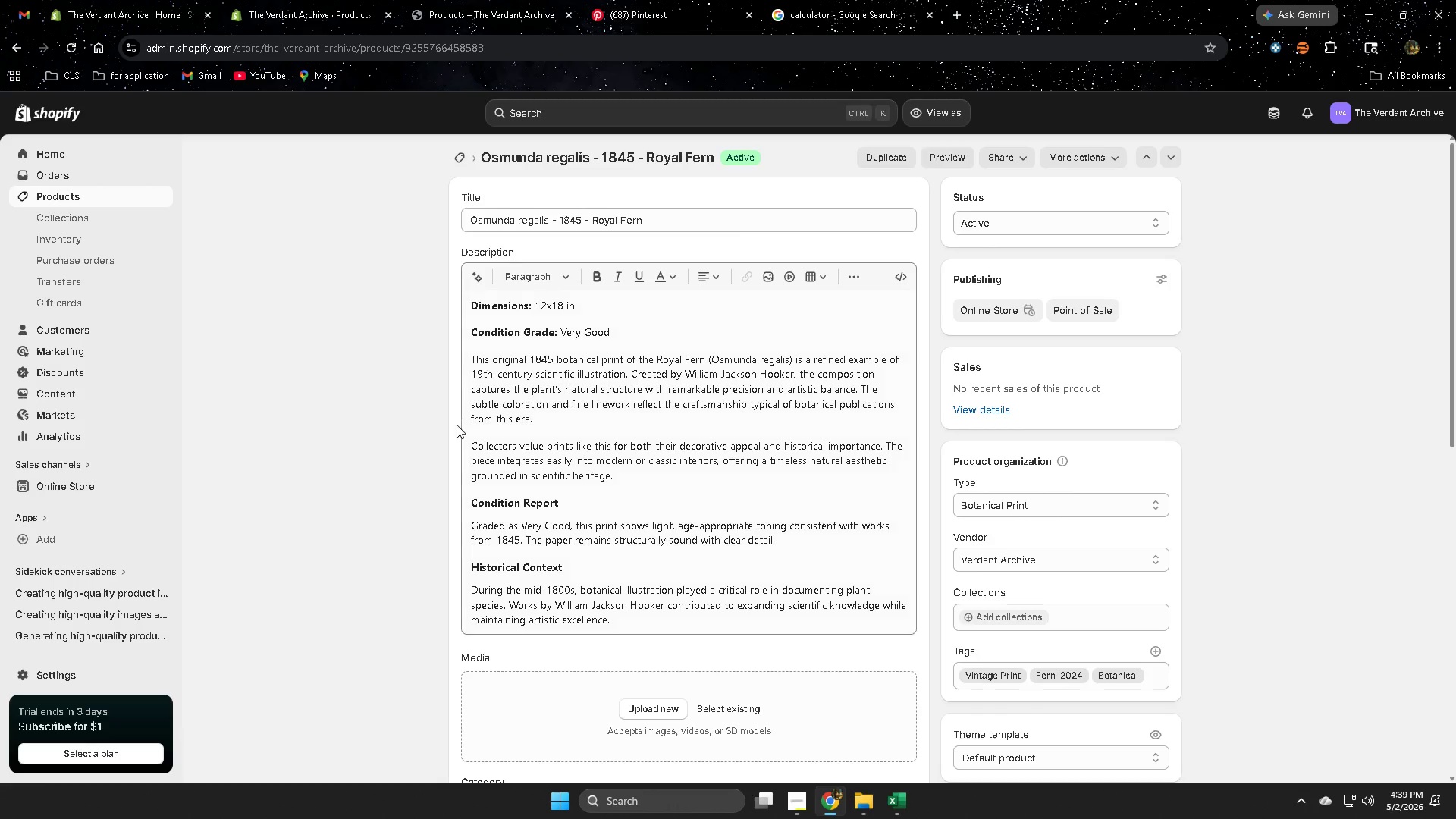 
scroll: coordinate [583, 457], scroll_direction: down, amount: 6.0
 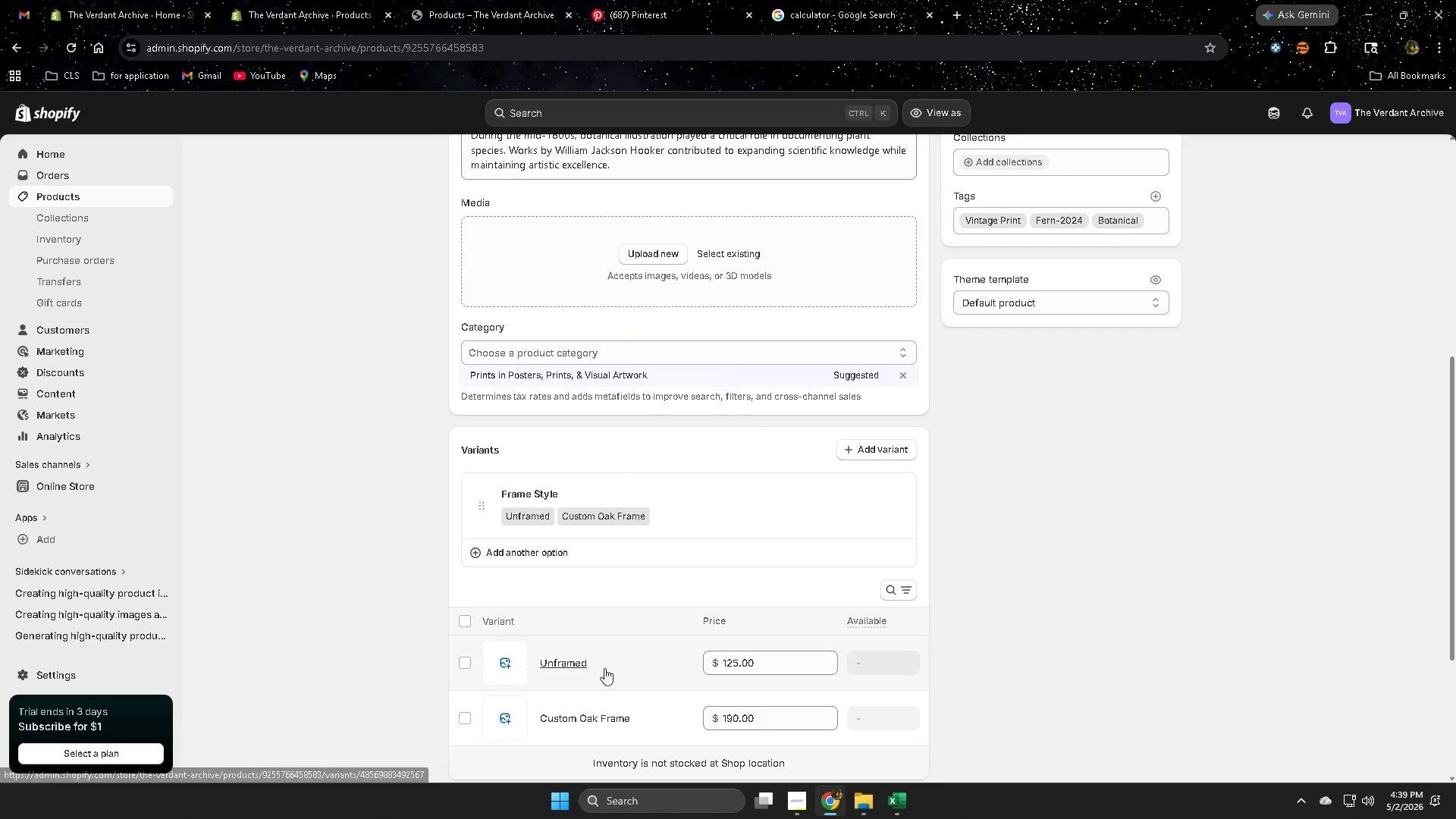 
left_click([613, 667])
 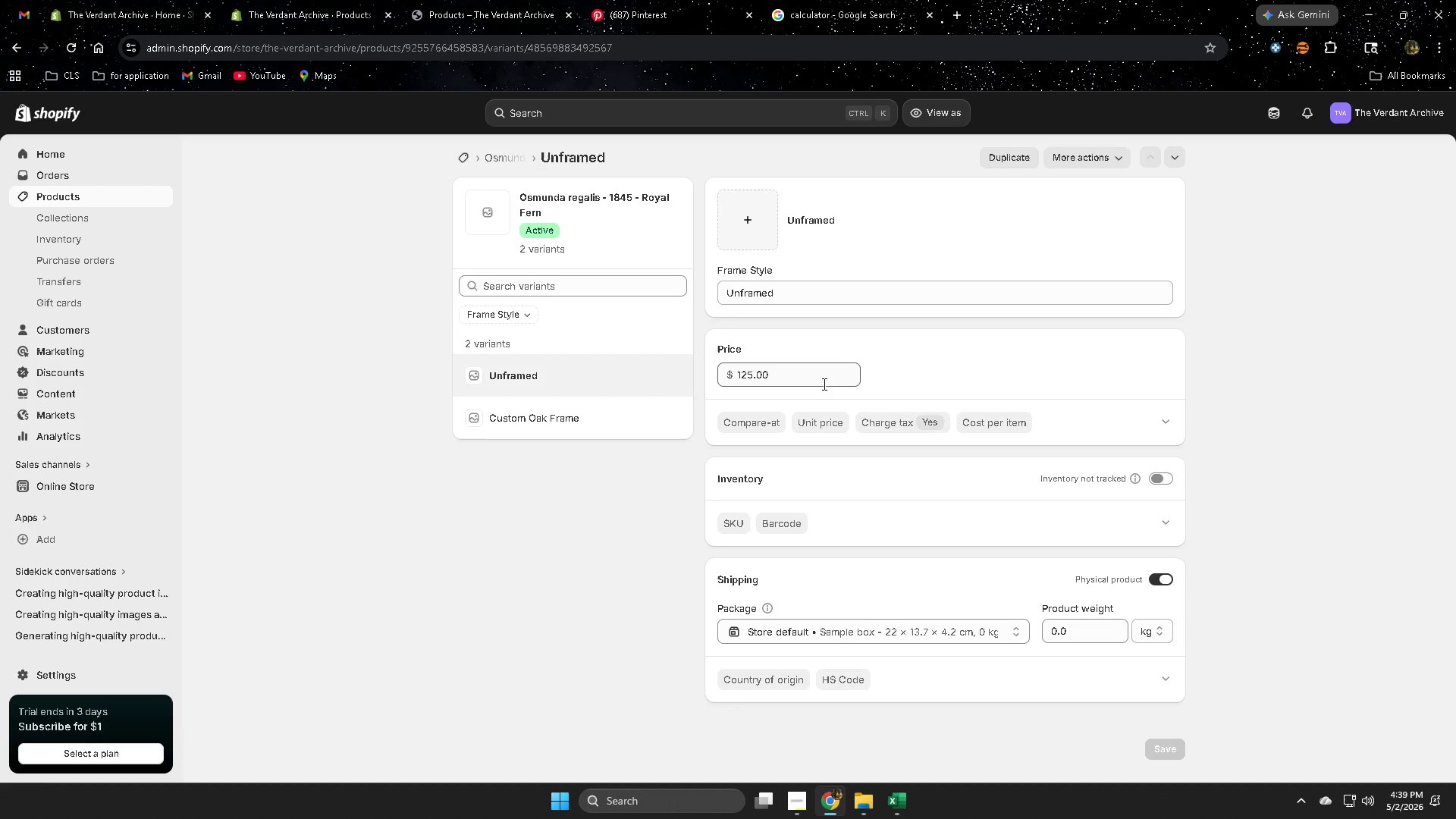 
wait(12.11)
 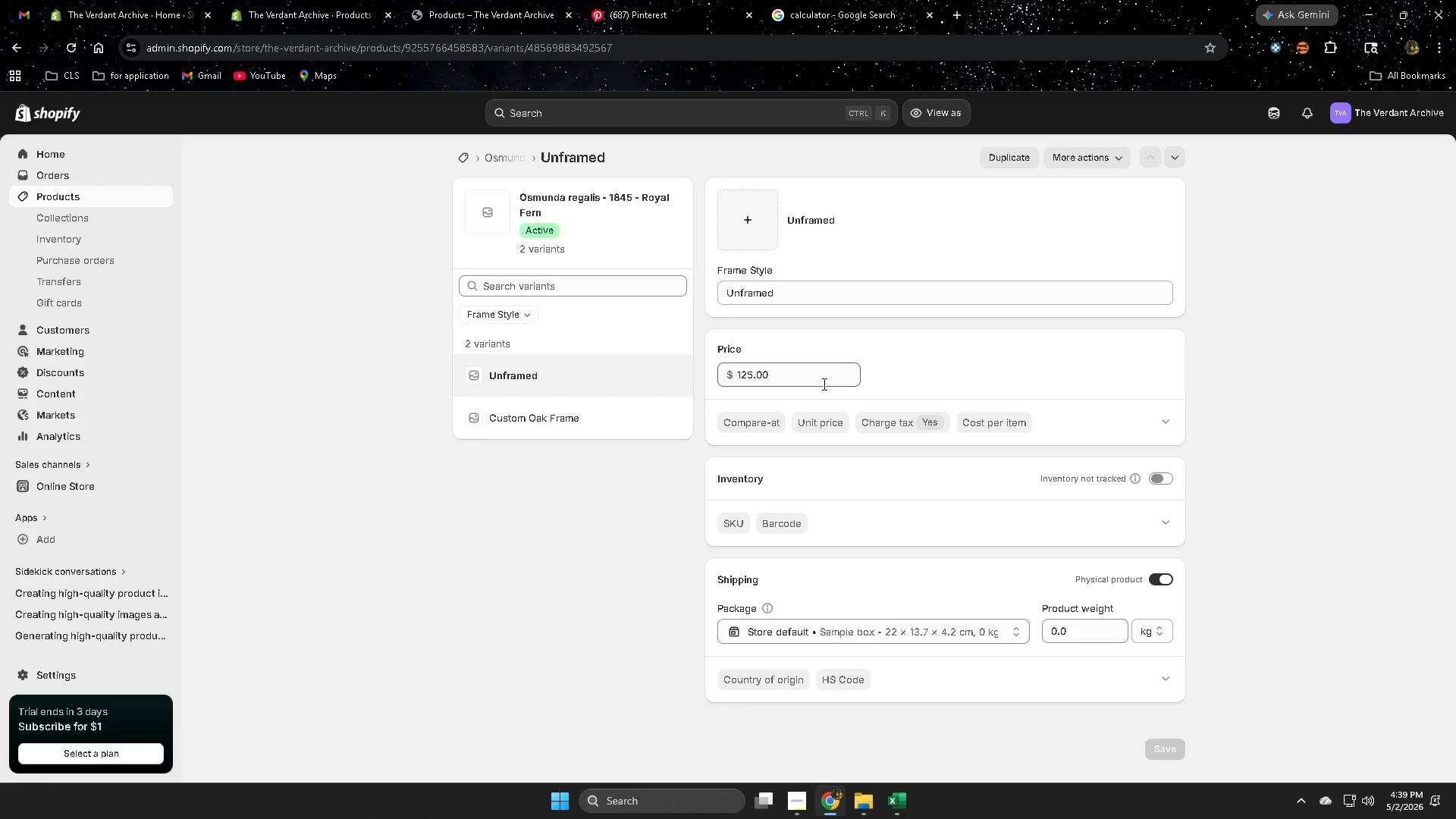 
left_click([1085, 629])
 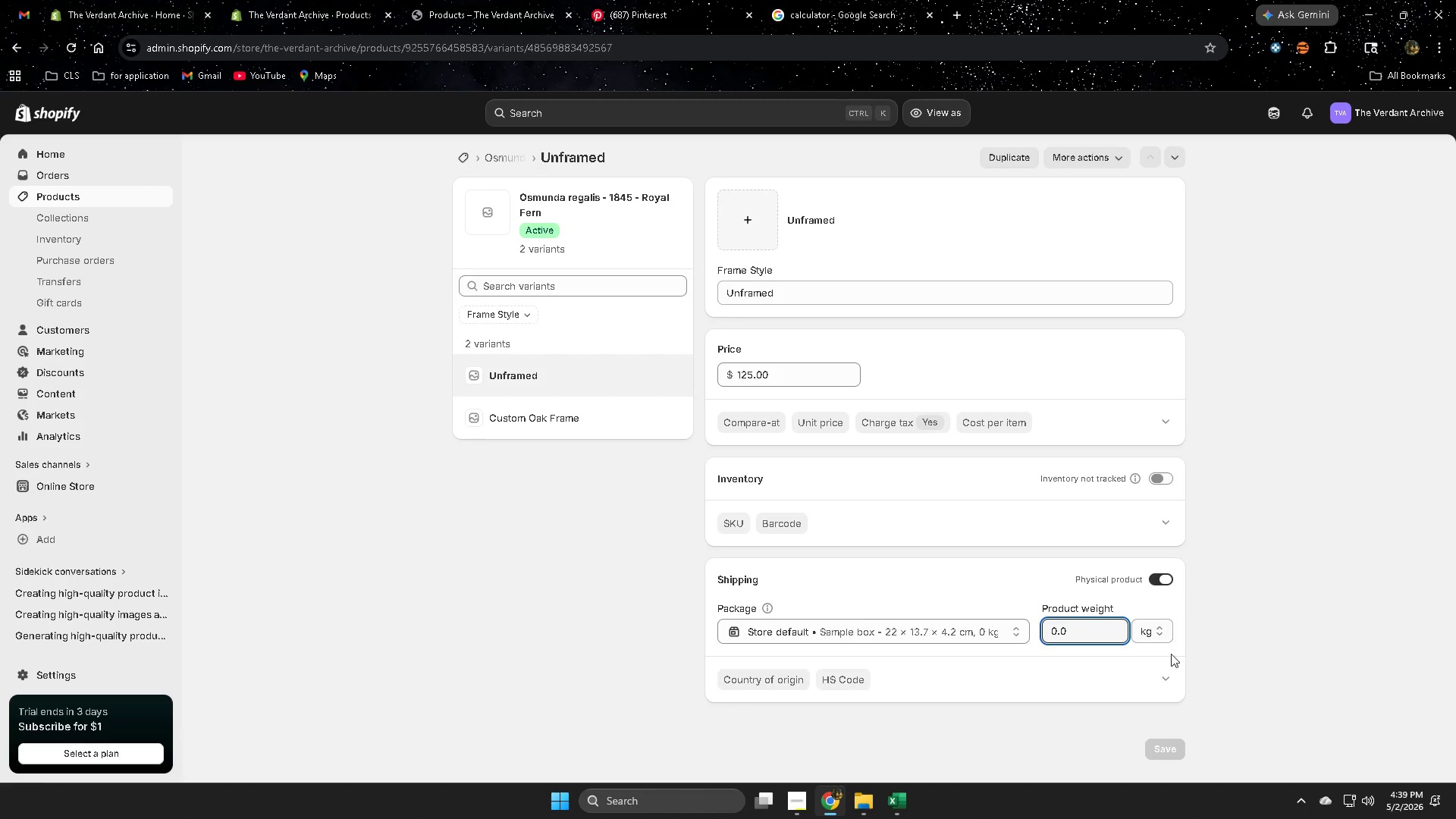 
left_click([1149, 632])
 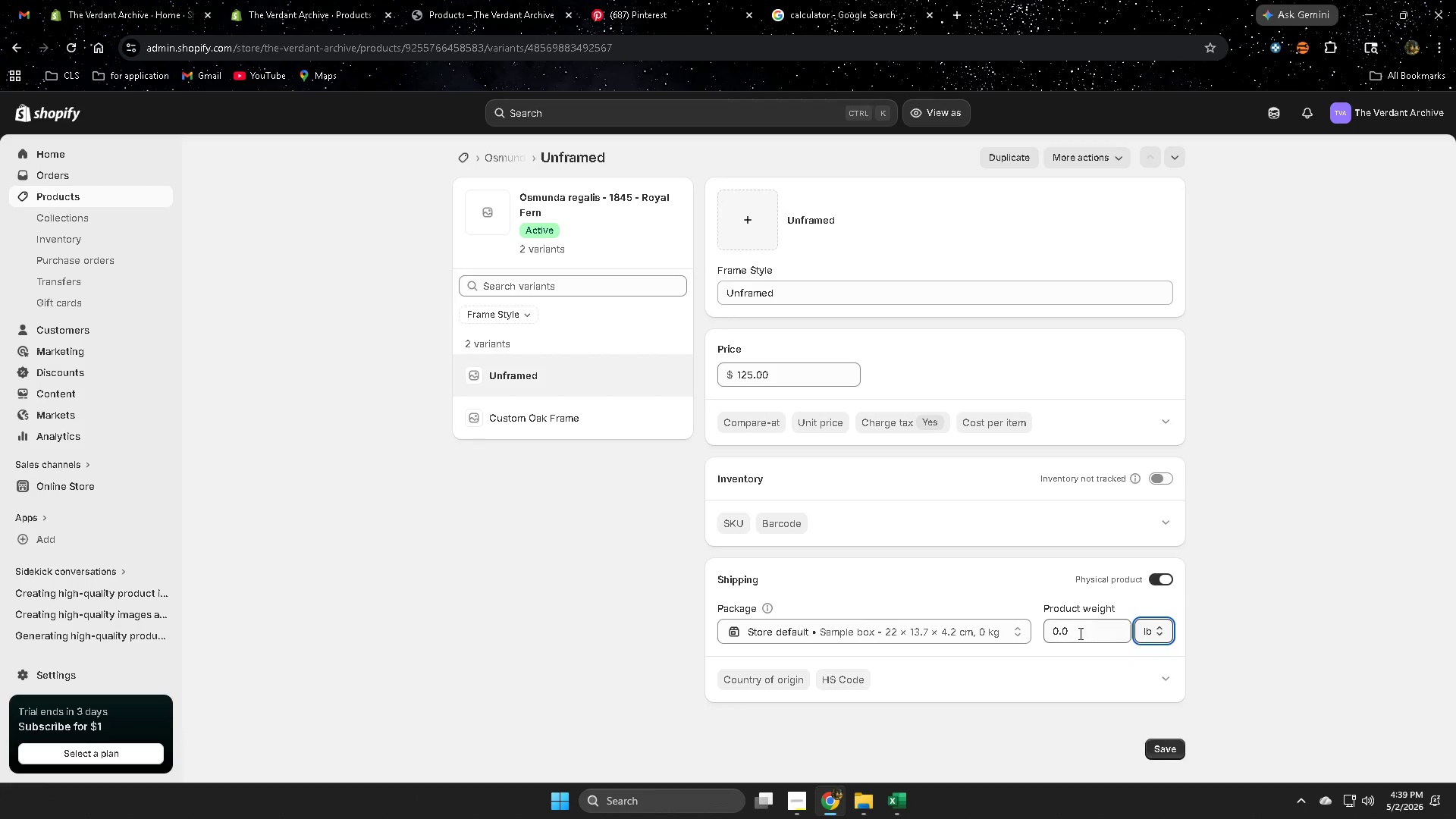 
left_click([1079, 624])
 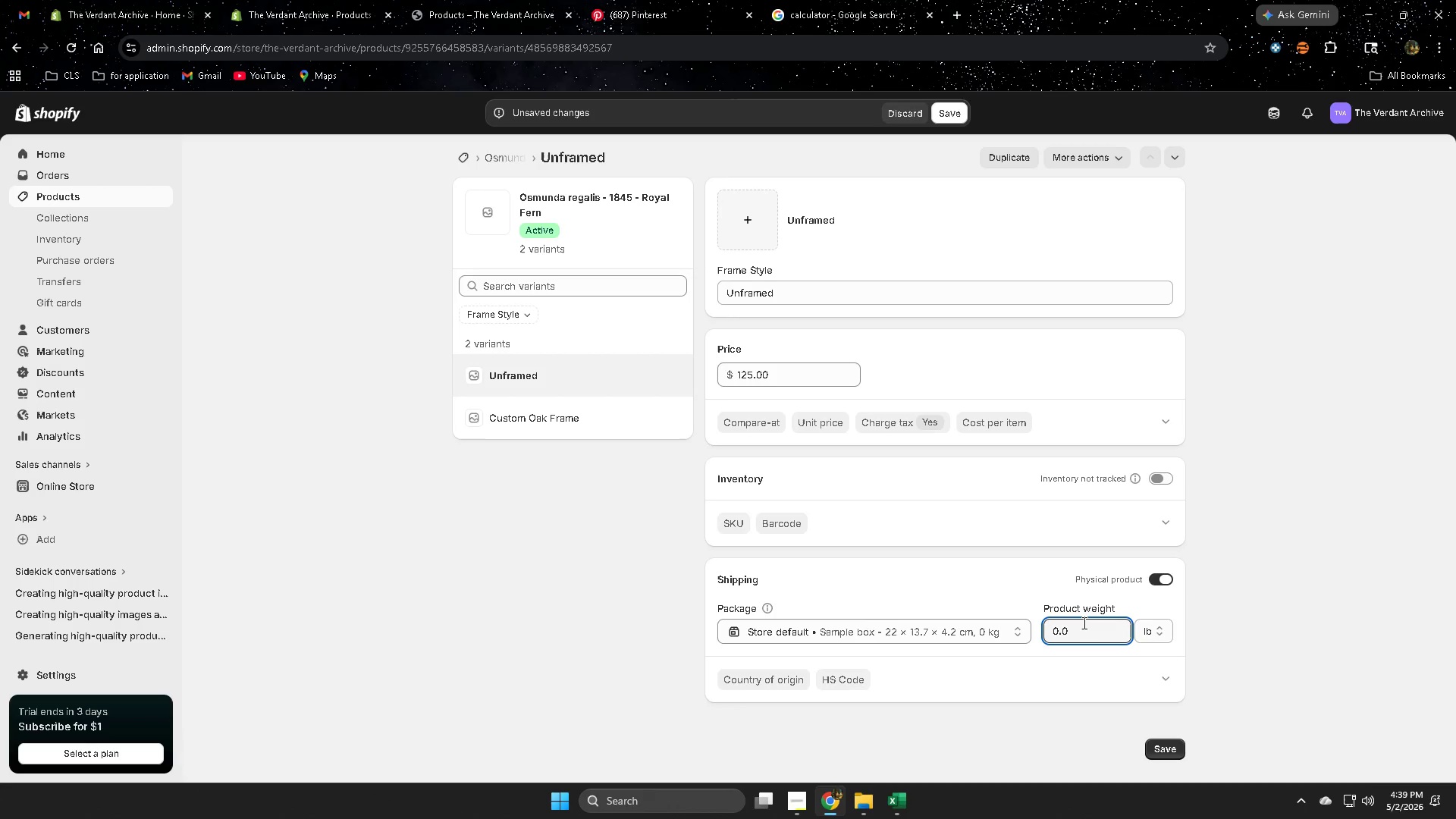 
key(Backspace)
 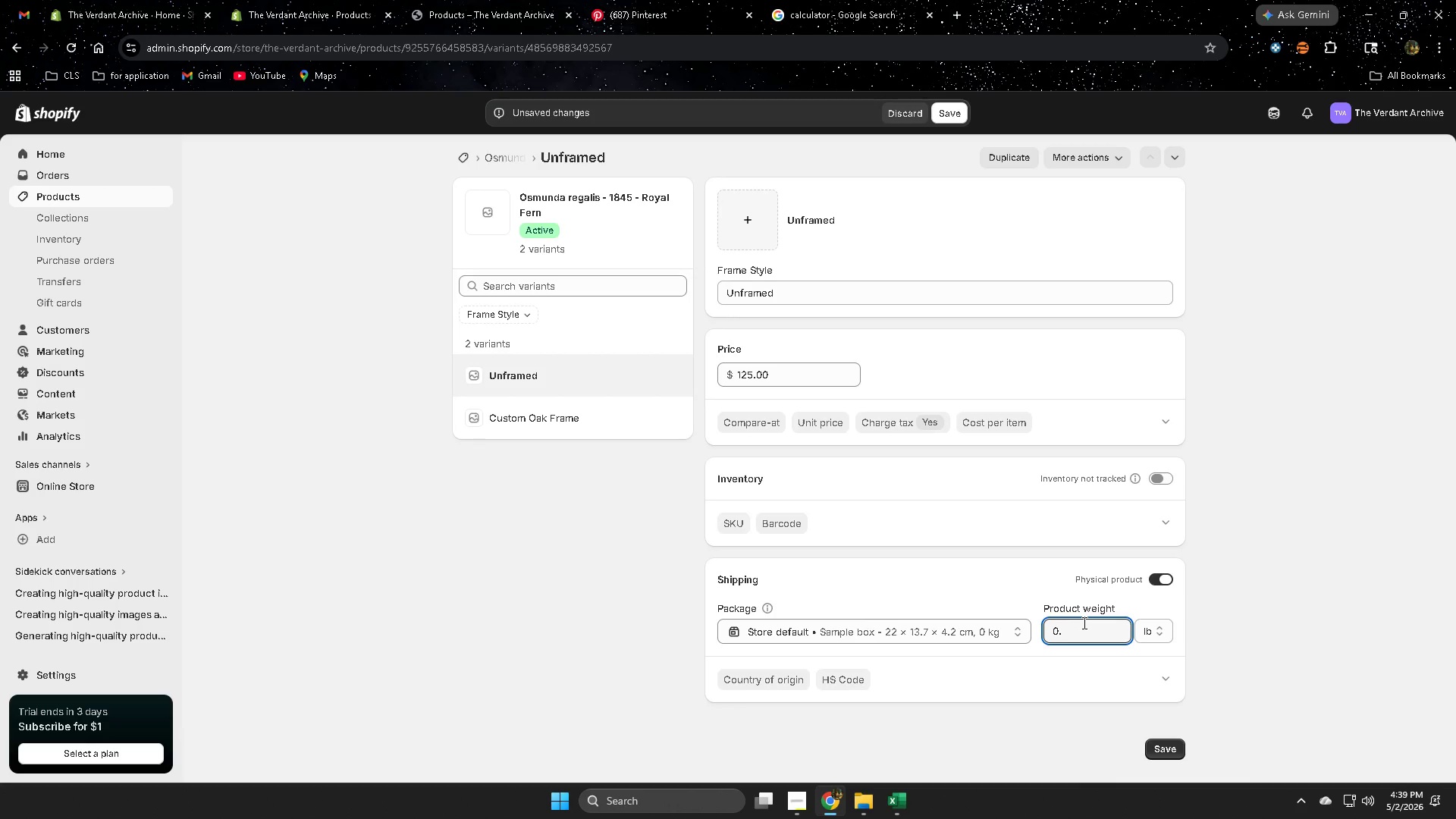 
key(Numpad5)
 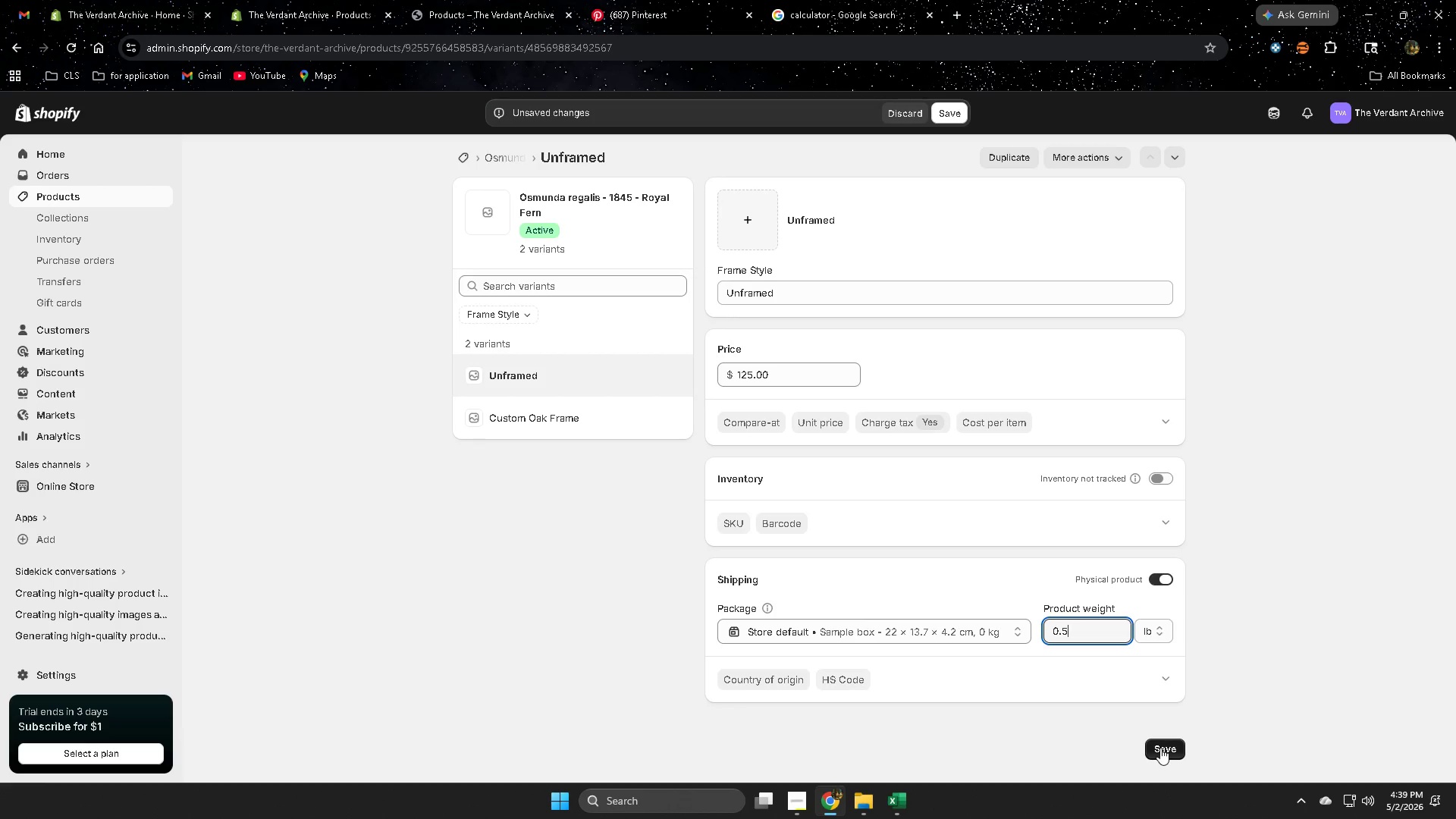 
left_click([1160, 746])
 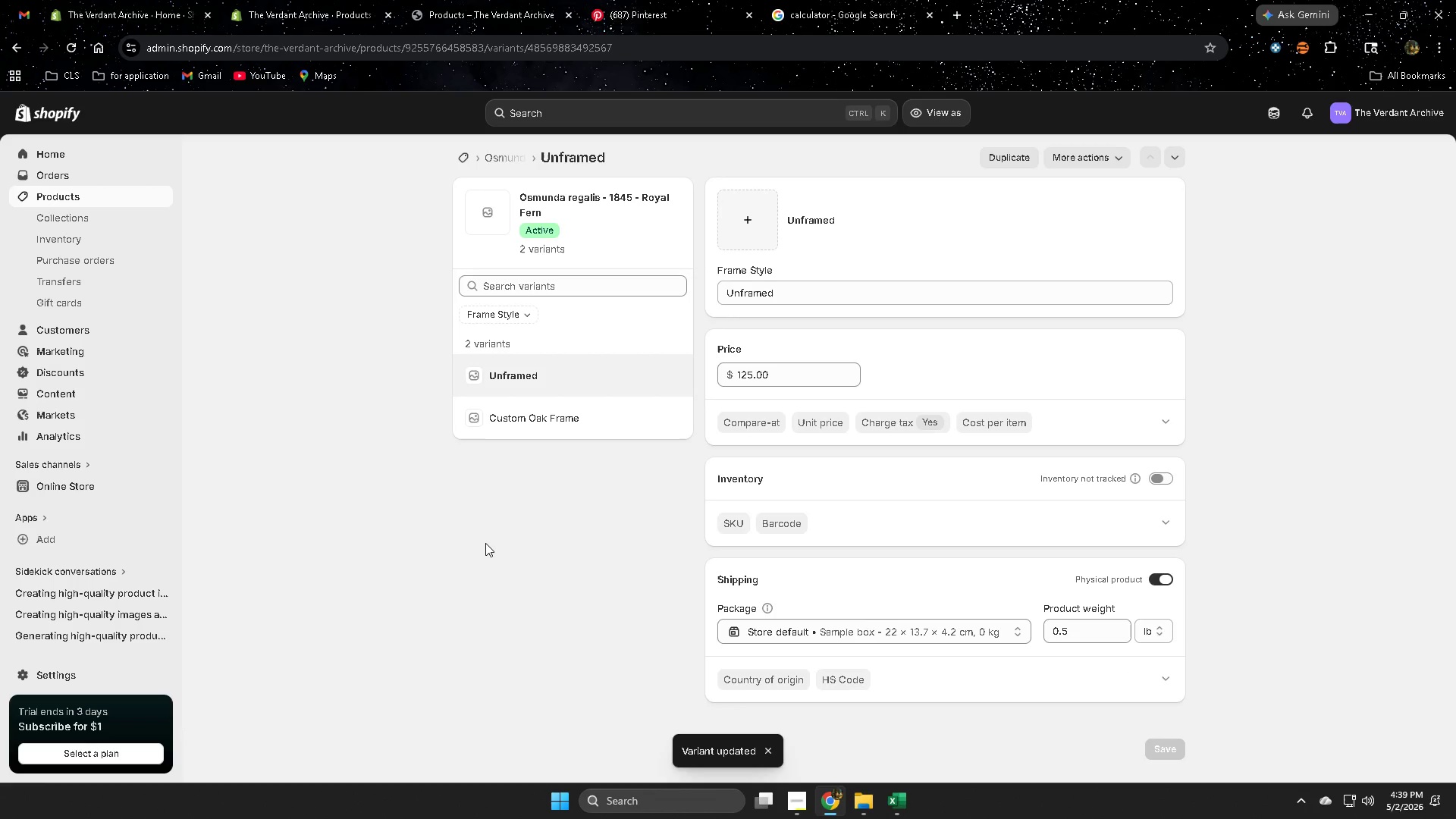 
wait(8.3)
 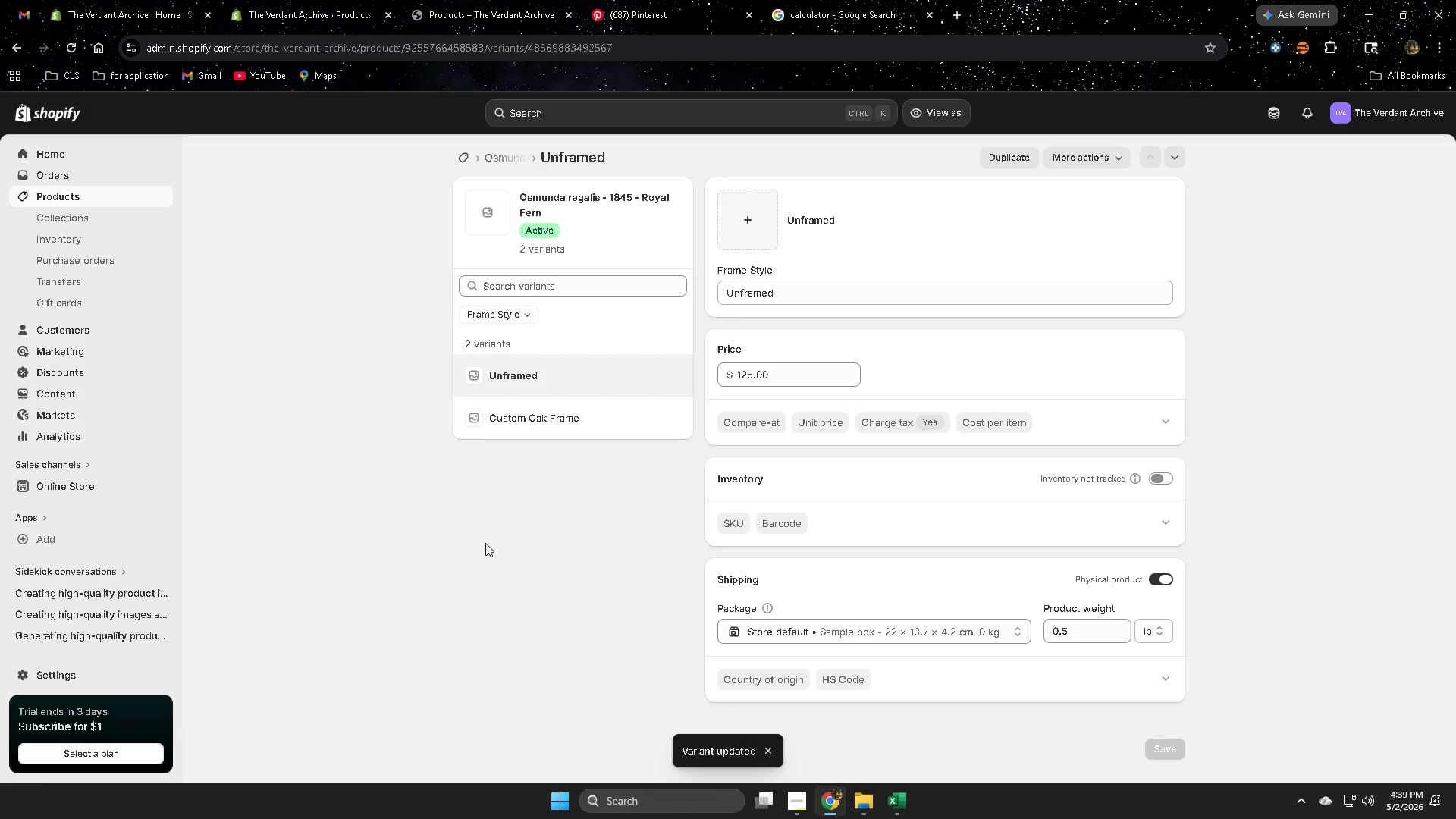 
left_click([550, 424])
 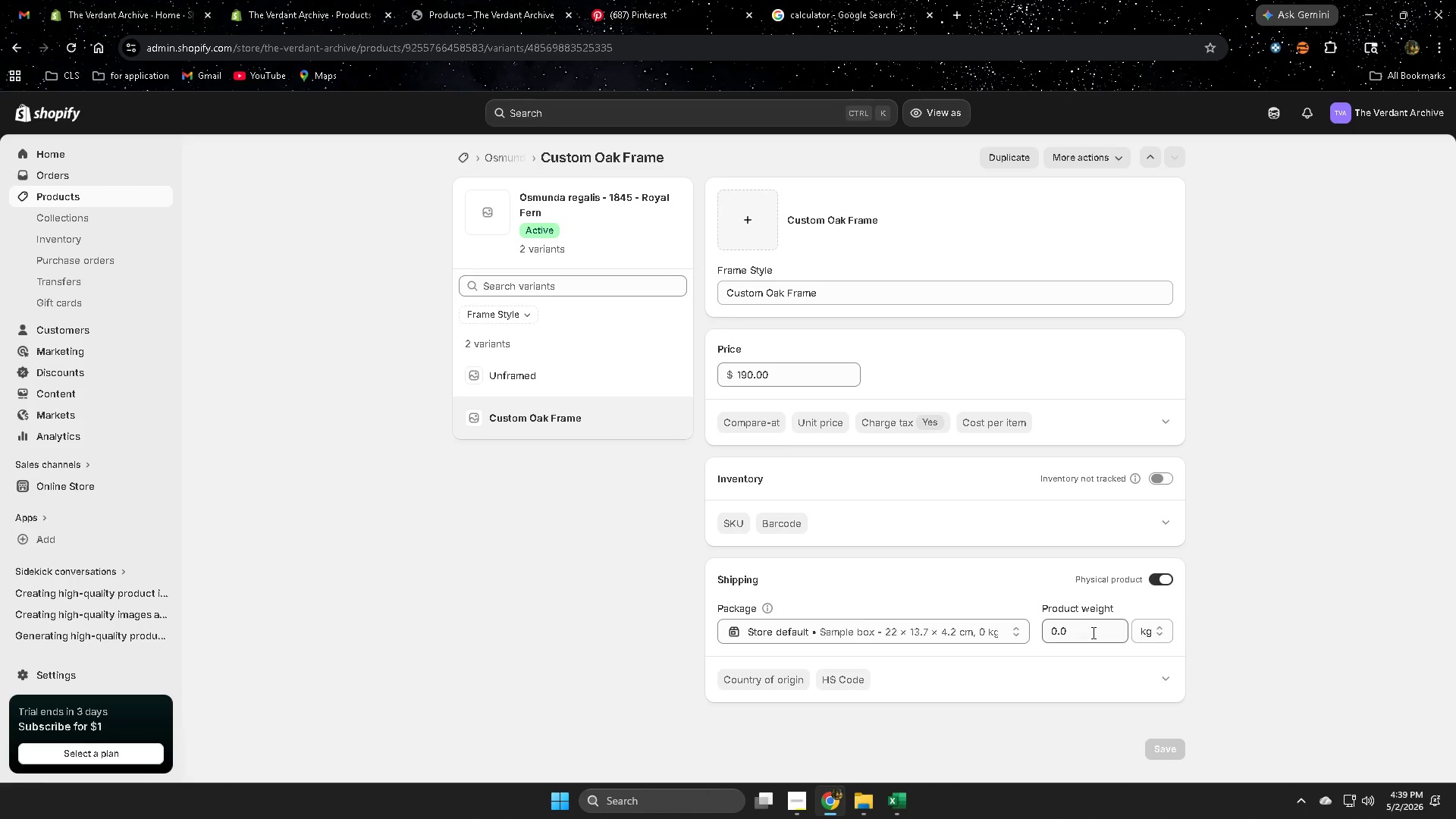 
wait(6.42)
 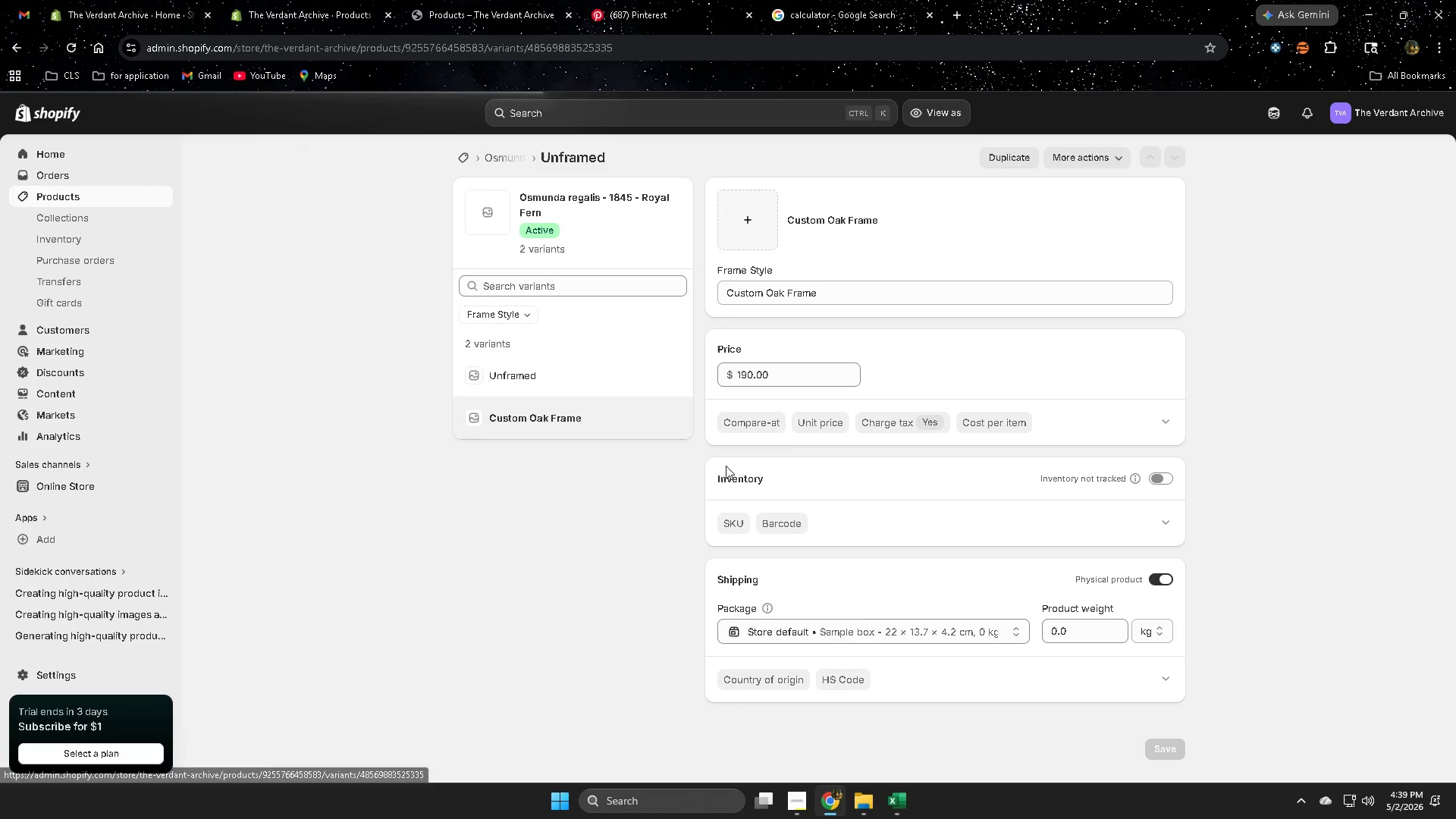 
left_click([1147, 633])
 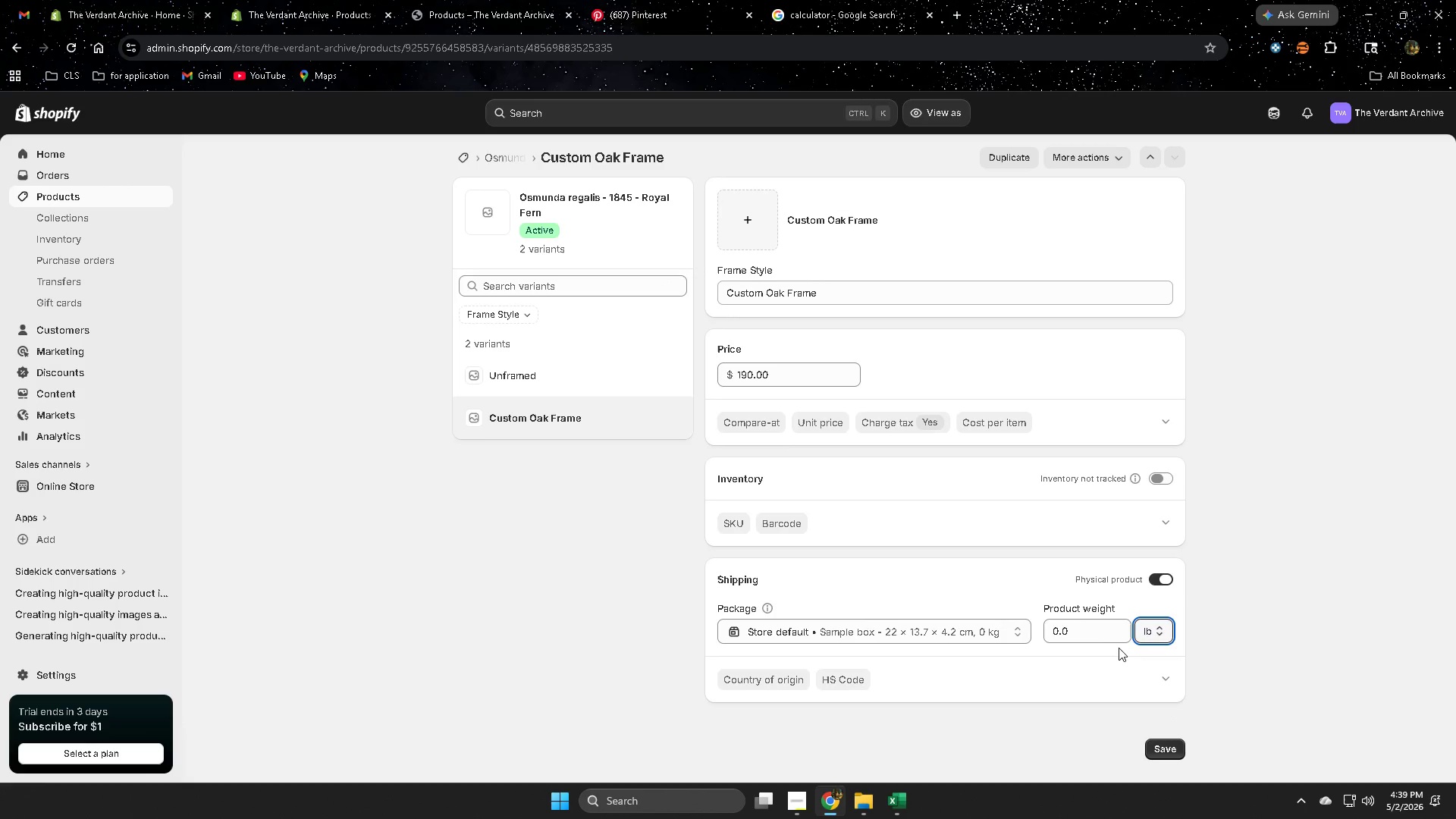 
double_click([1094, 634])
 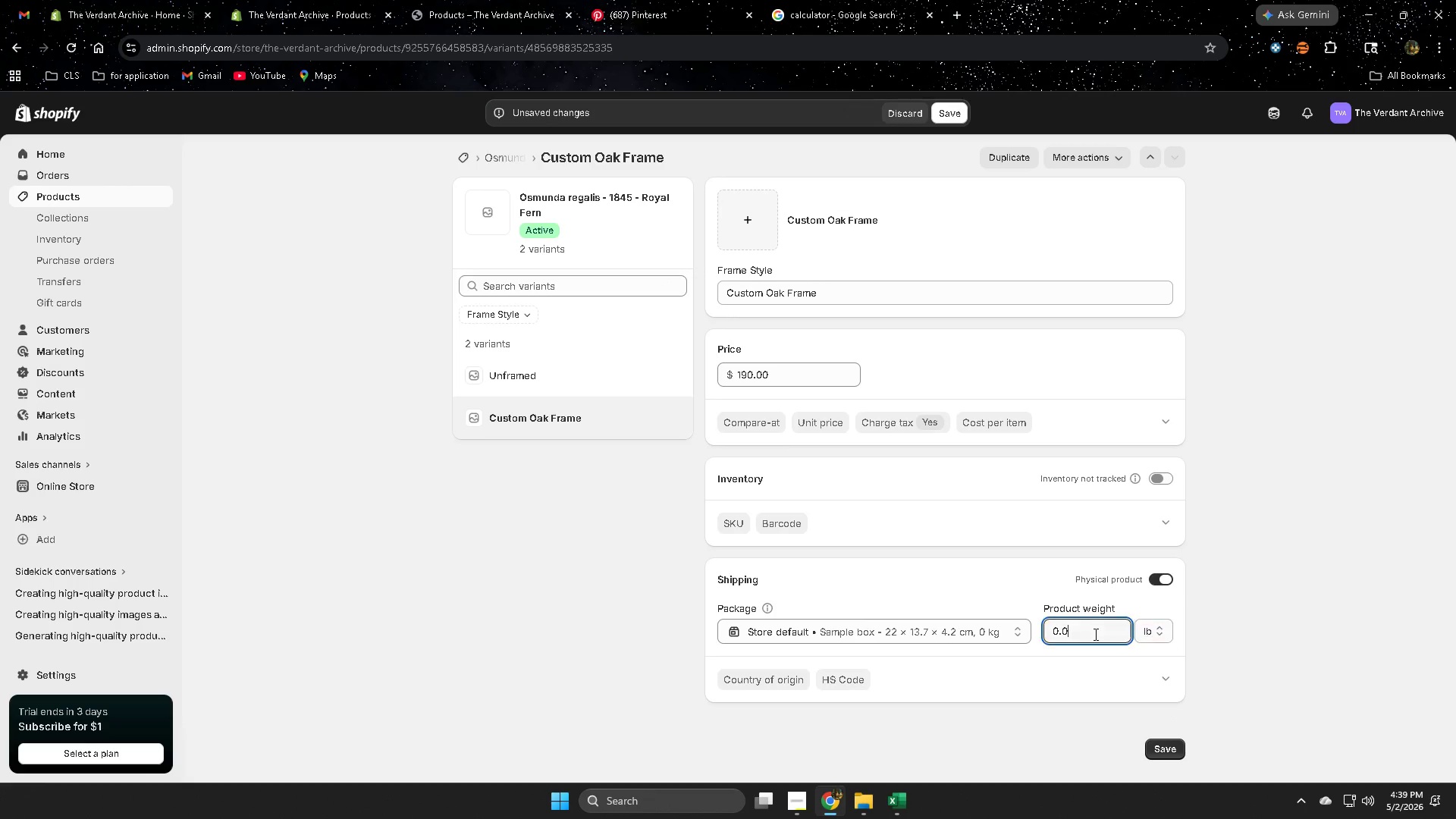 
triple_click([1094, 634])
 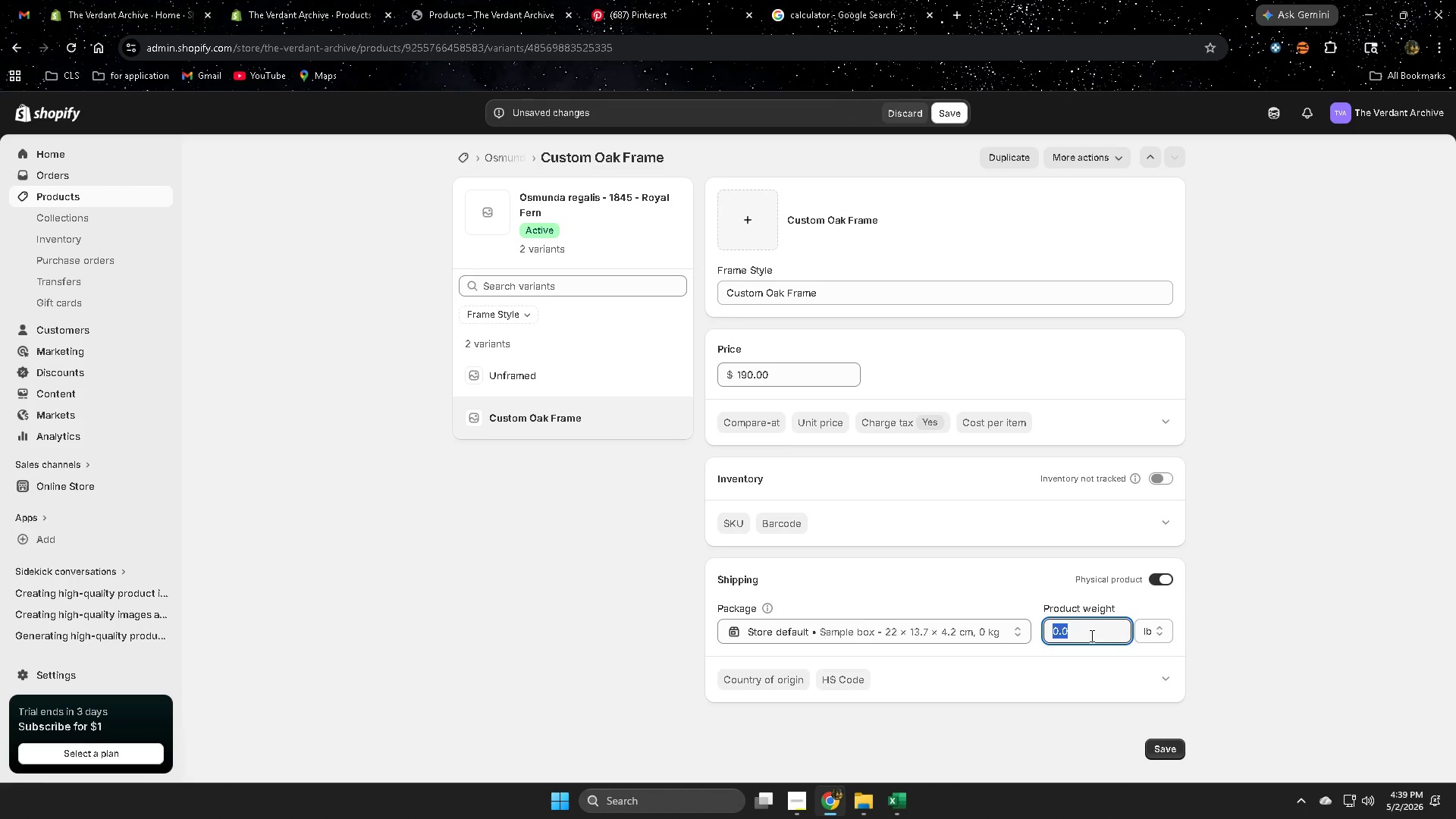 
key(Numpad3)
 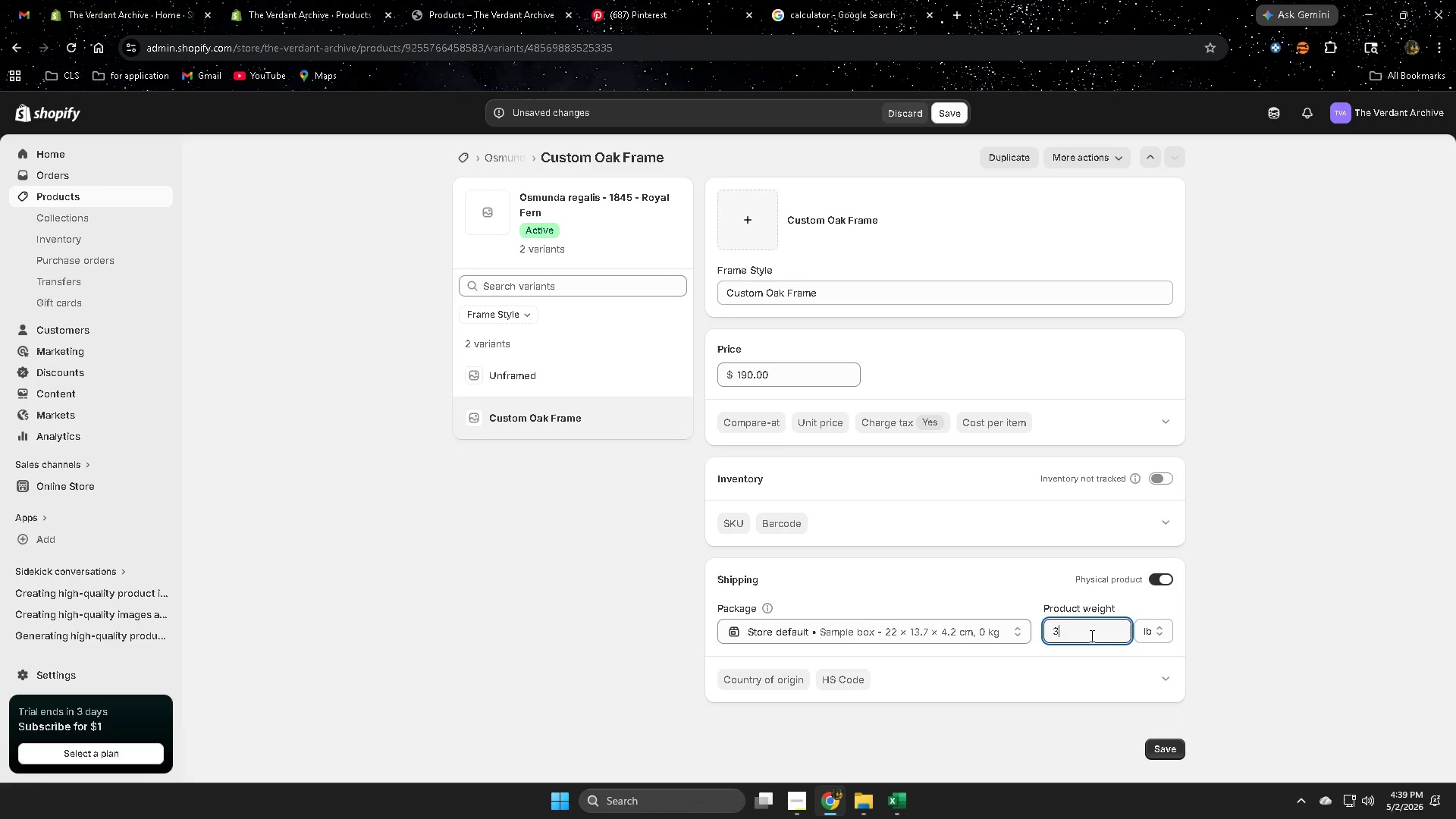 
key(NumpadDecimal)
 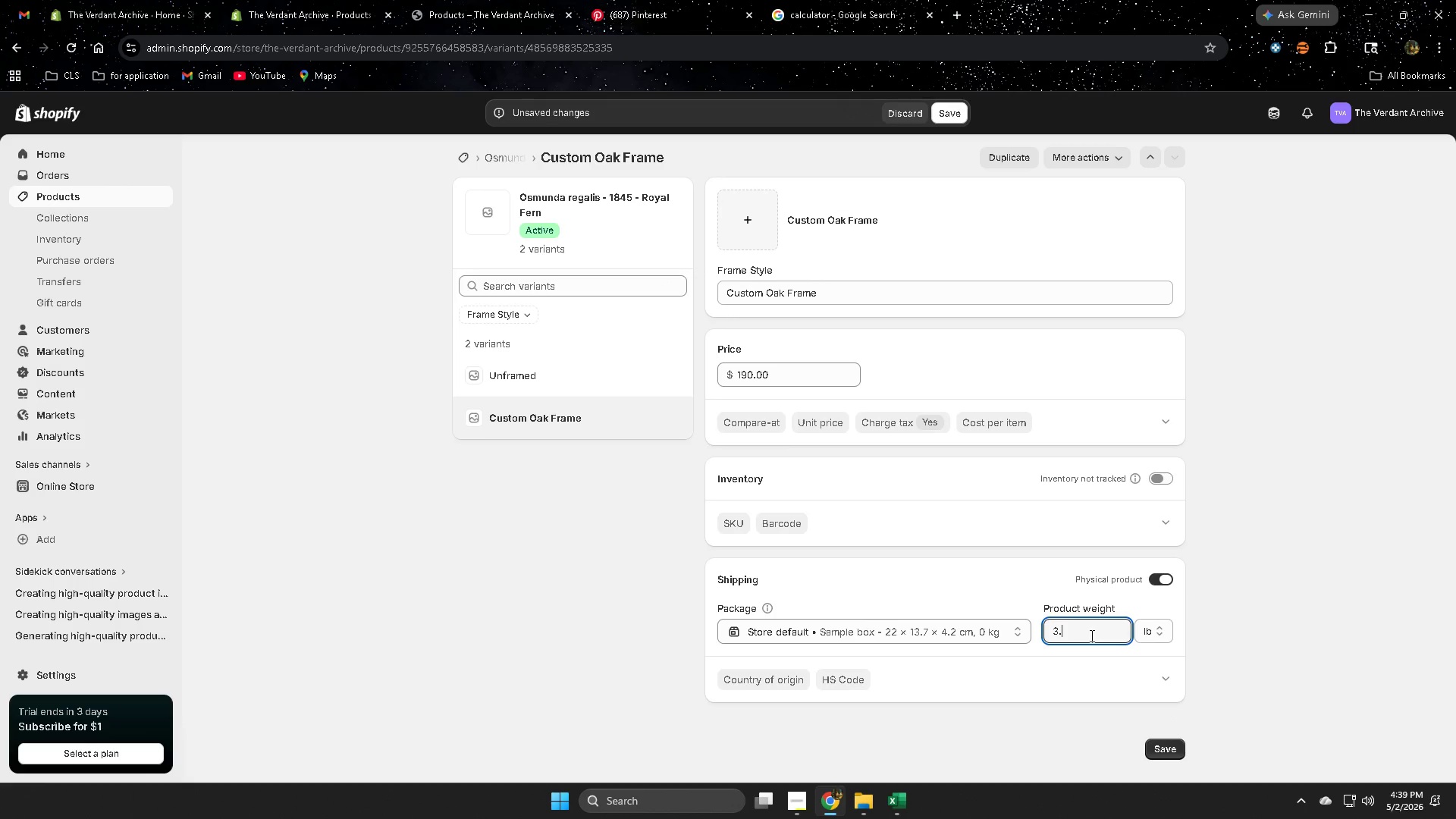 
key(Numpad5)
 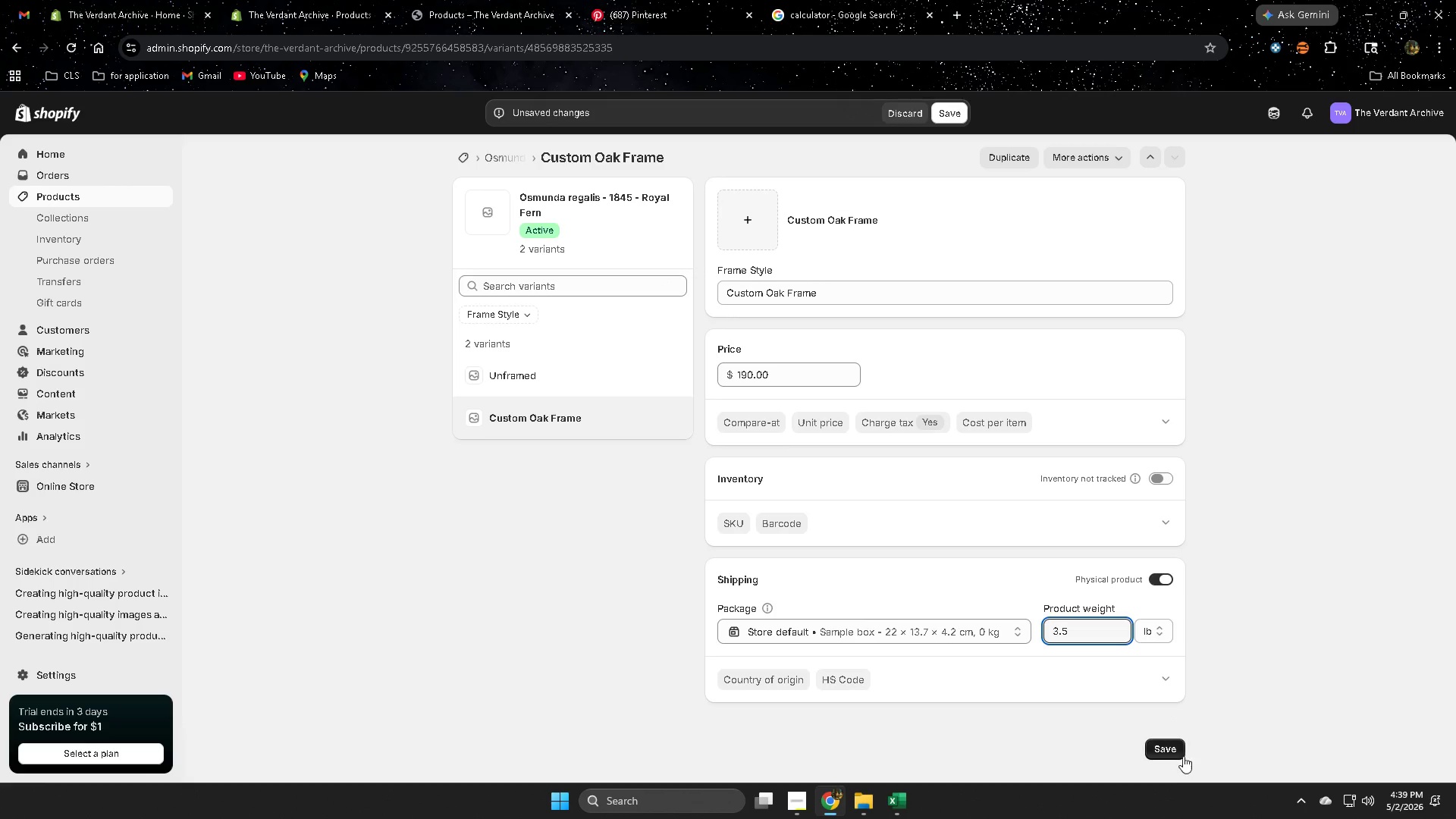 
left_click([1178, 751])
 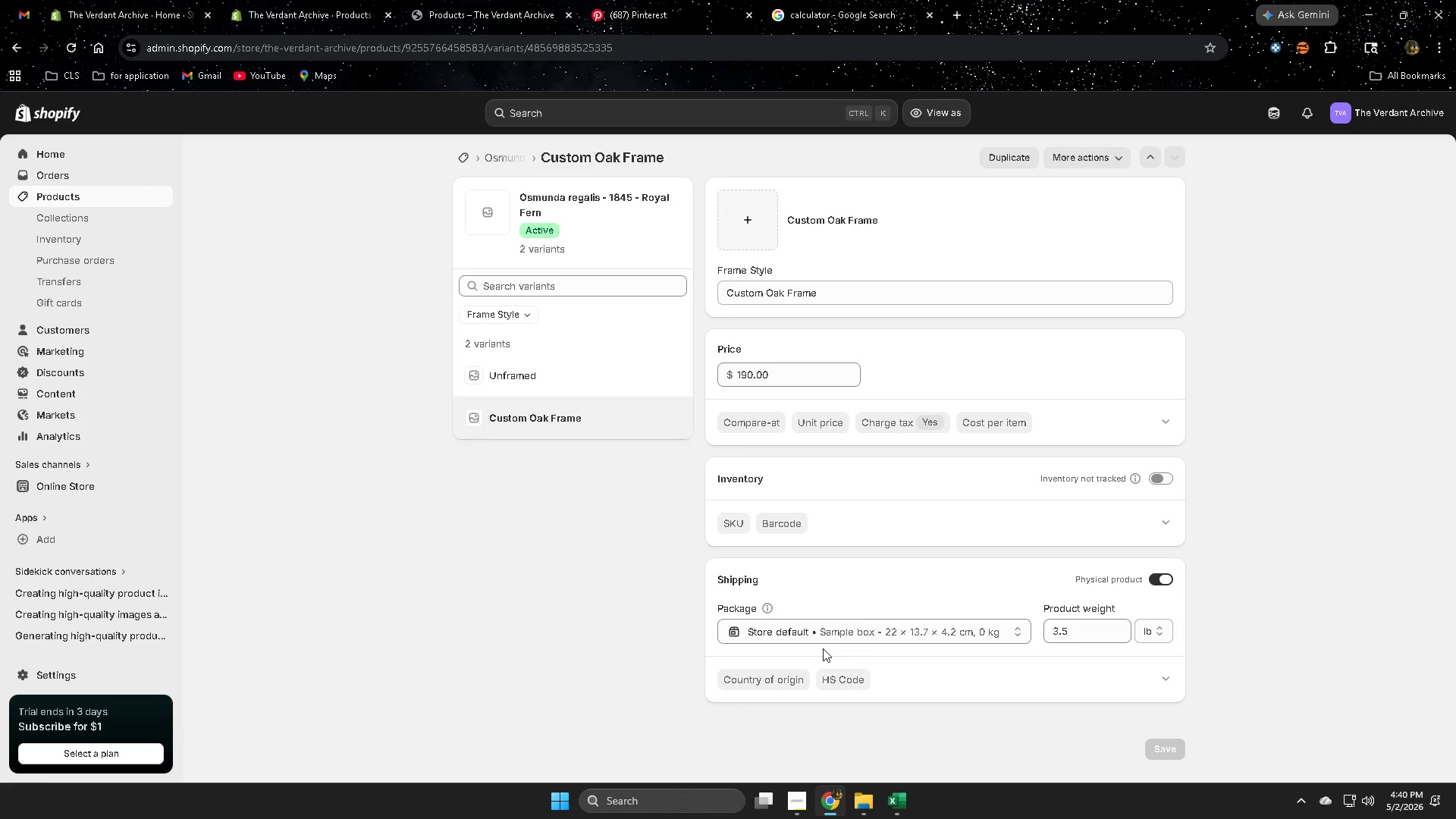 
wait(61.47)
 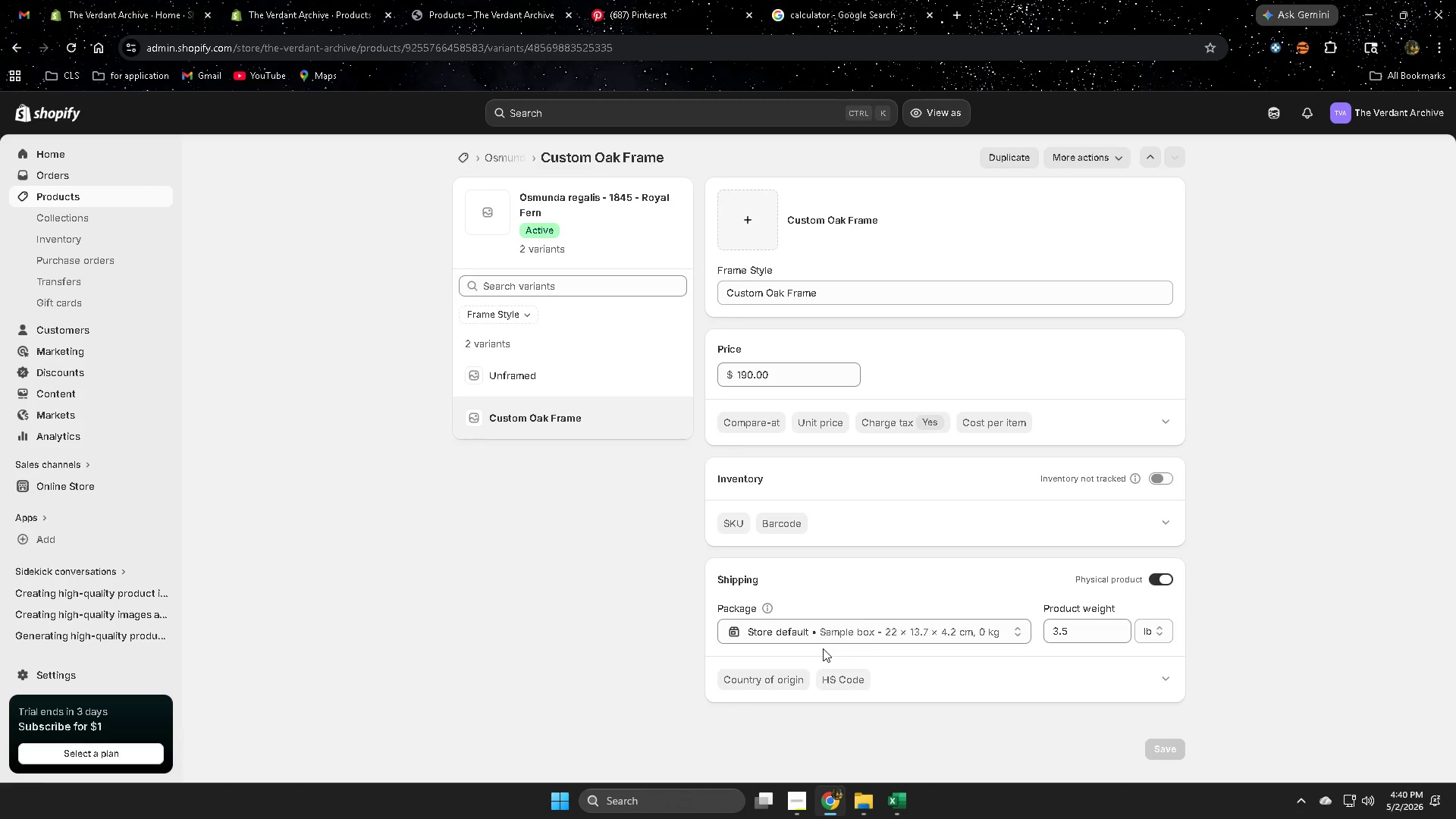 
left_click([488, 209])
 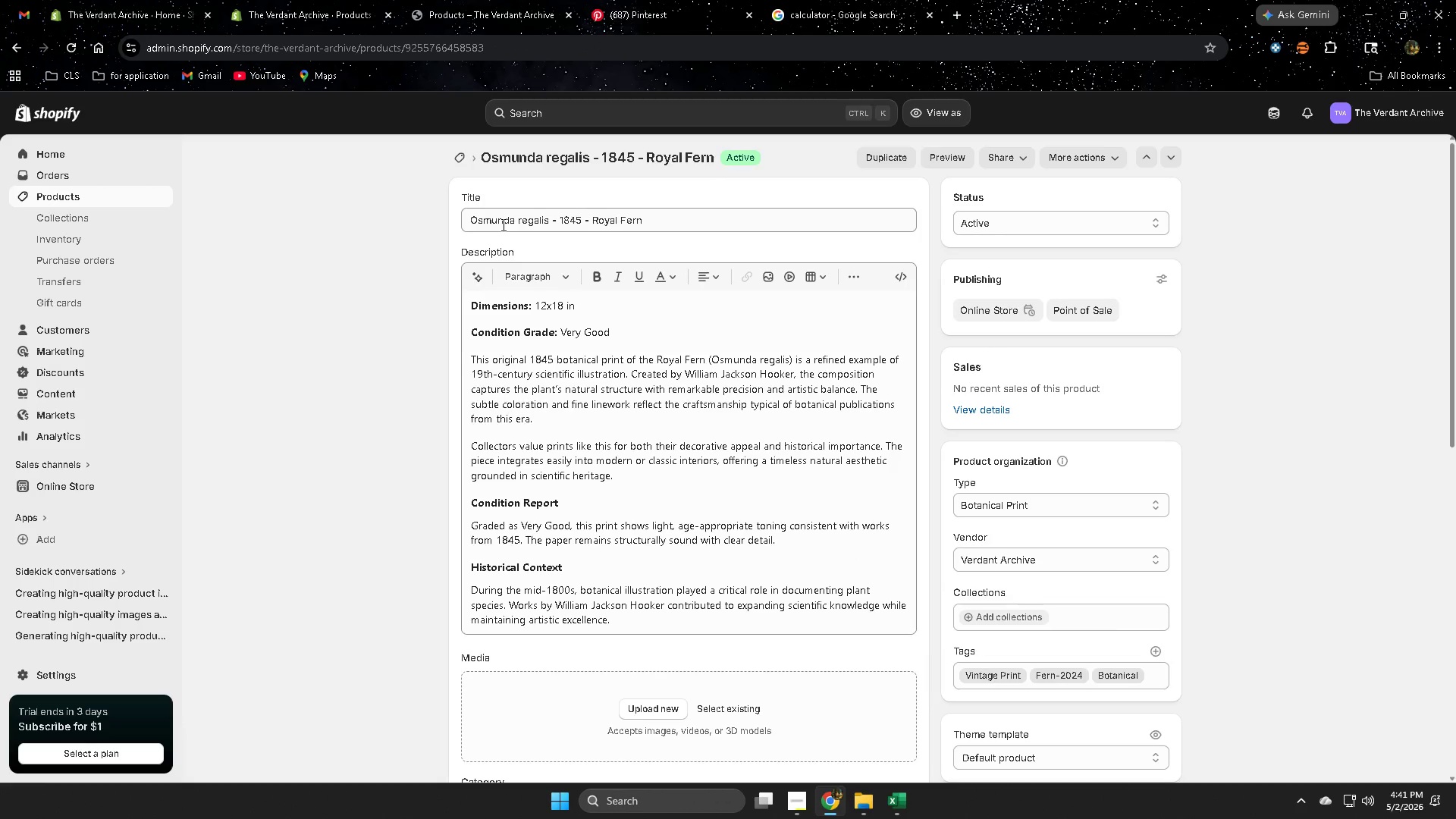 
wait(10.38)
 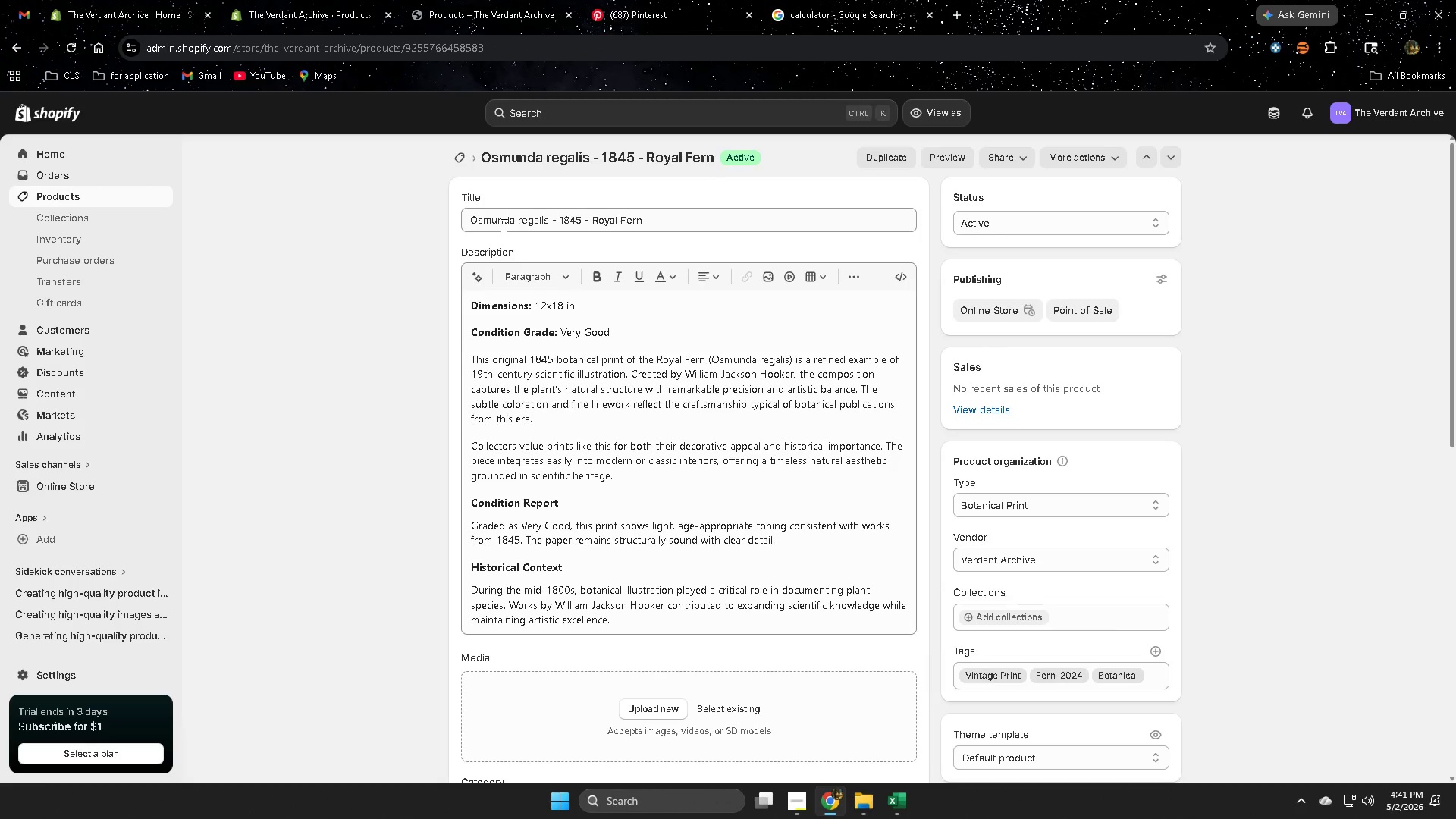 
scroll: coordinate [414, 422], scroll_direction: down, amount: 9.0
 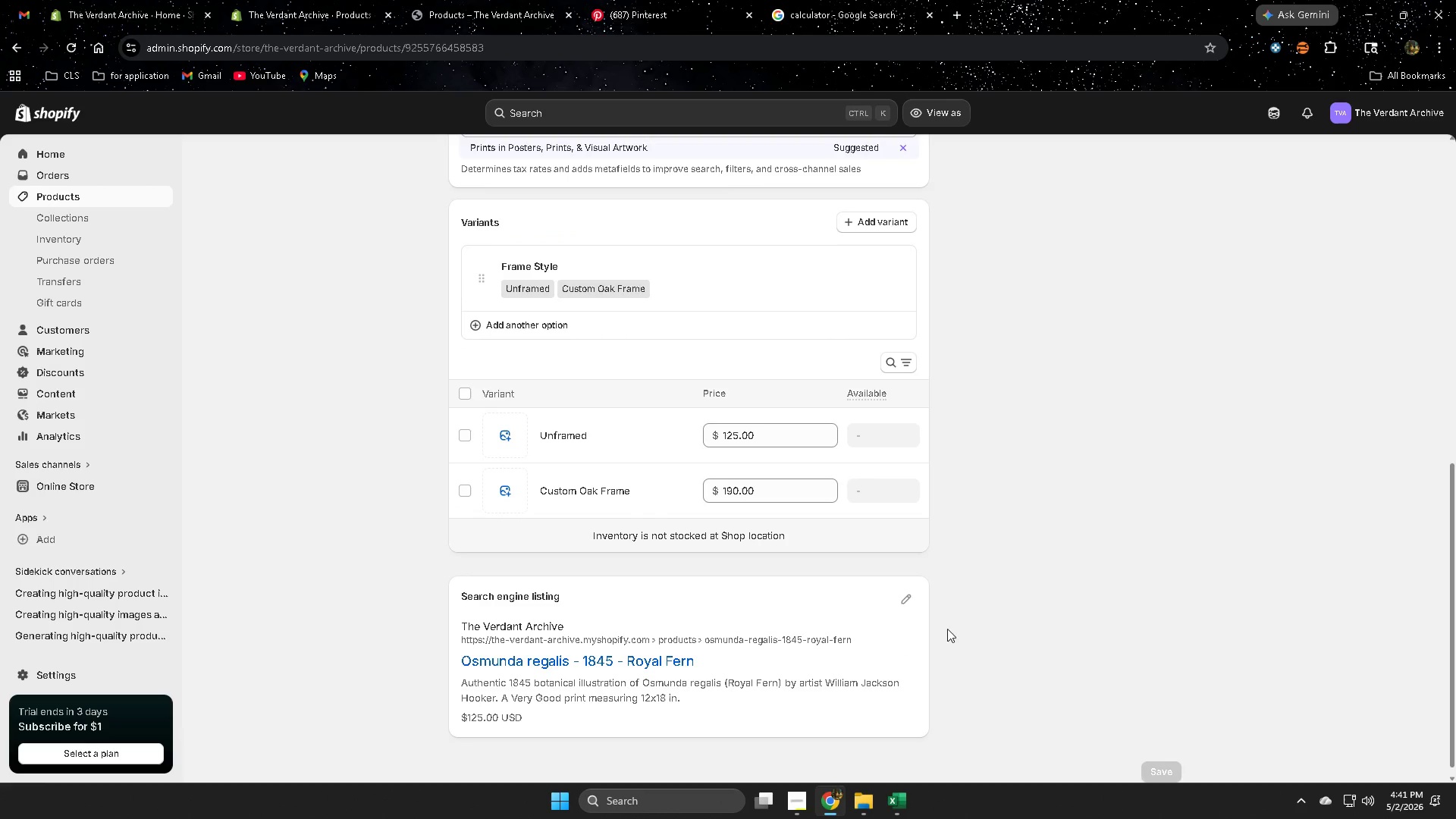 
left_click([905, 599])
 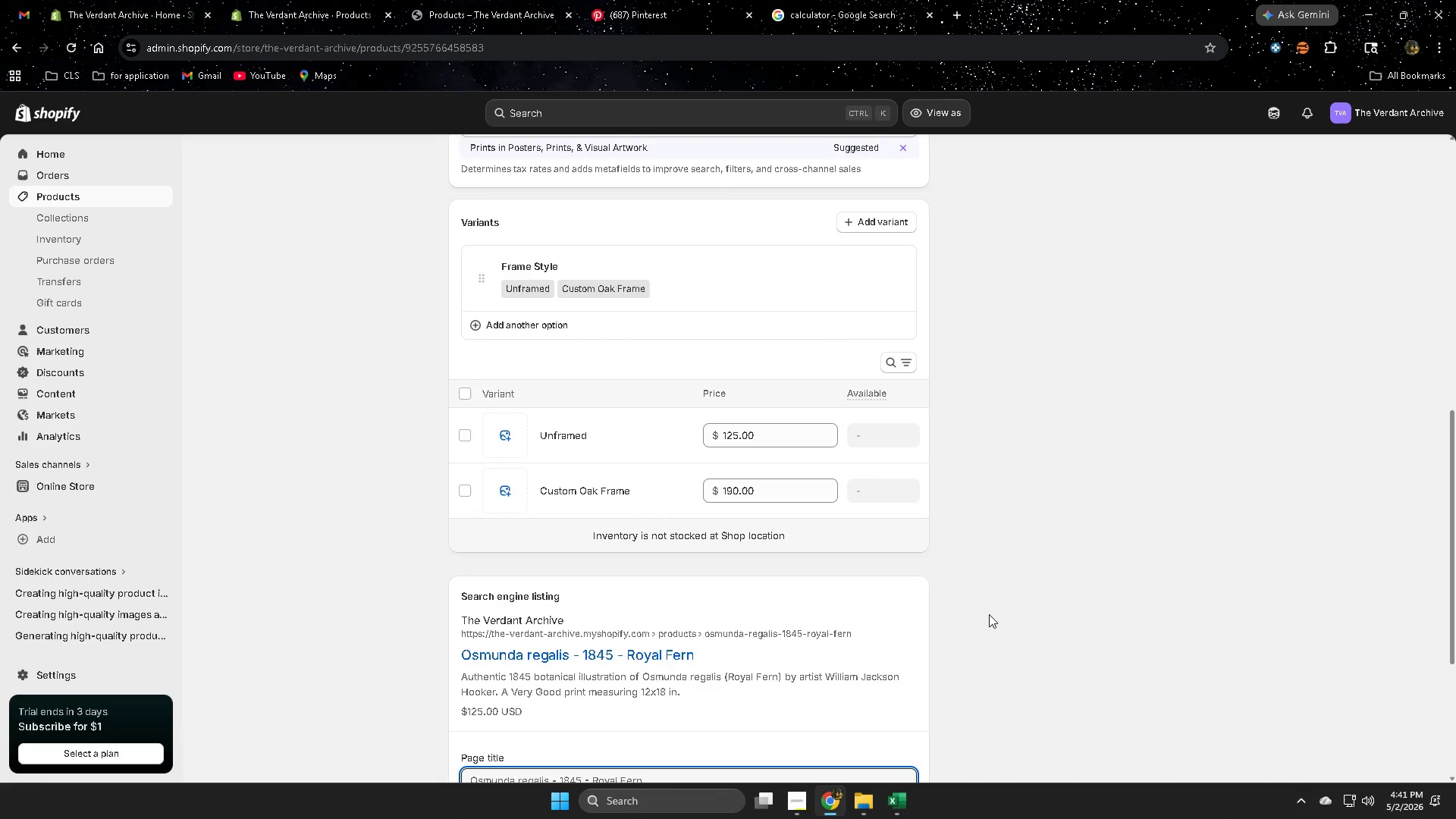 
scroll: coordinate [993, 612], scroll_direction: down, amount: 4.0
 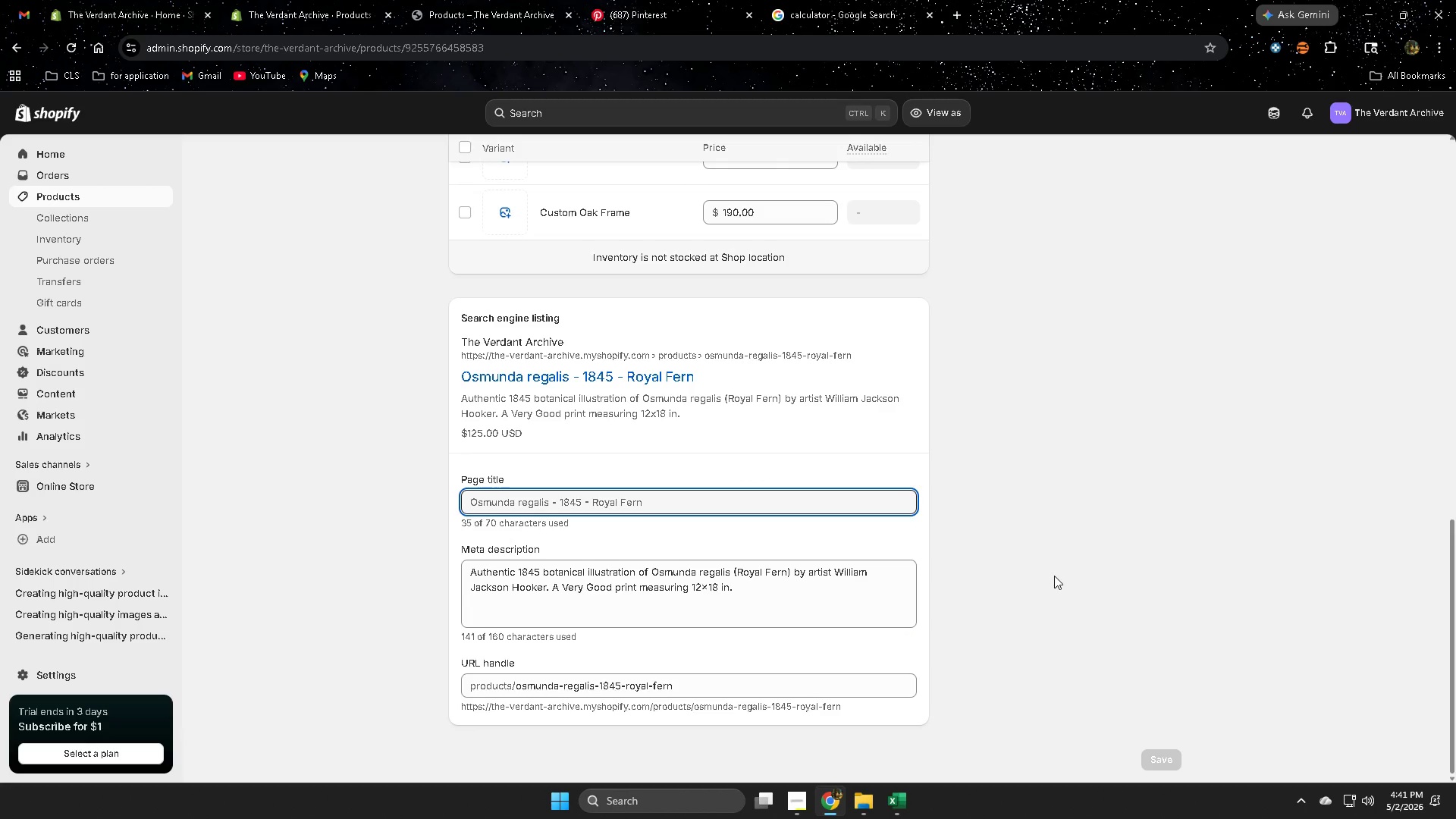 
left_click([1054, 576])
 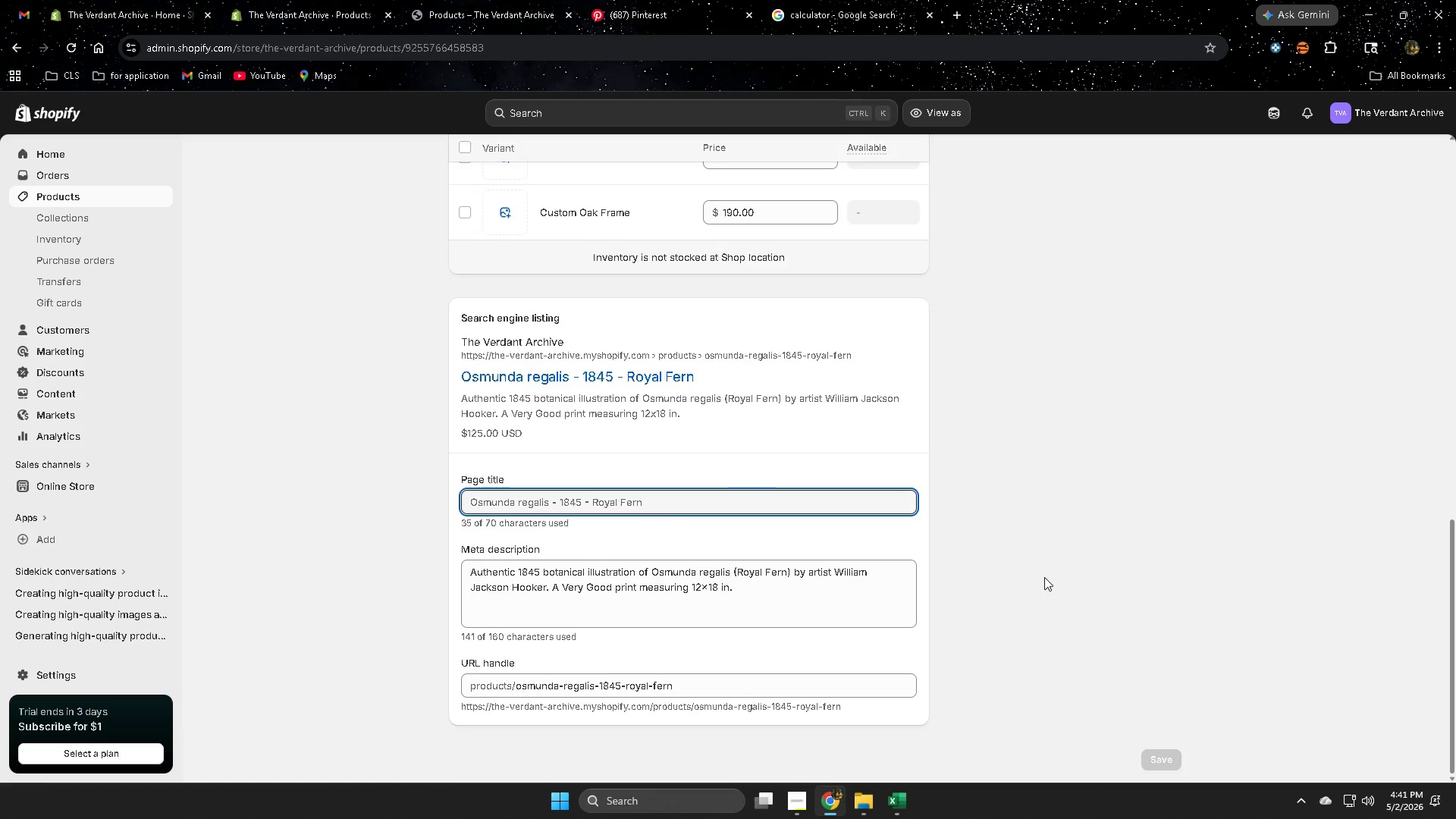 
scroll: coordinate [1042, 577], scroll_direction: up, amount: 15.0
 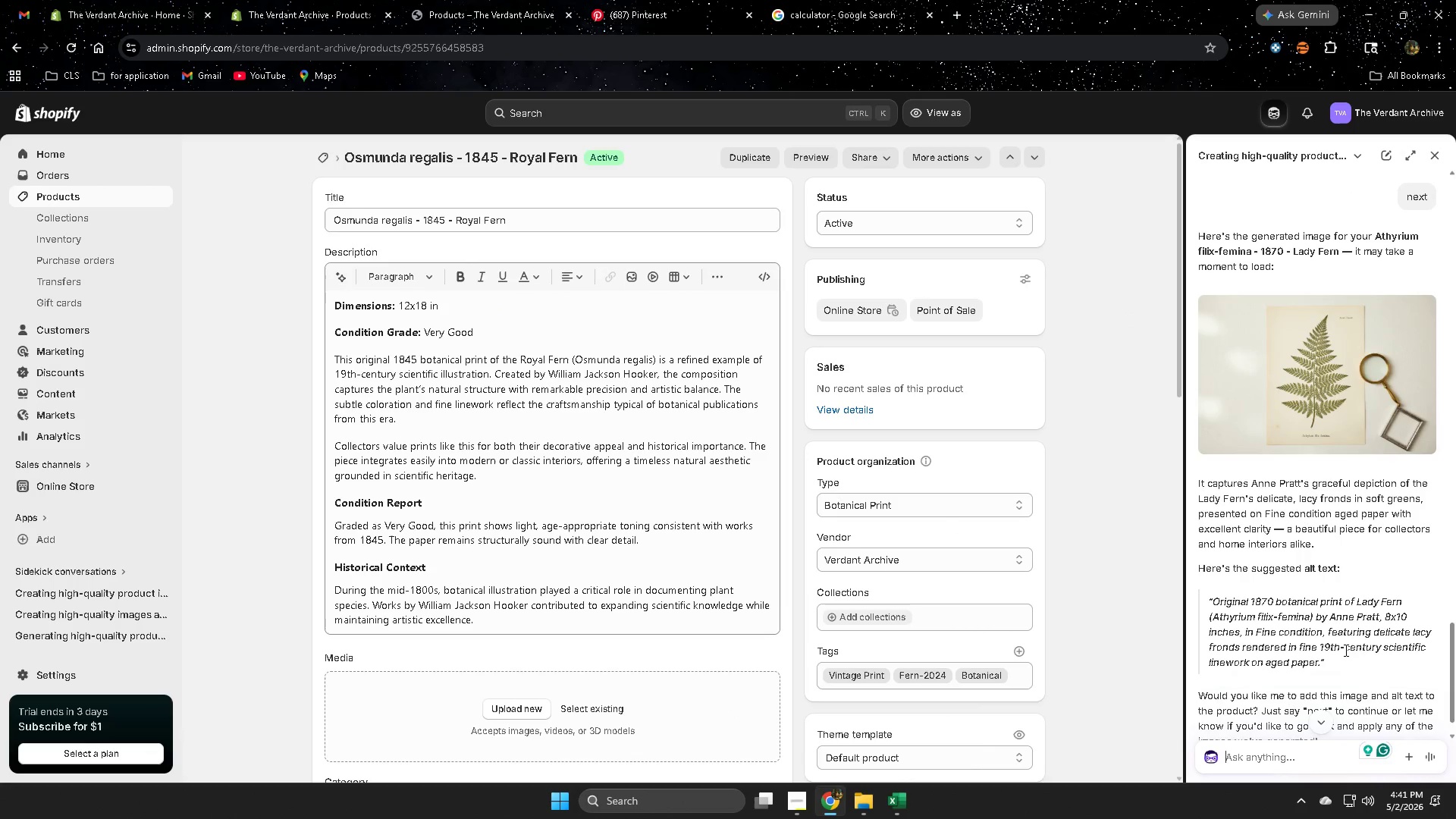 
scroll: coordinate [1293, 598], scroll_direction: down, amount: 3.0
 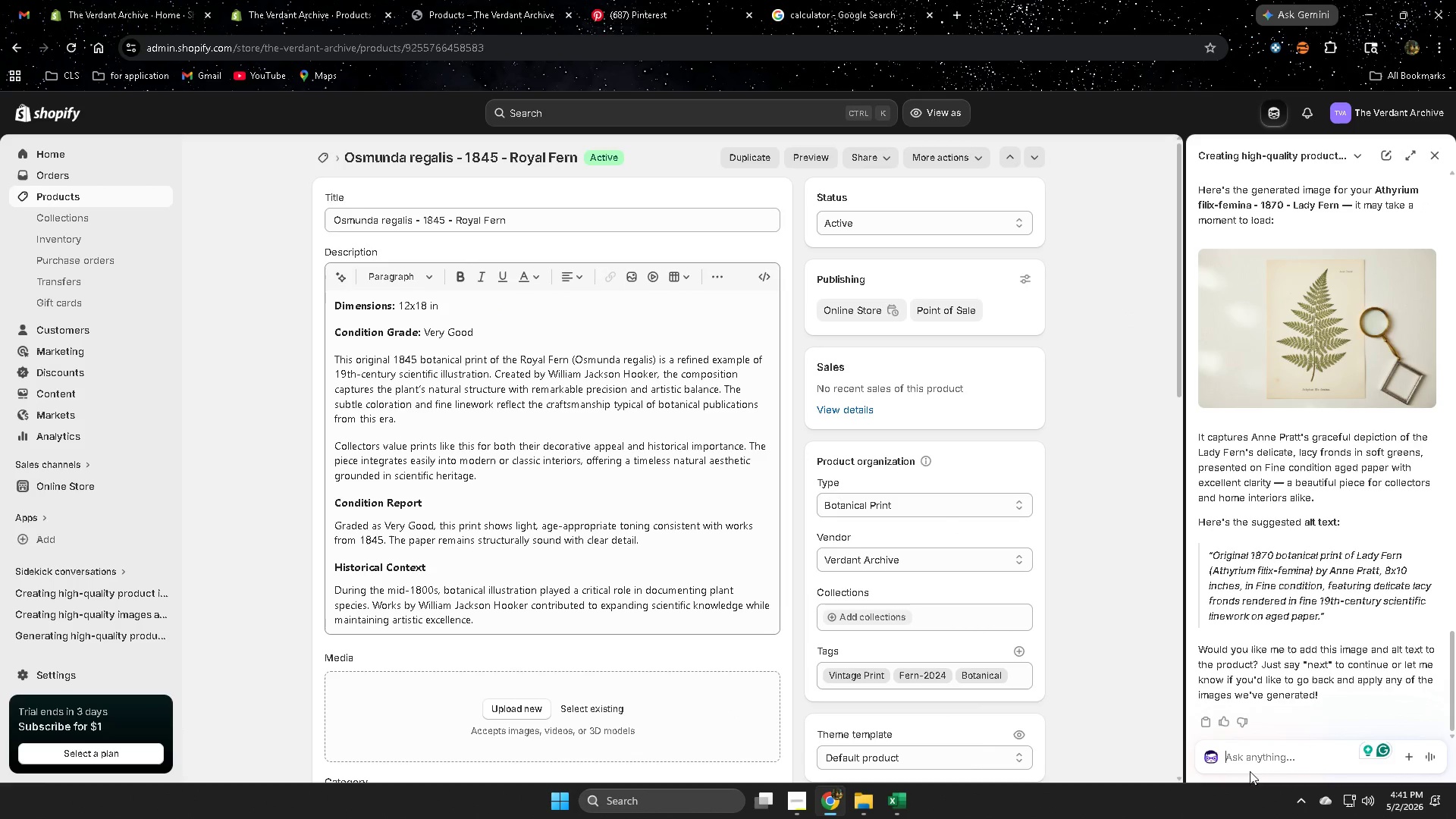 
left_click([1249, 761])
 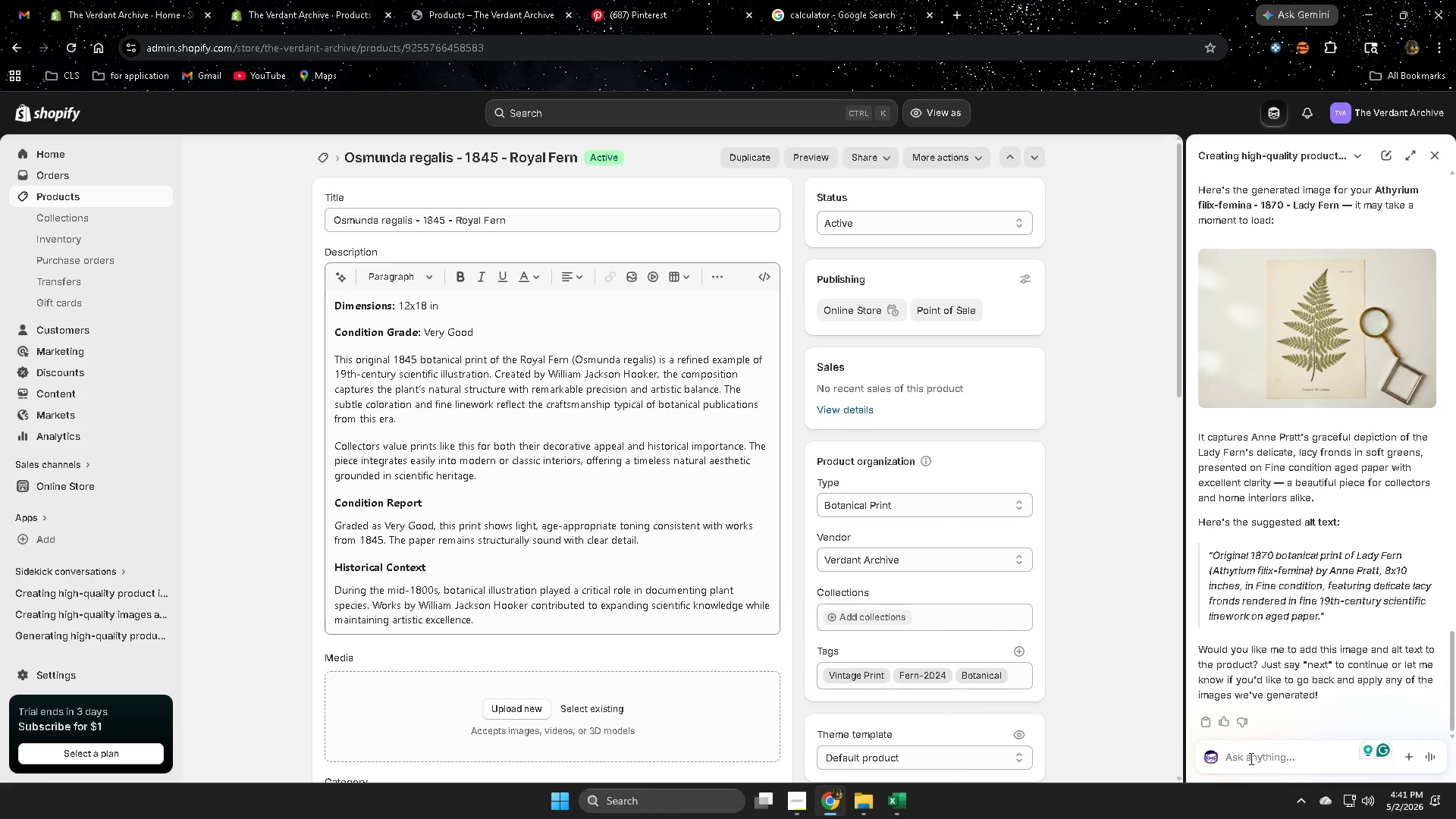 
type(next)
 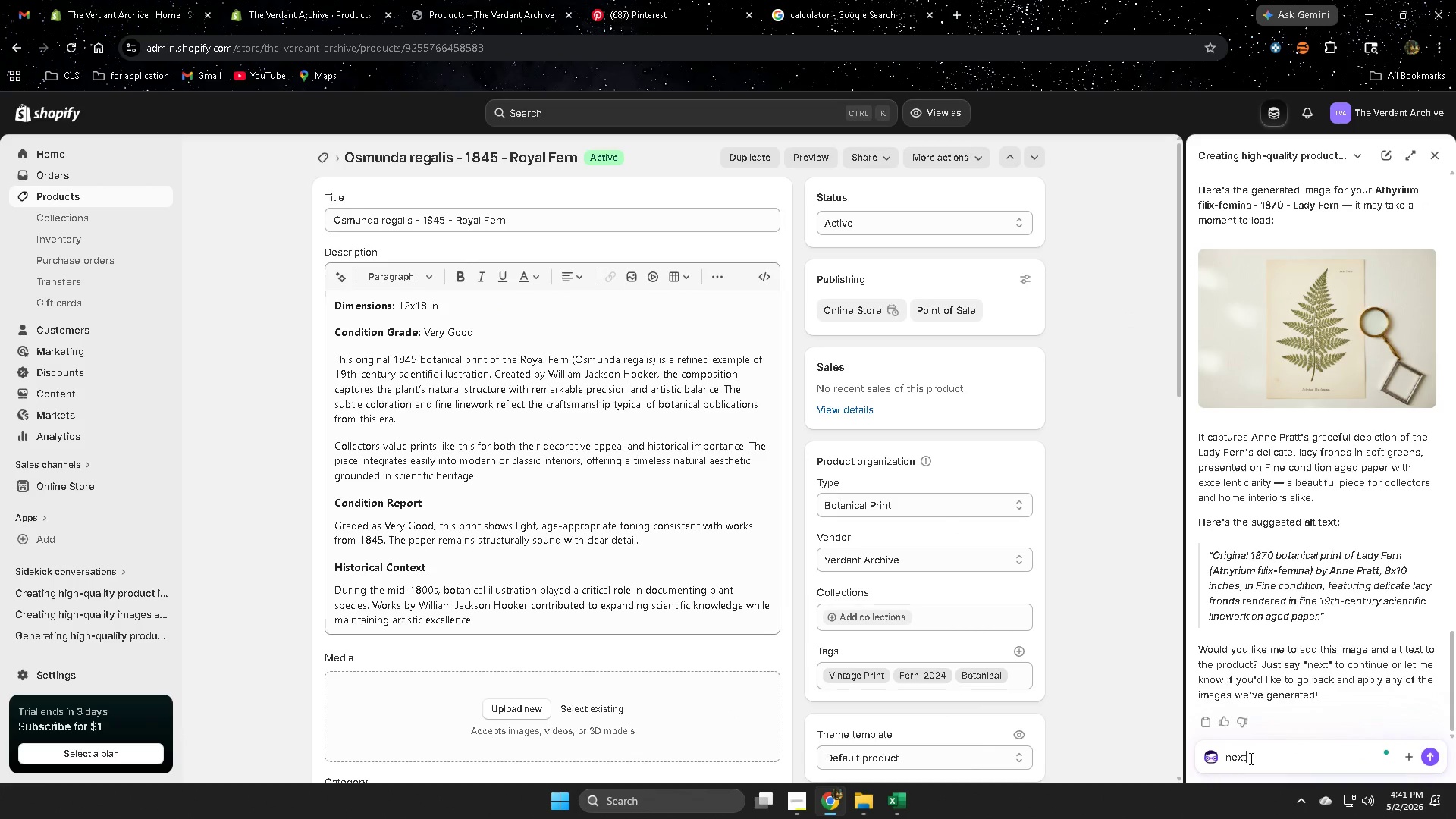 
key(Enter)
 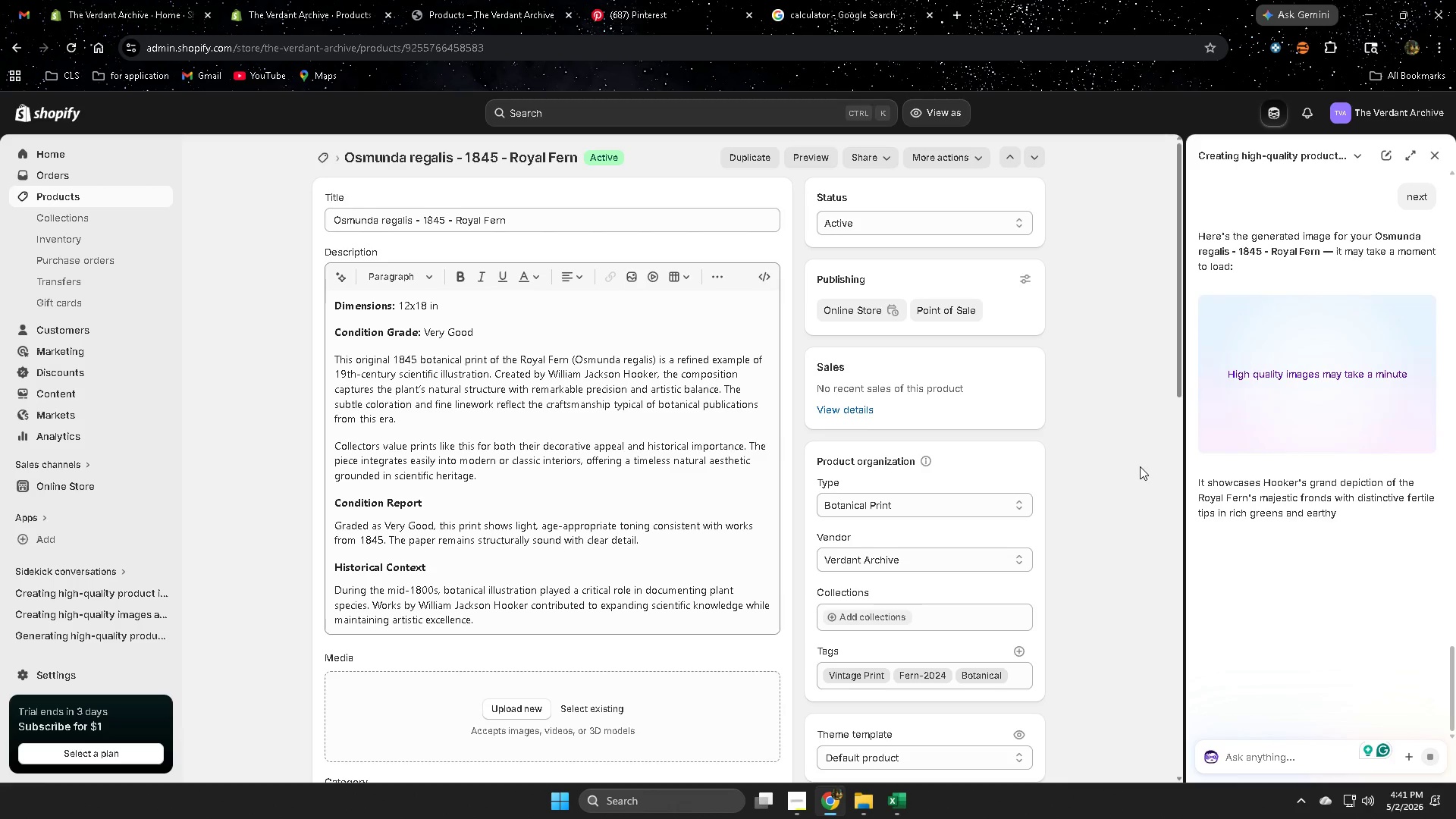 
wait(21.56)
 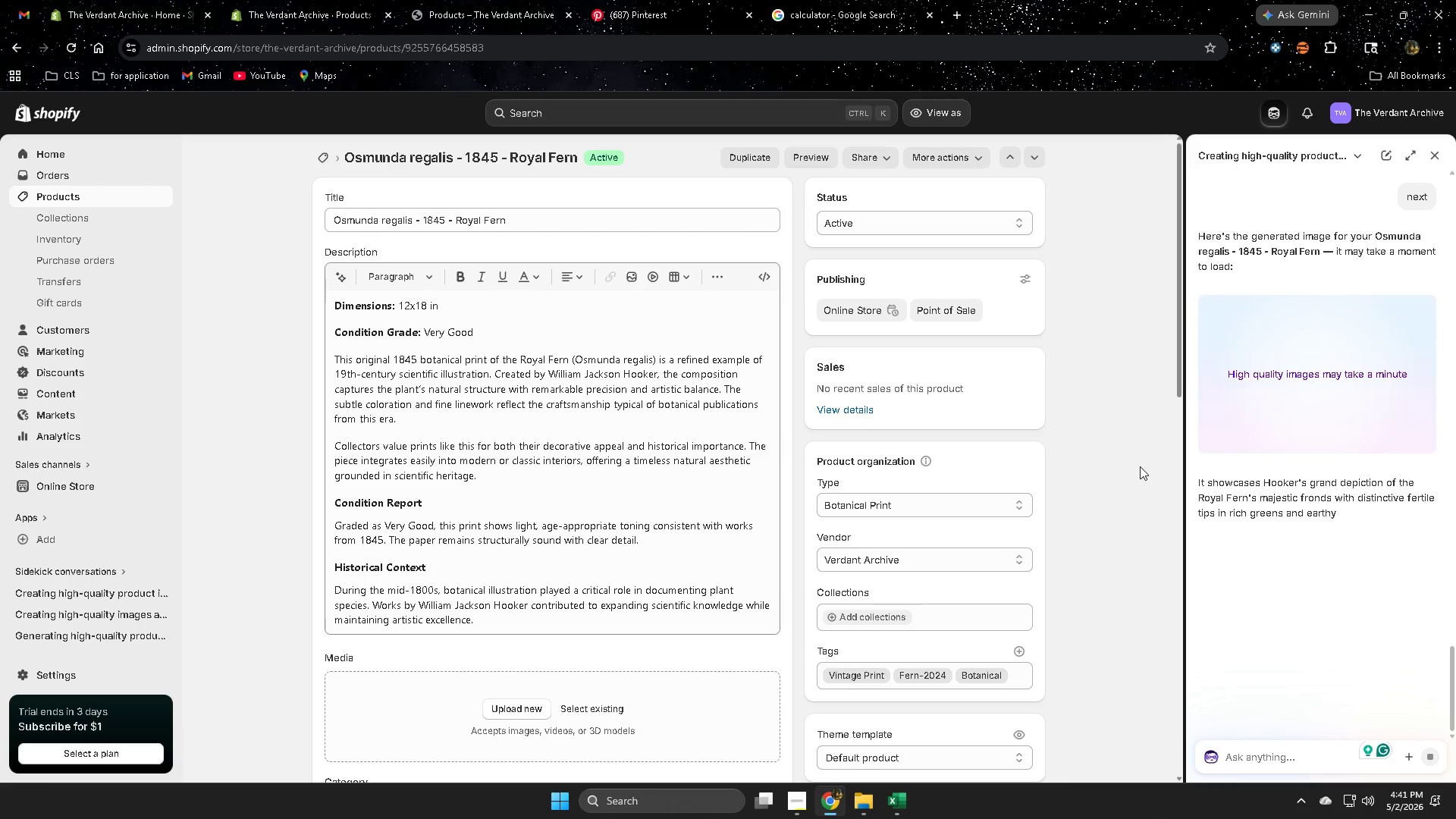 
left_click([1222, 583])
 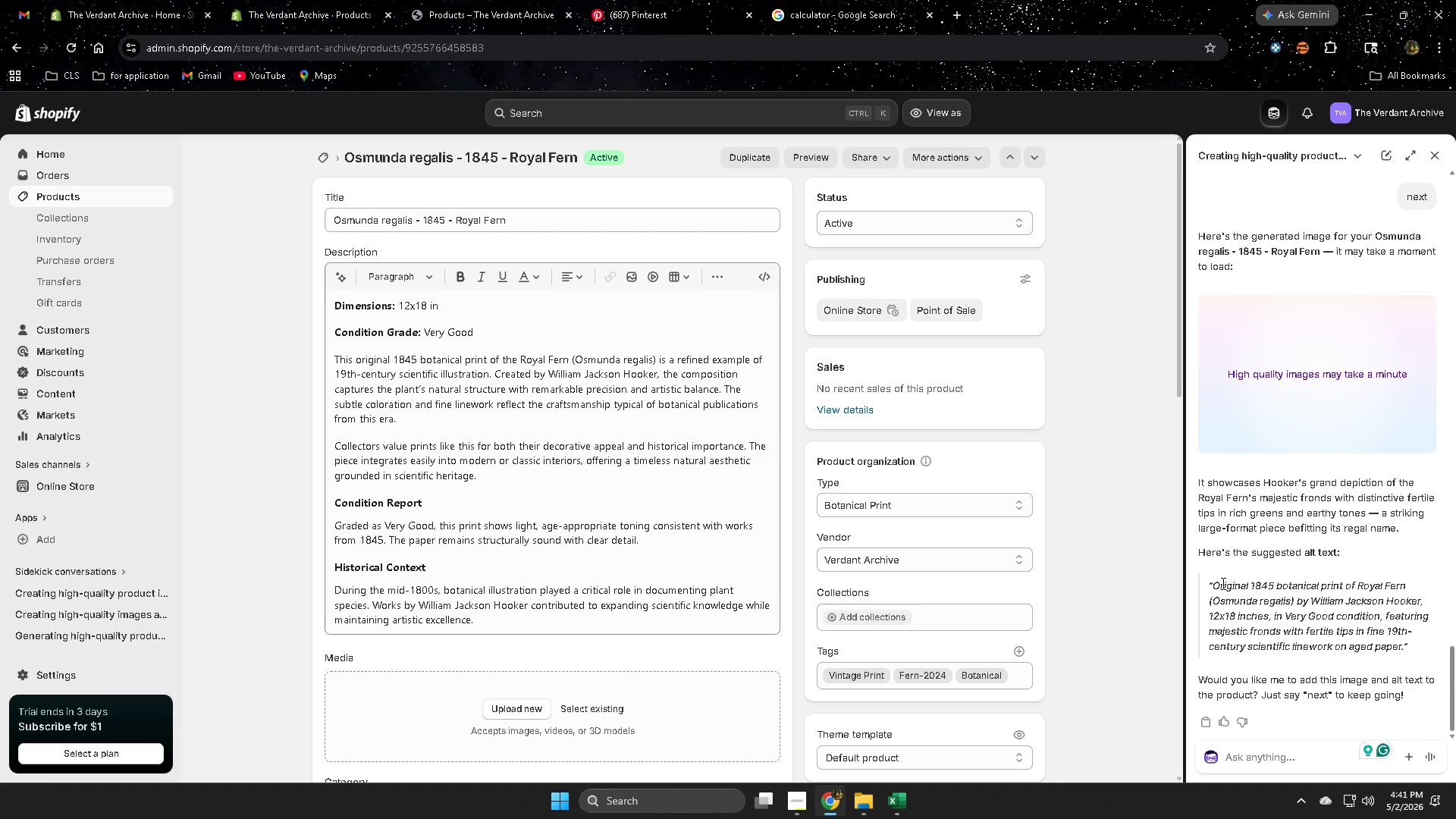 
left_click_drag(start_coordinate=[1222, 583], to_coordinate=[1382, 648])
 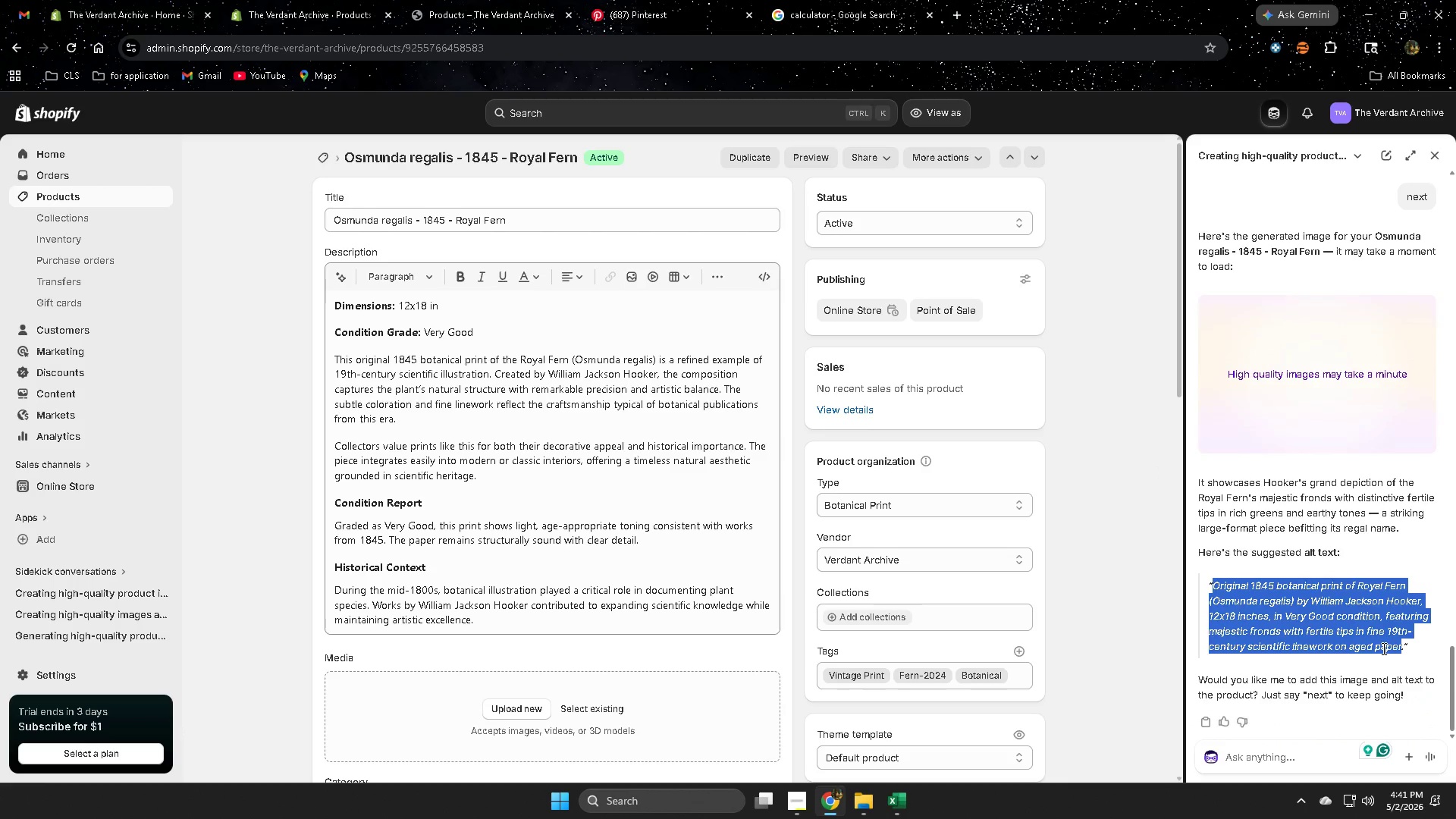 
key(Control+ControlLeft)
 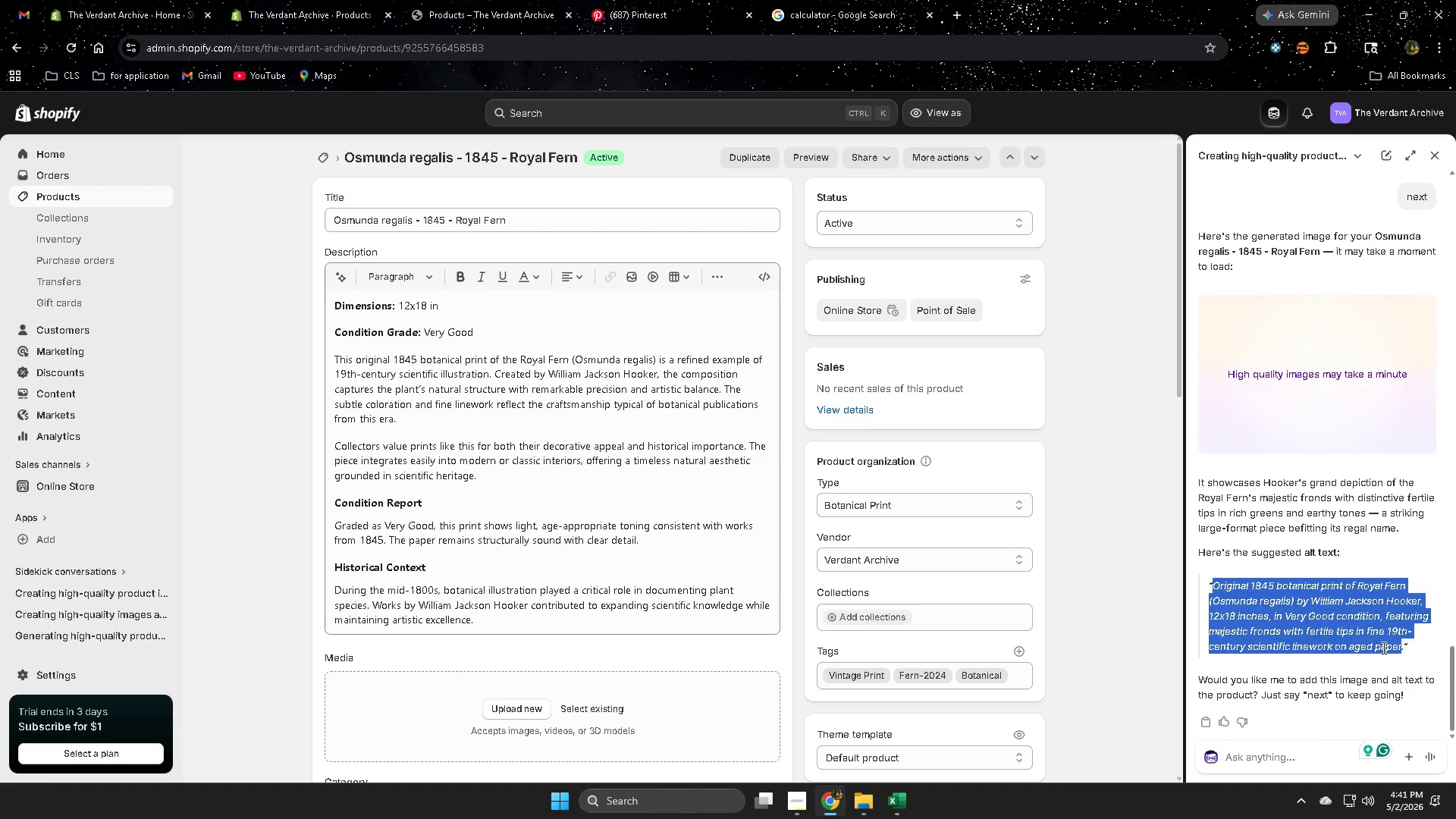 
key(Control+C)
 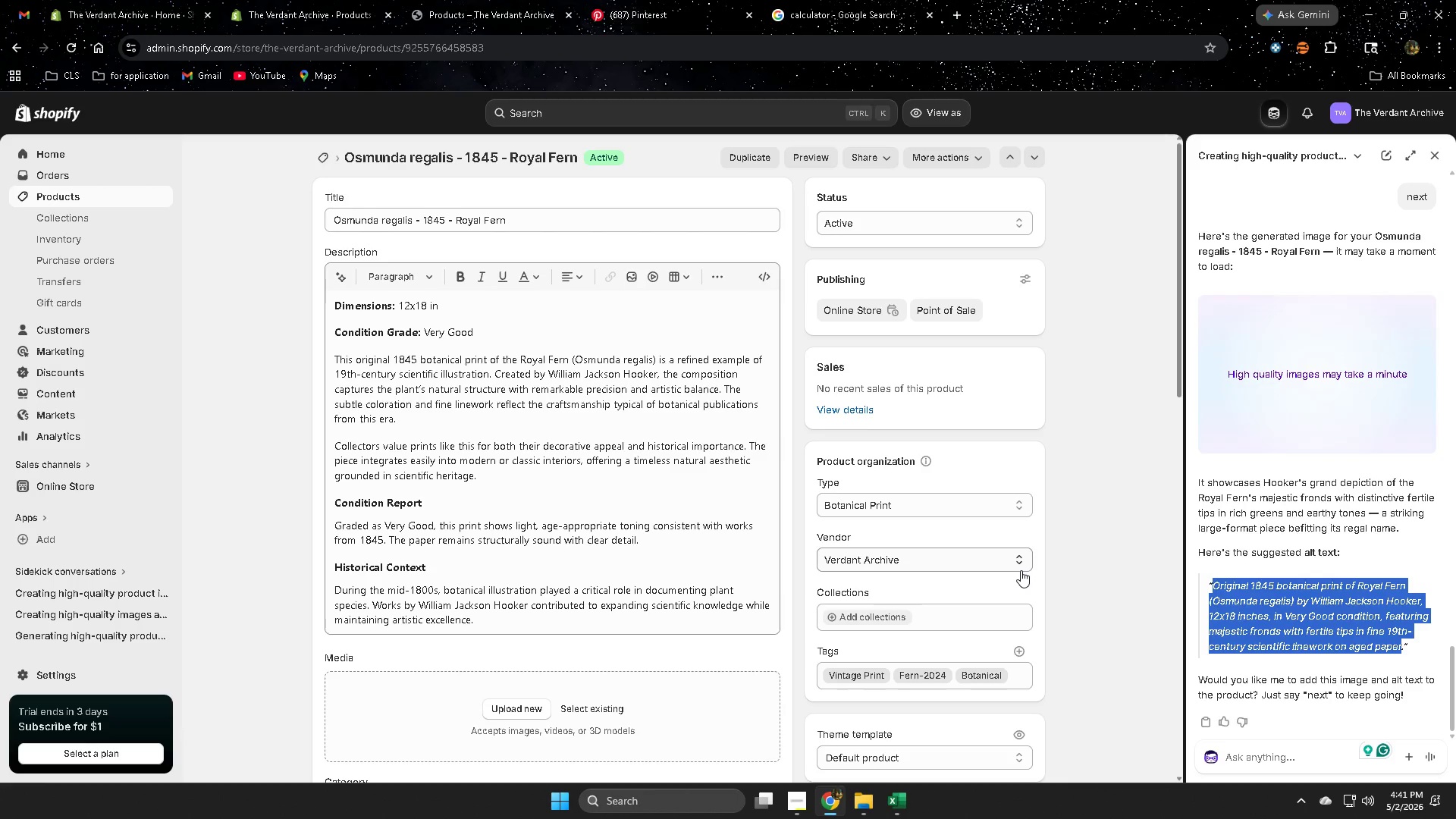 
wait(13.25)
 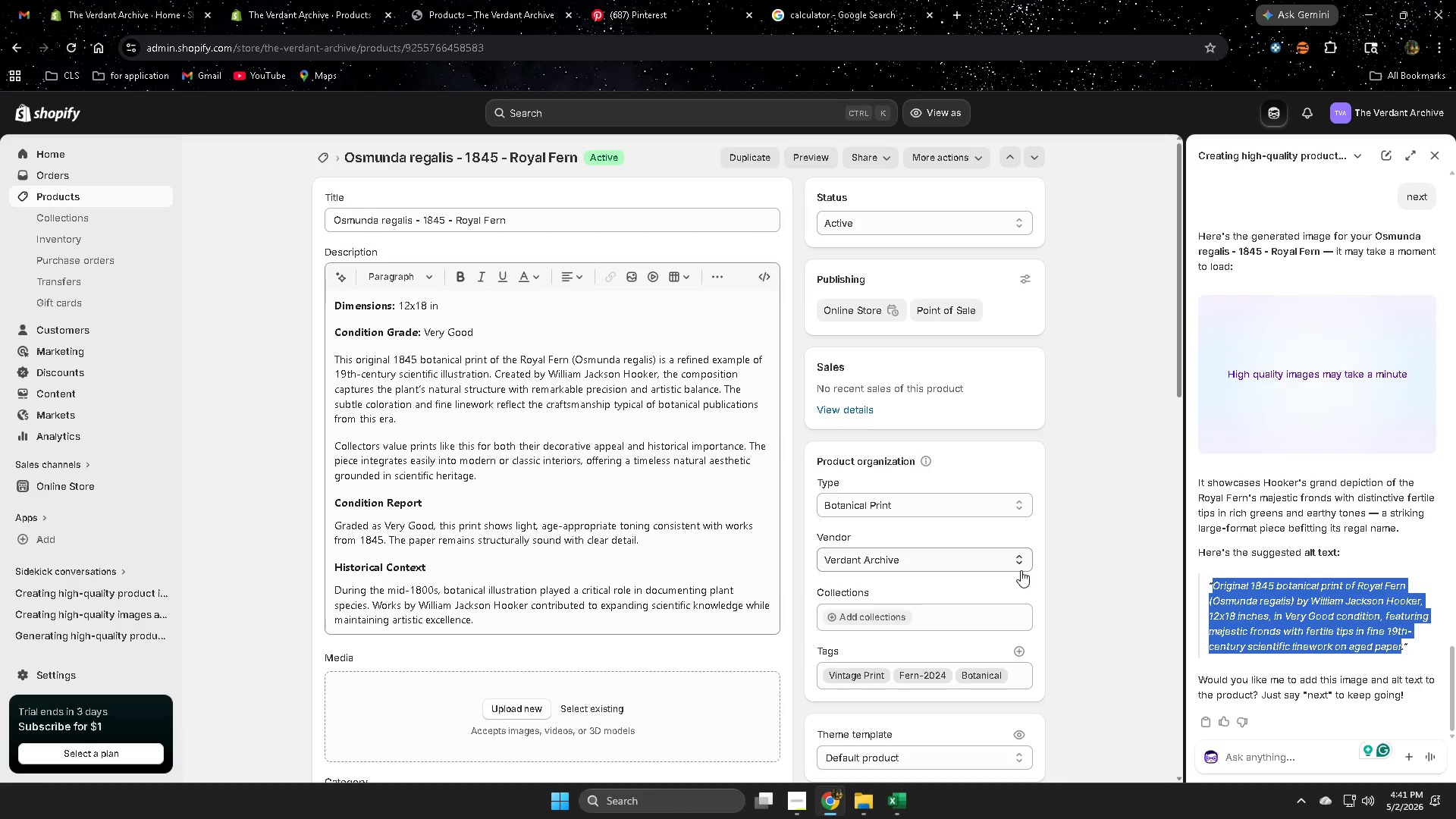 
left_click([1390, 438])
 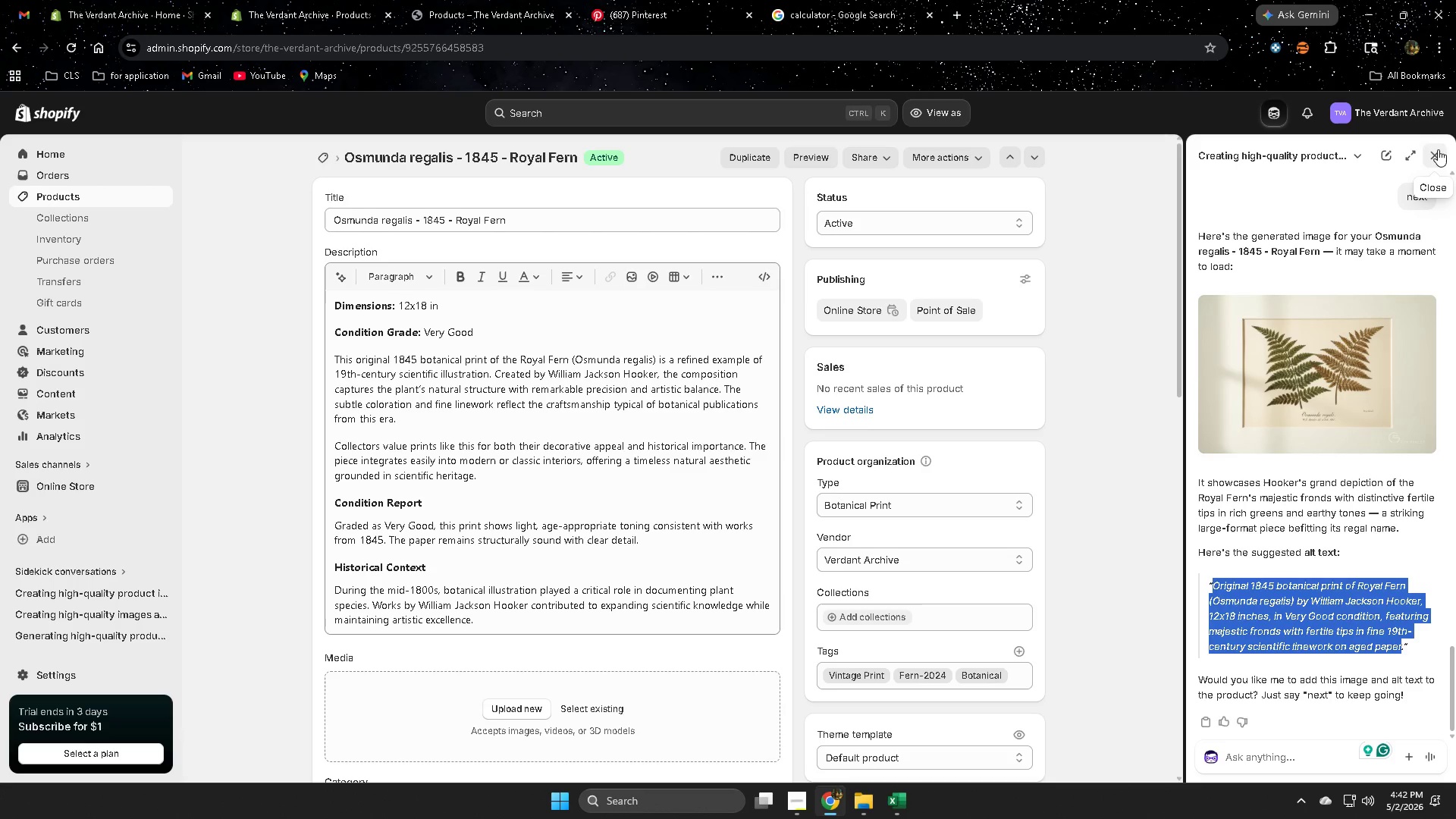 
wait(7.38)
 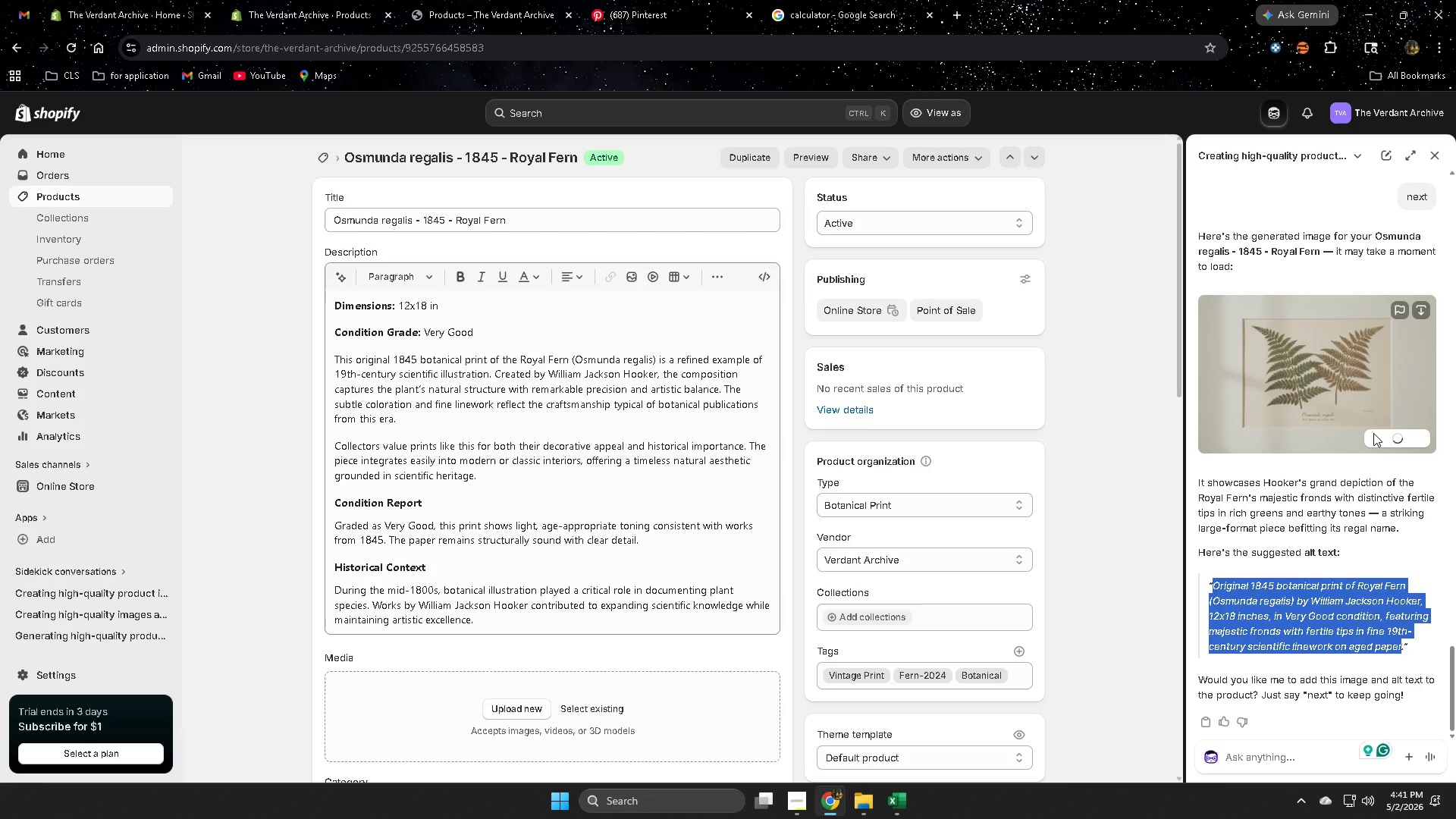 
left_click([1436, 152])
 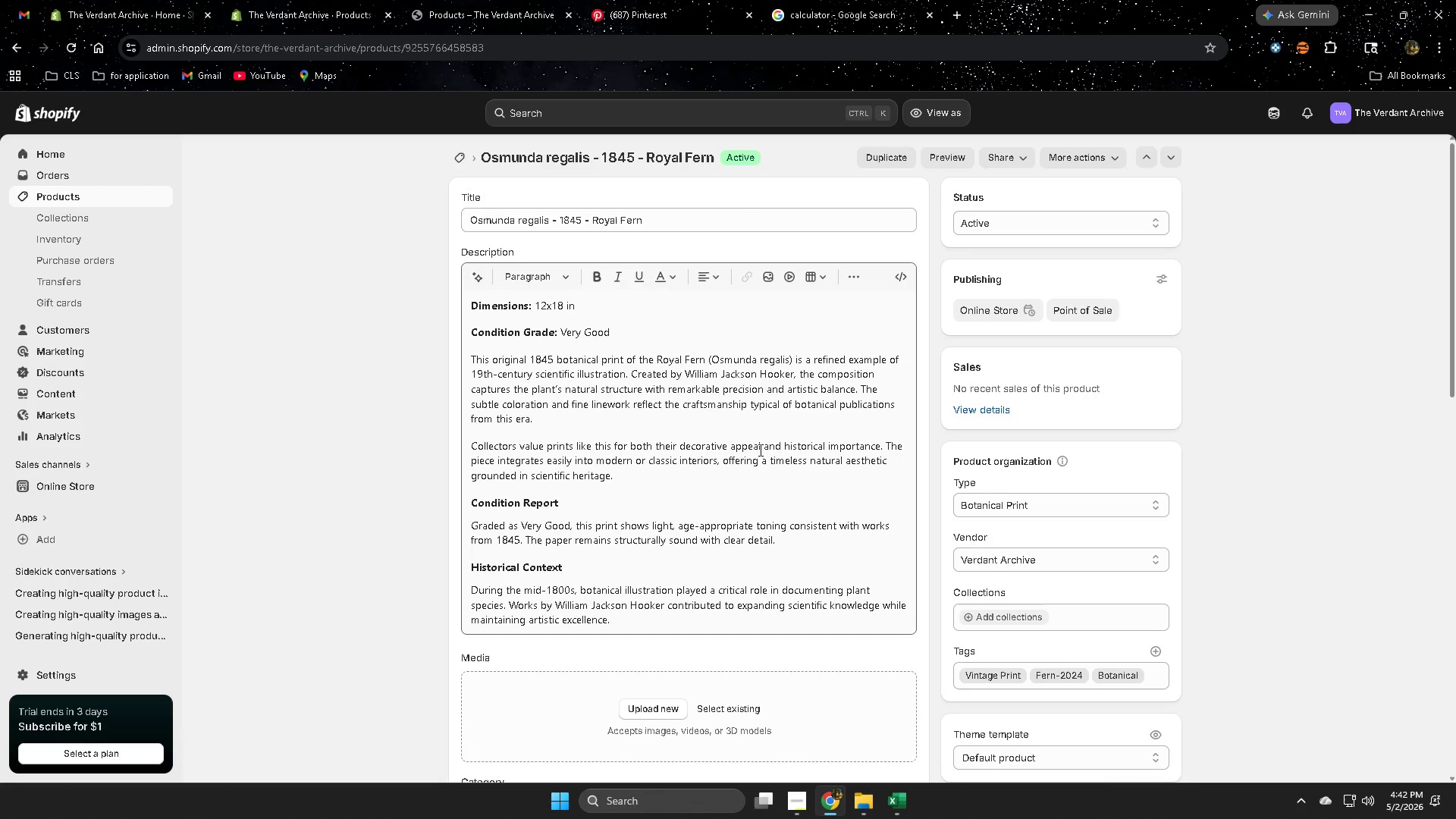 
scroll: coordinate [657, 682], scroll_direction: down, amount: 2.0
 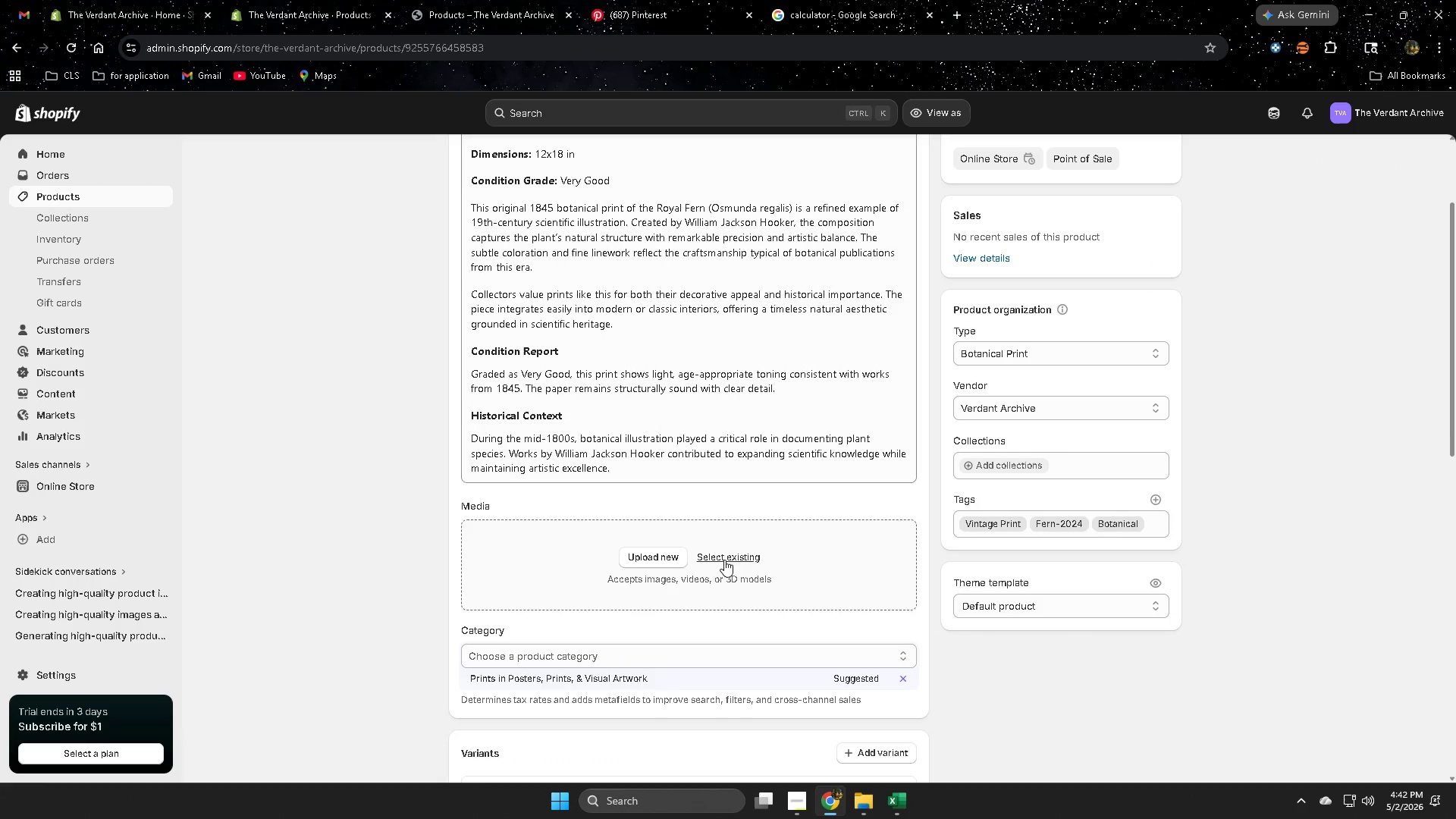 
left_click([726, 557])
 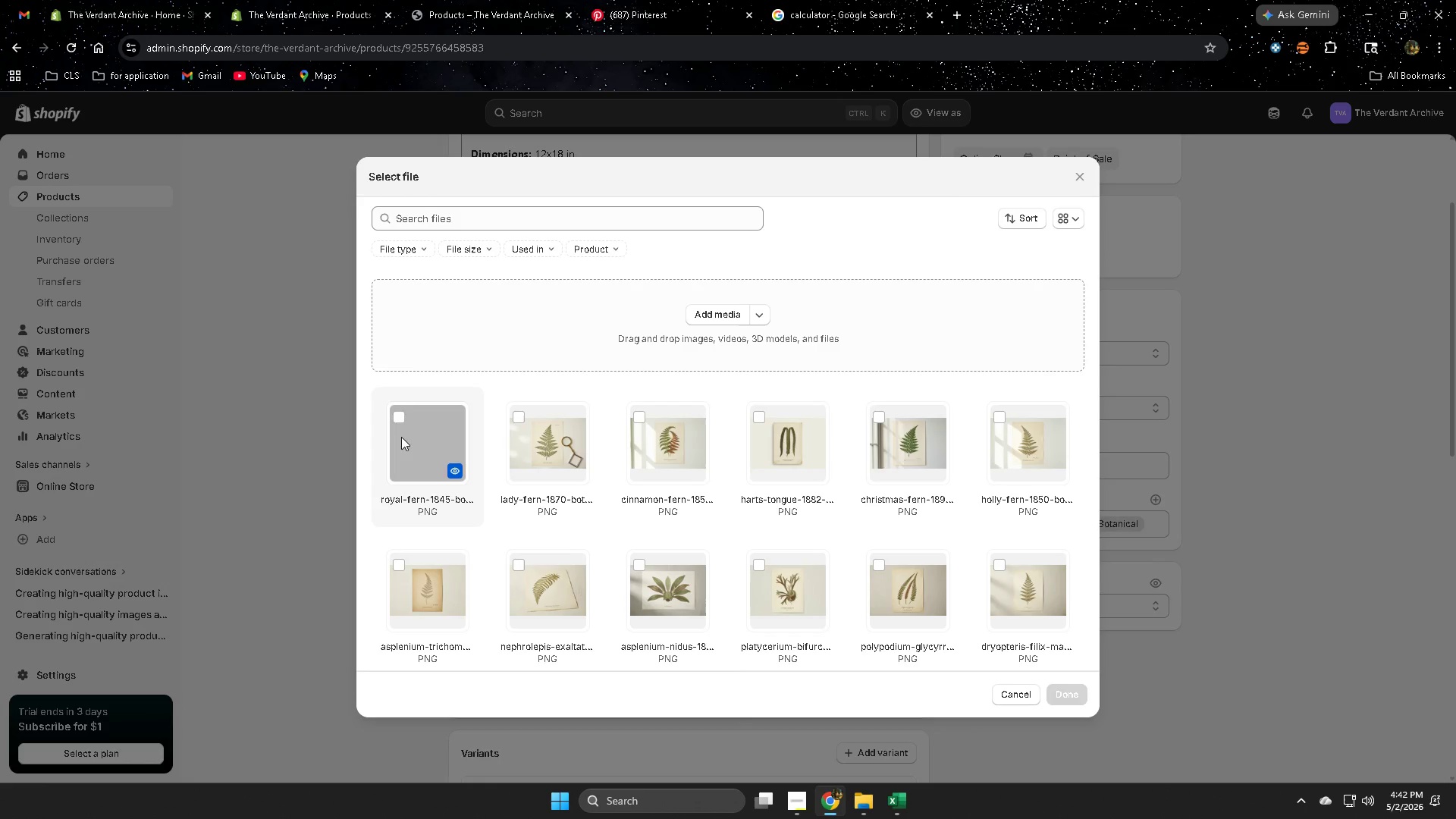 
left_click([400, 420])
 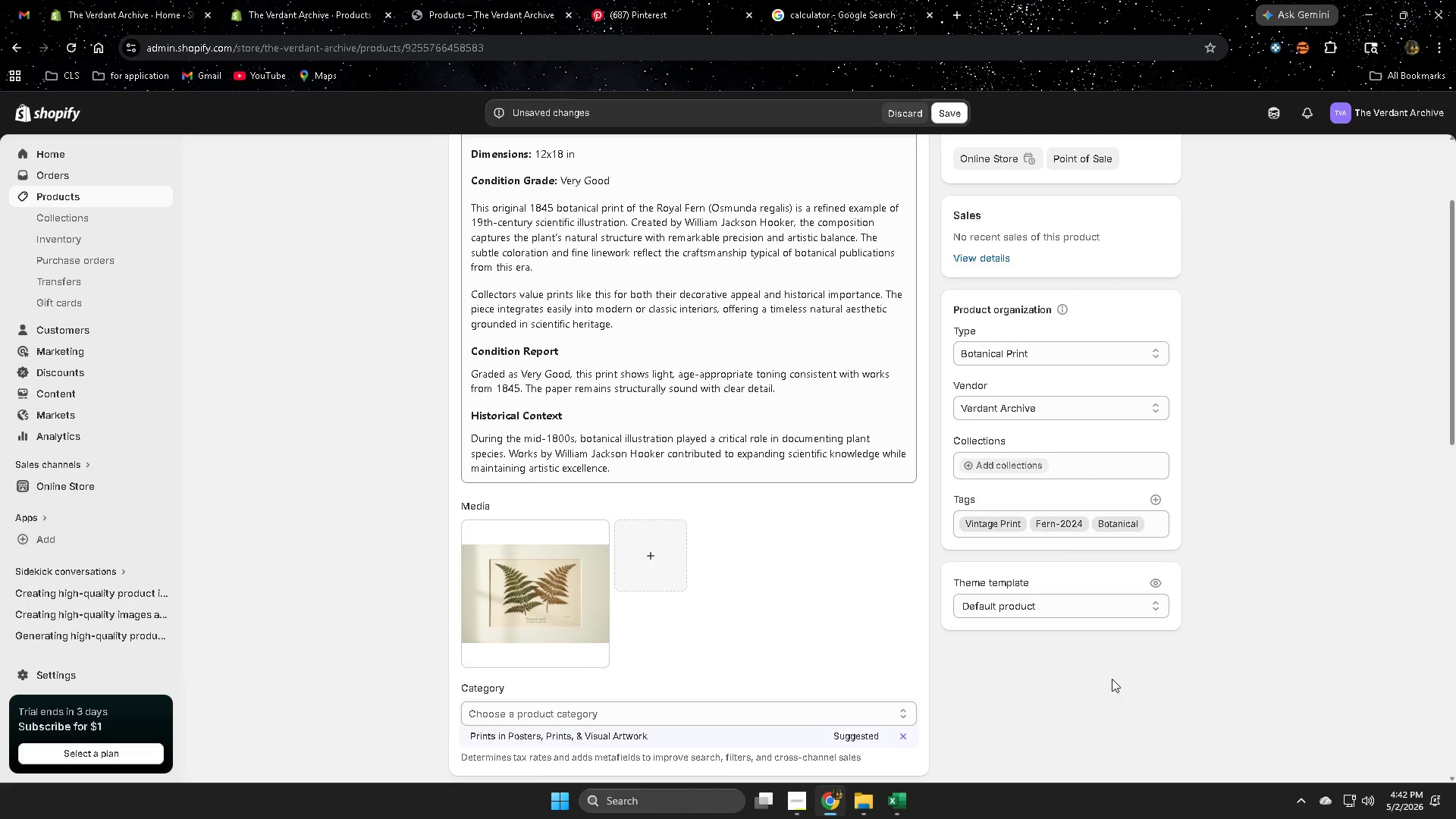 
wait(9.0)
 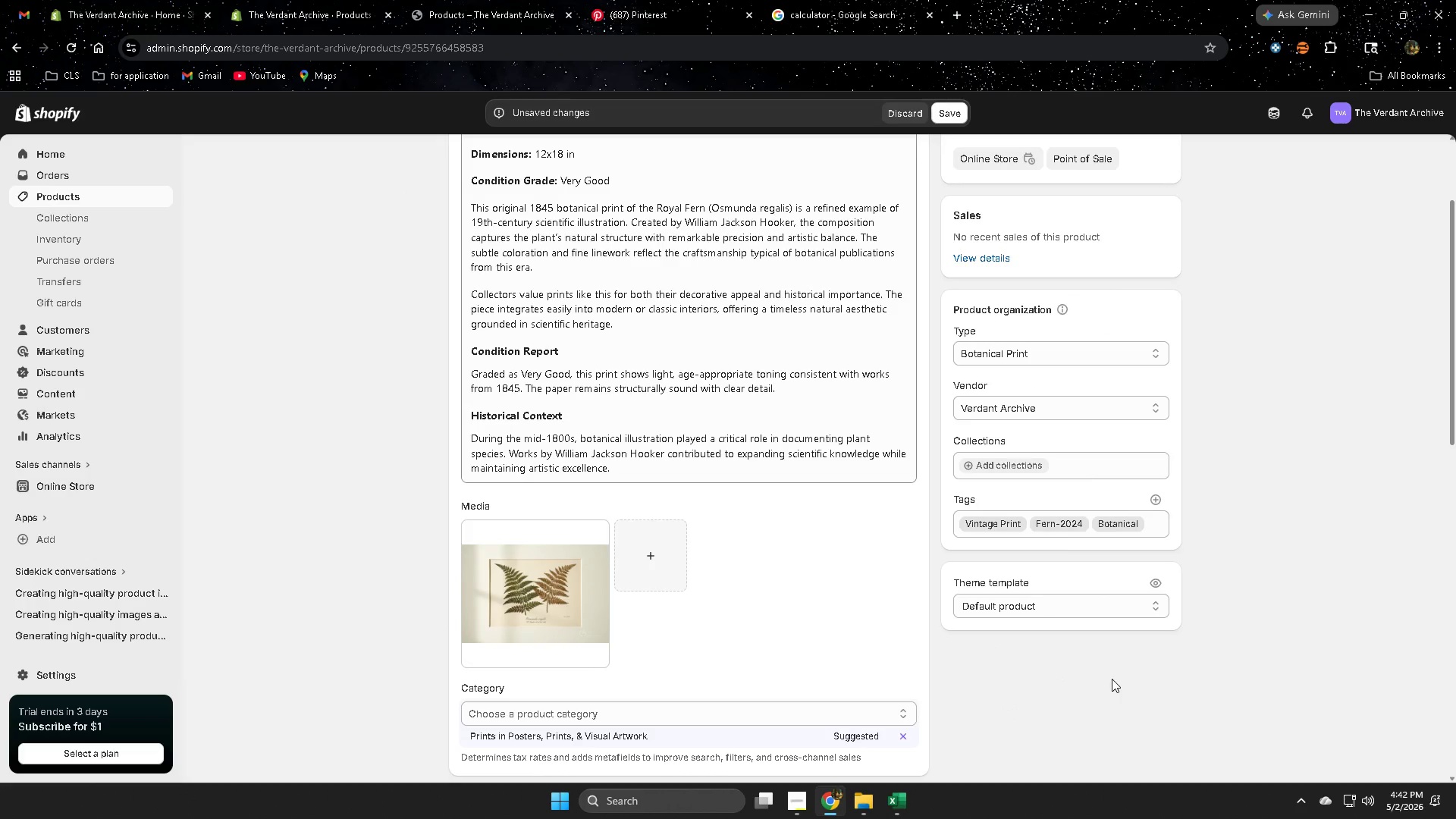 
left_click([526, 595])
 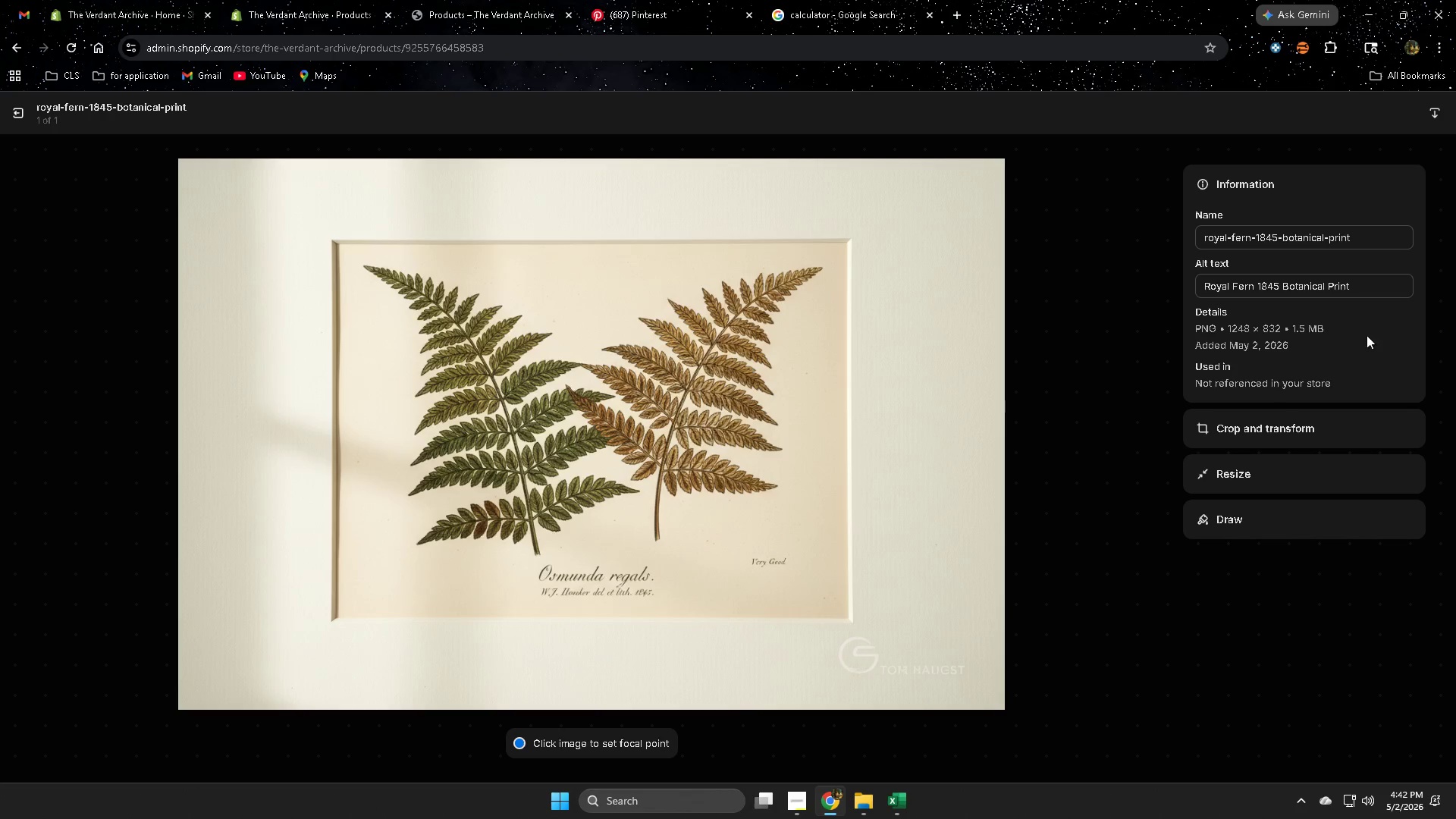 
double_click([1364, 282])
 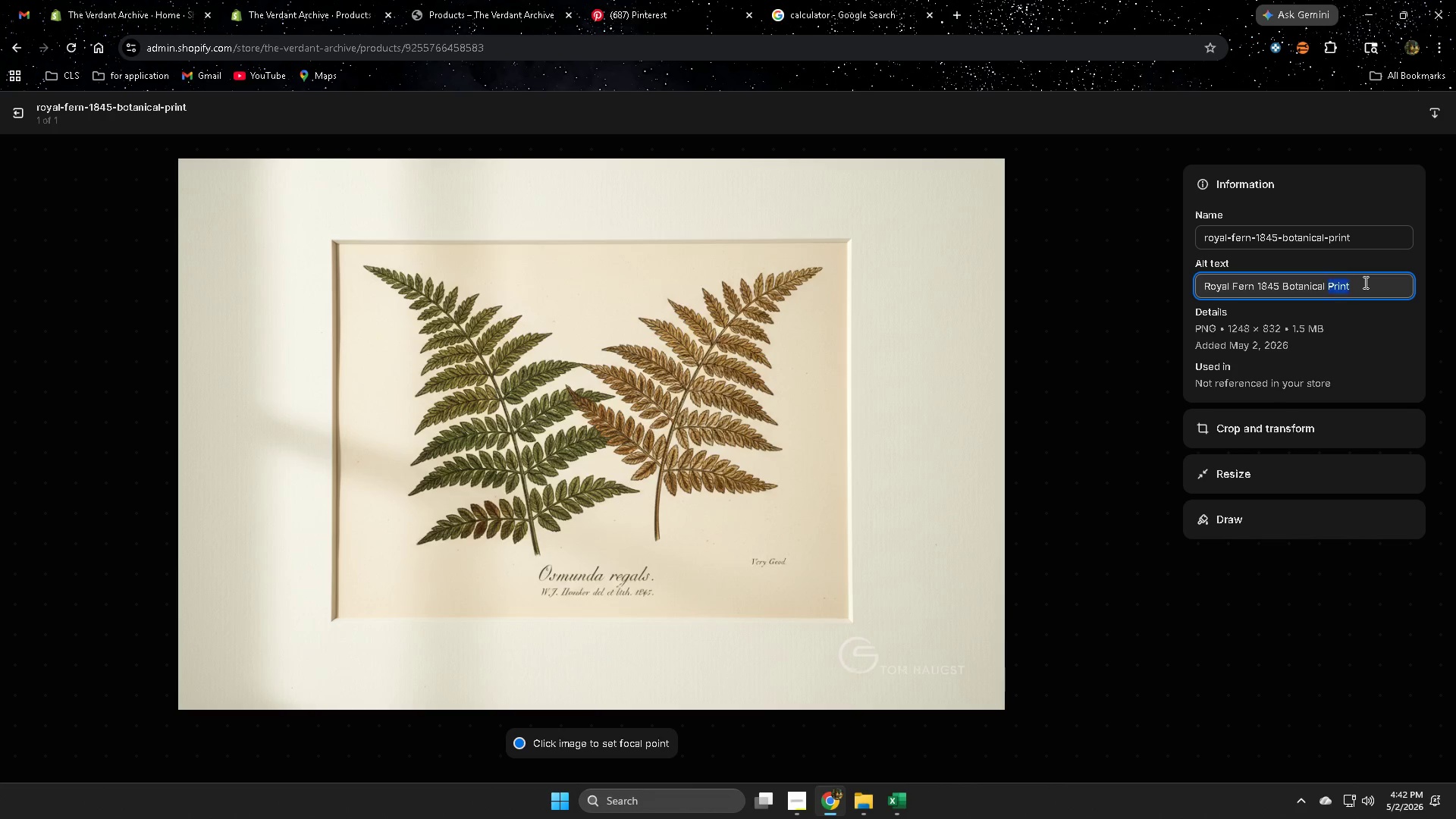 
triple_click([1364, 282])
 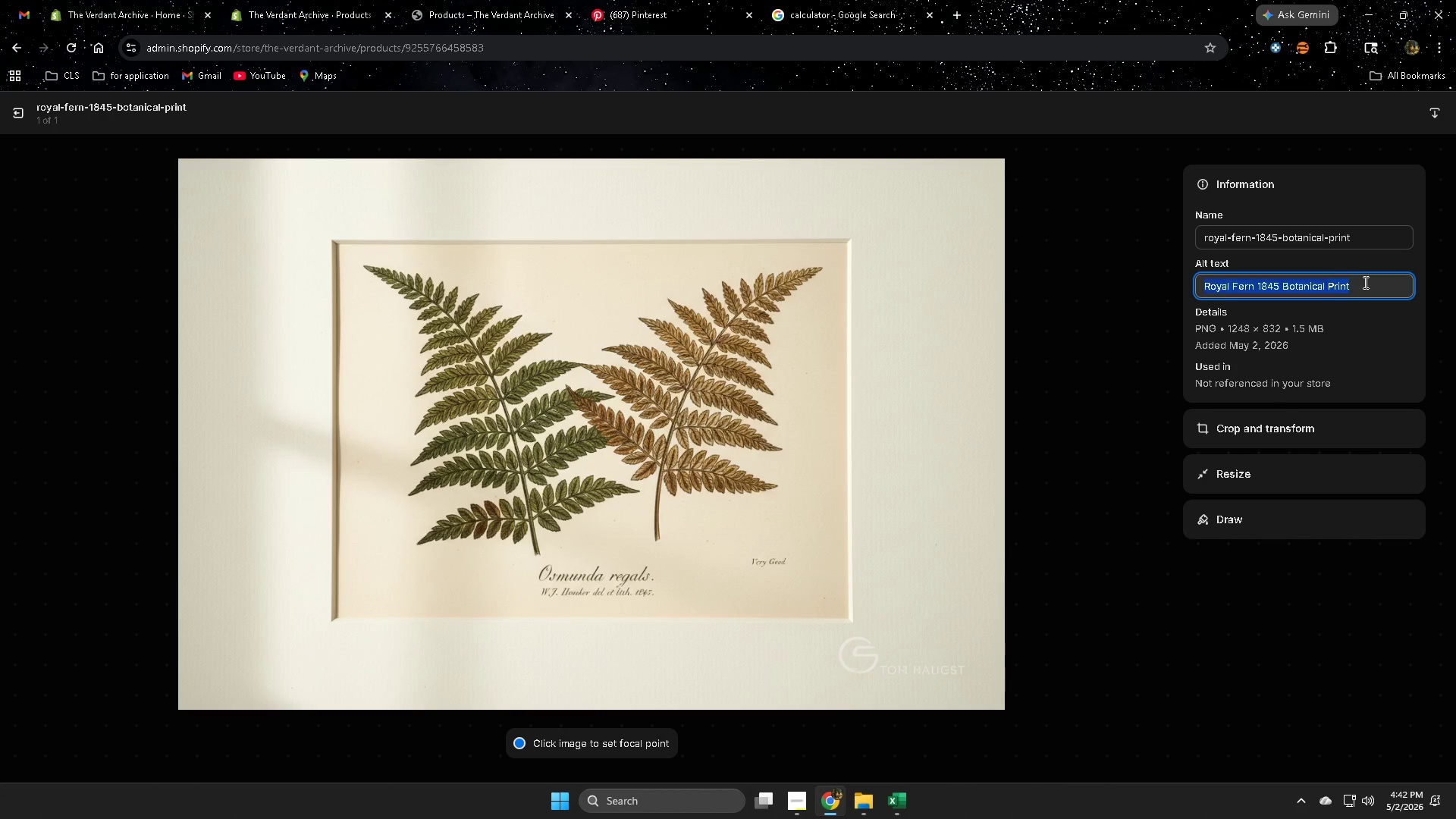 
key(Control+ControlLeft)
 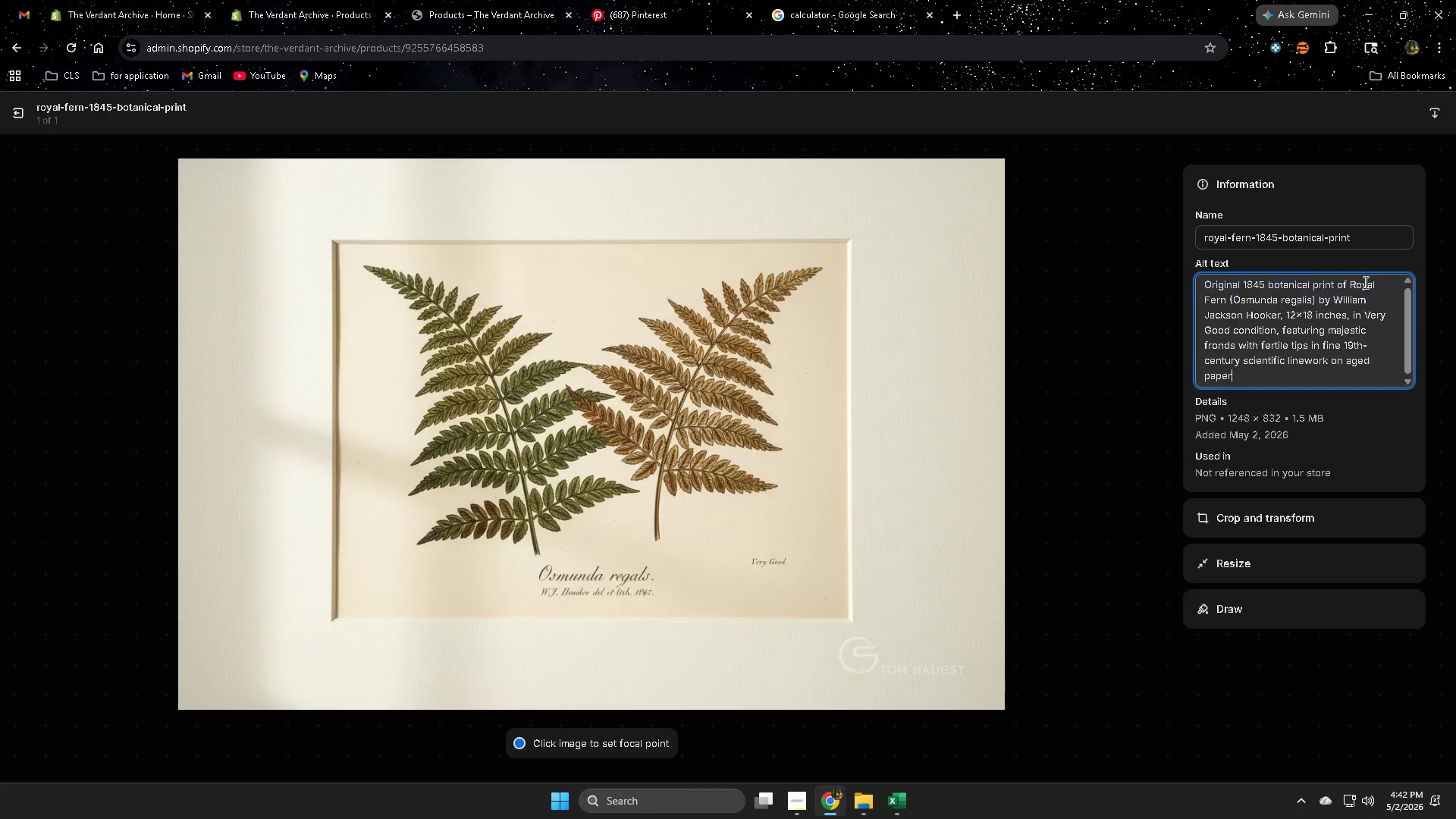 
key(Control+V)
 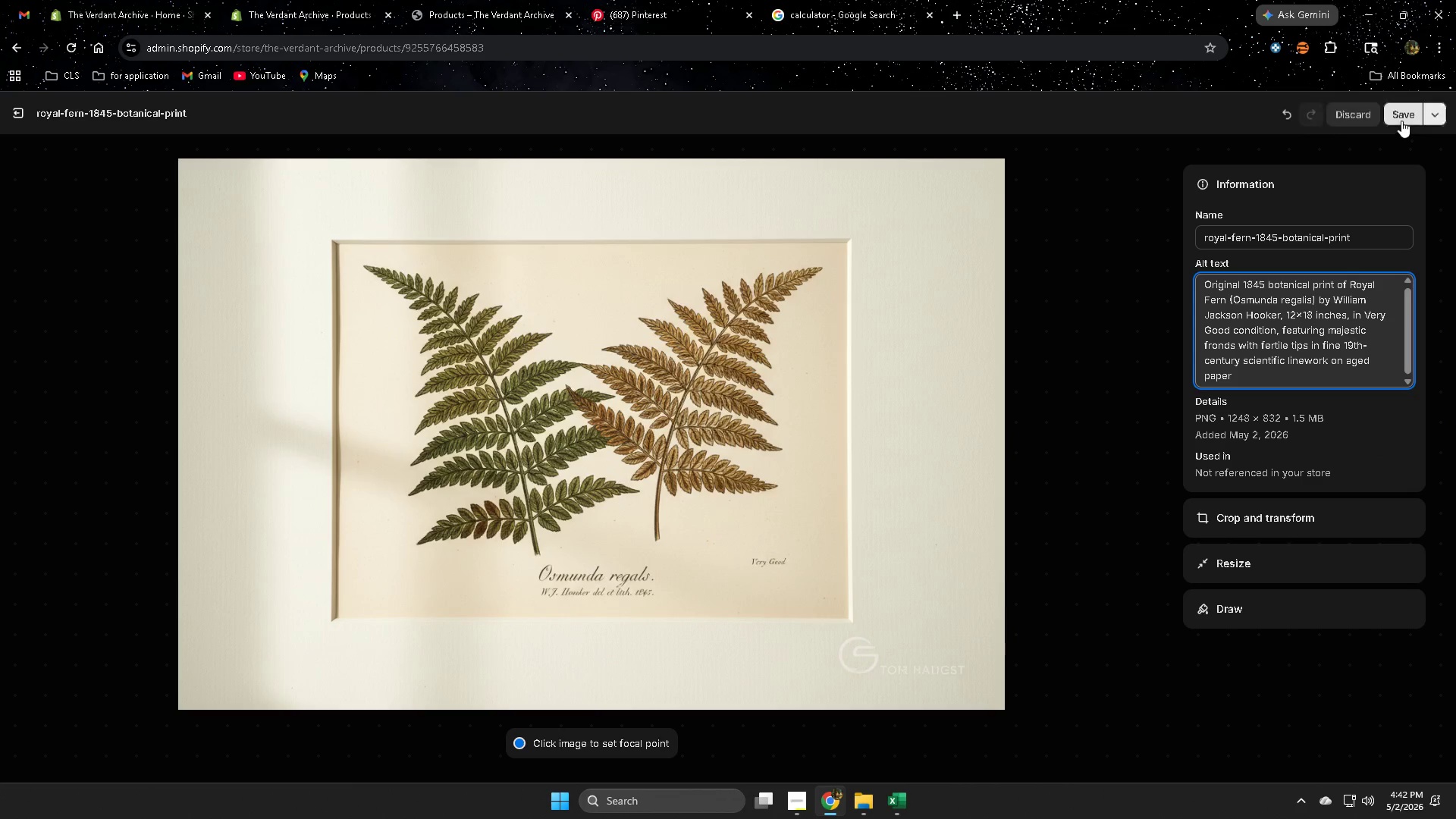 
left_click([1401, 113])
 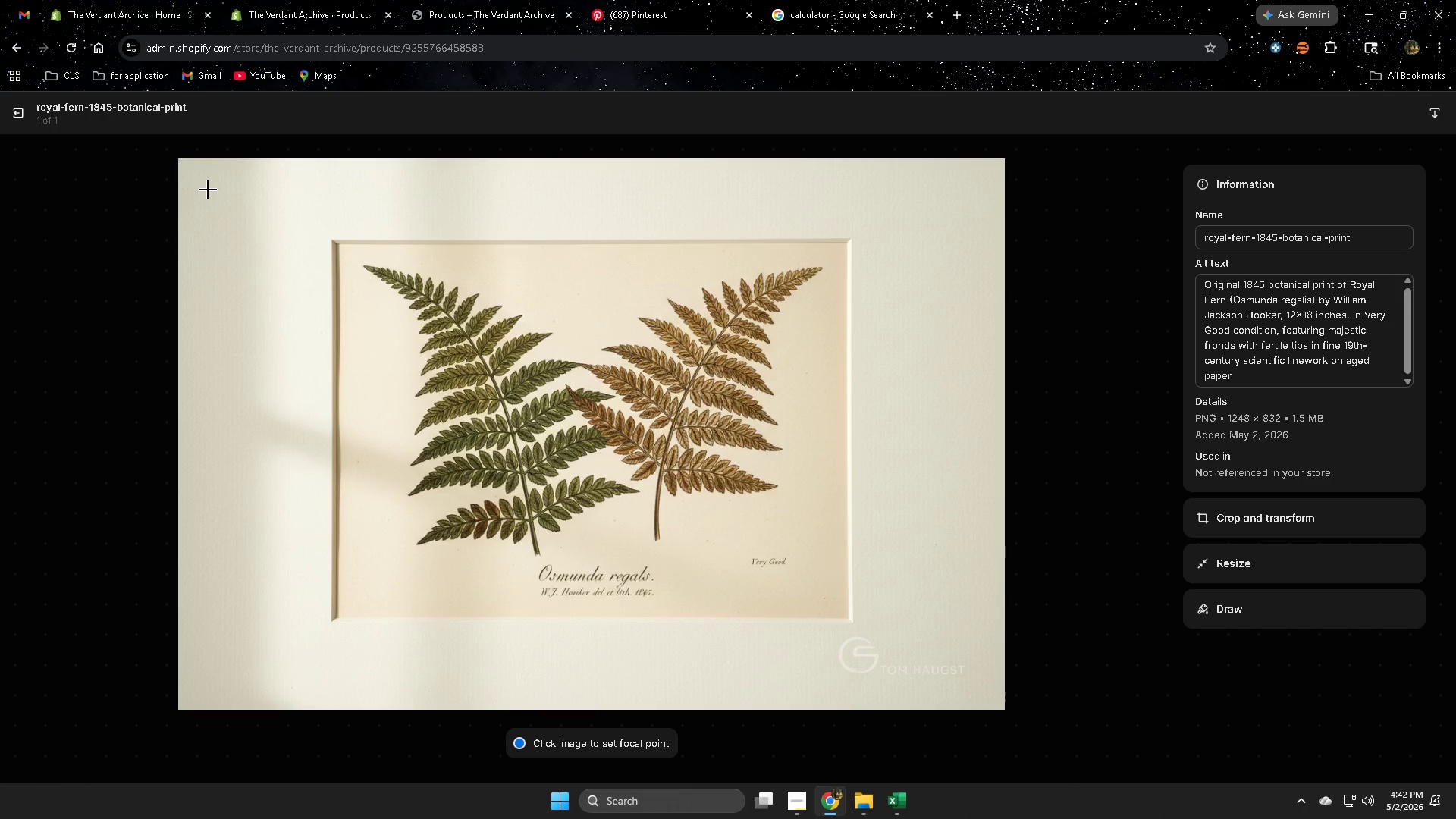 
wait(17.89)
 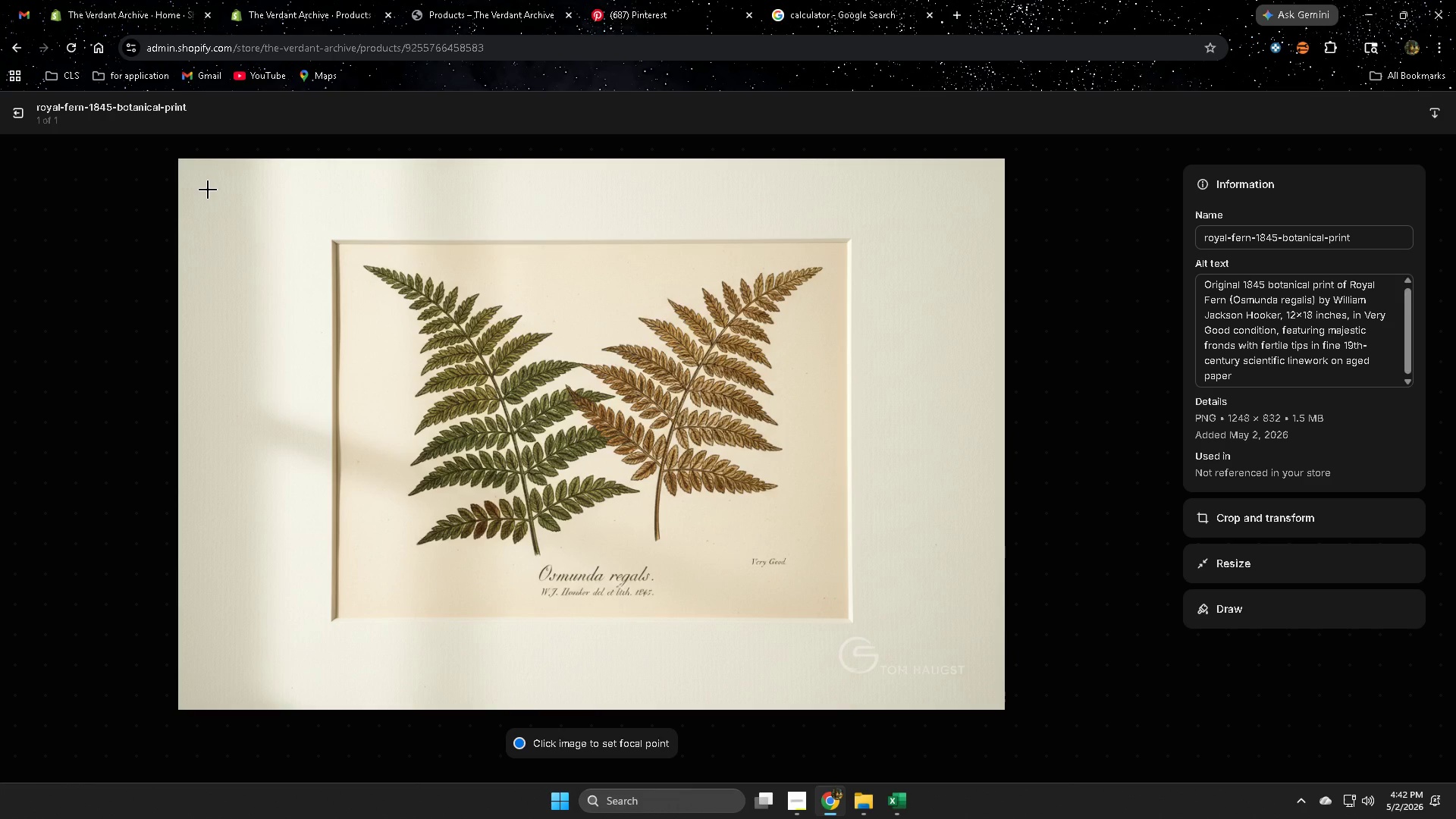 
left_click([17, 114])
 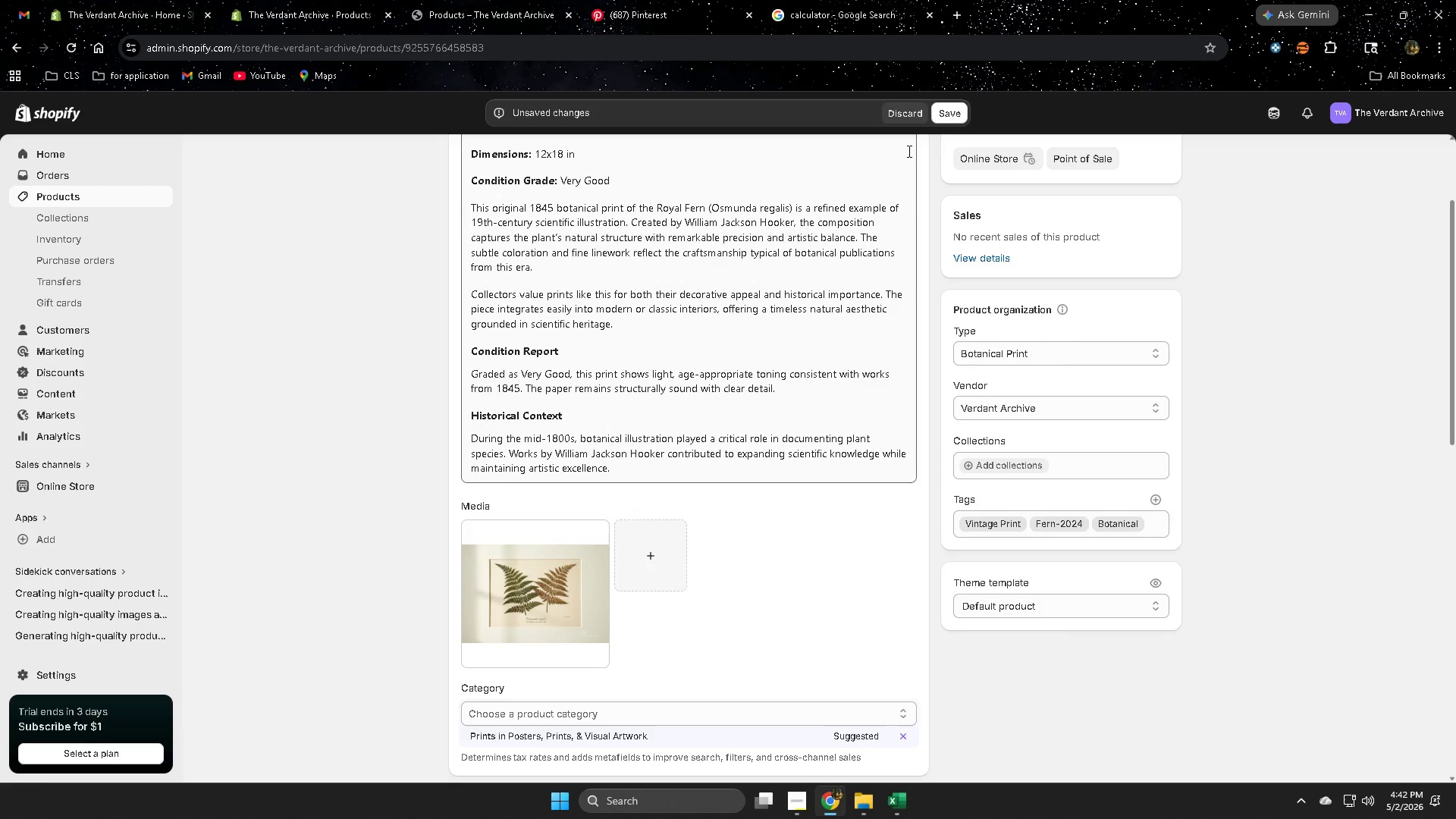 
left_click([952, 110])
 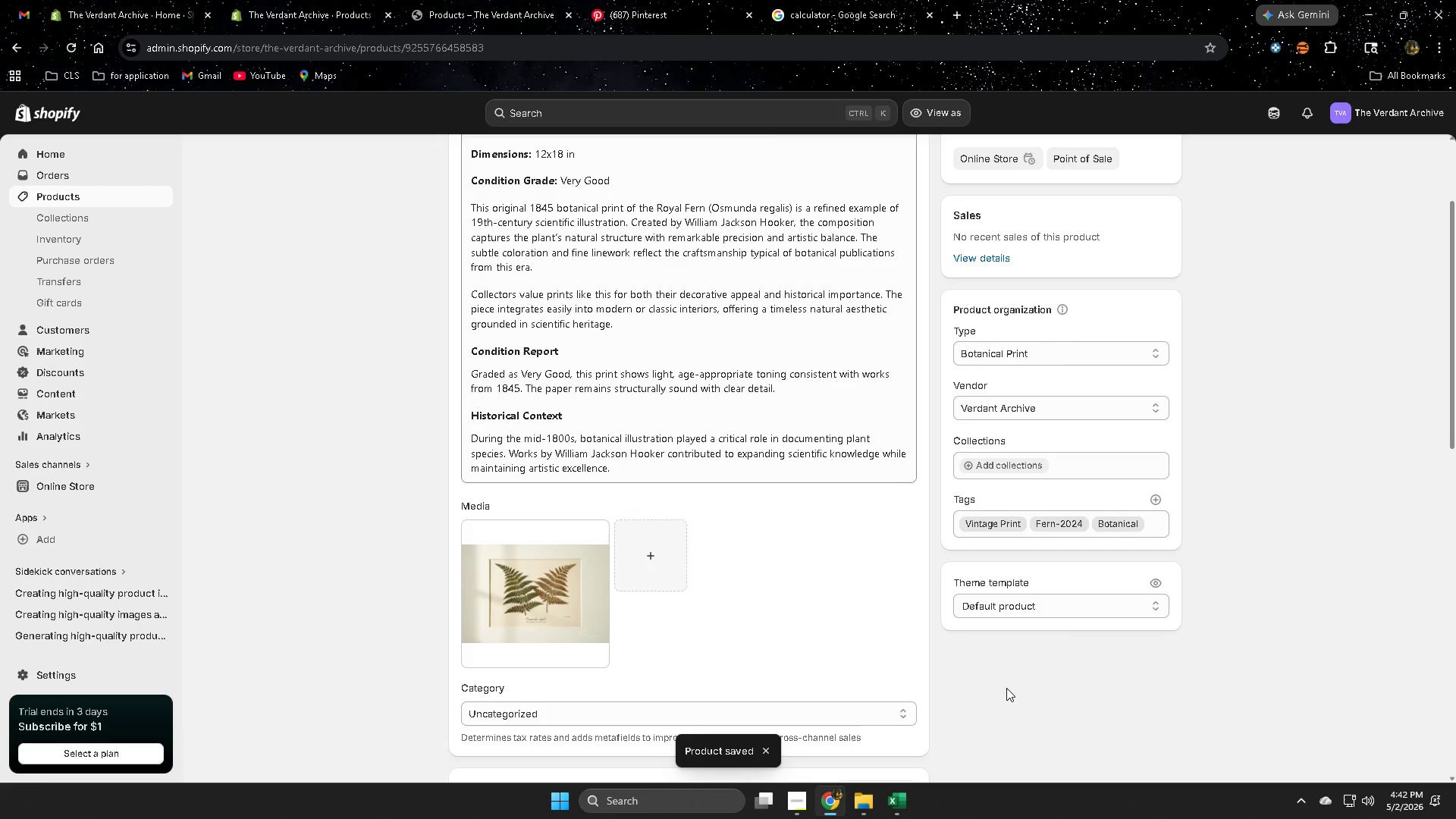 
wait(5.31)
 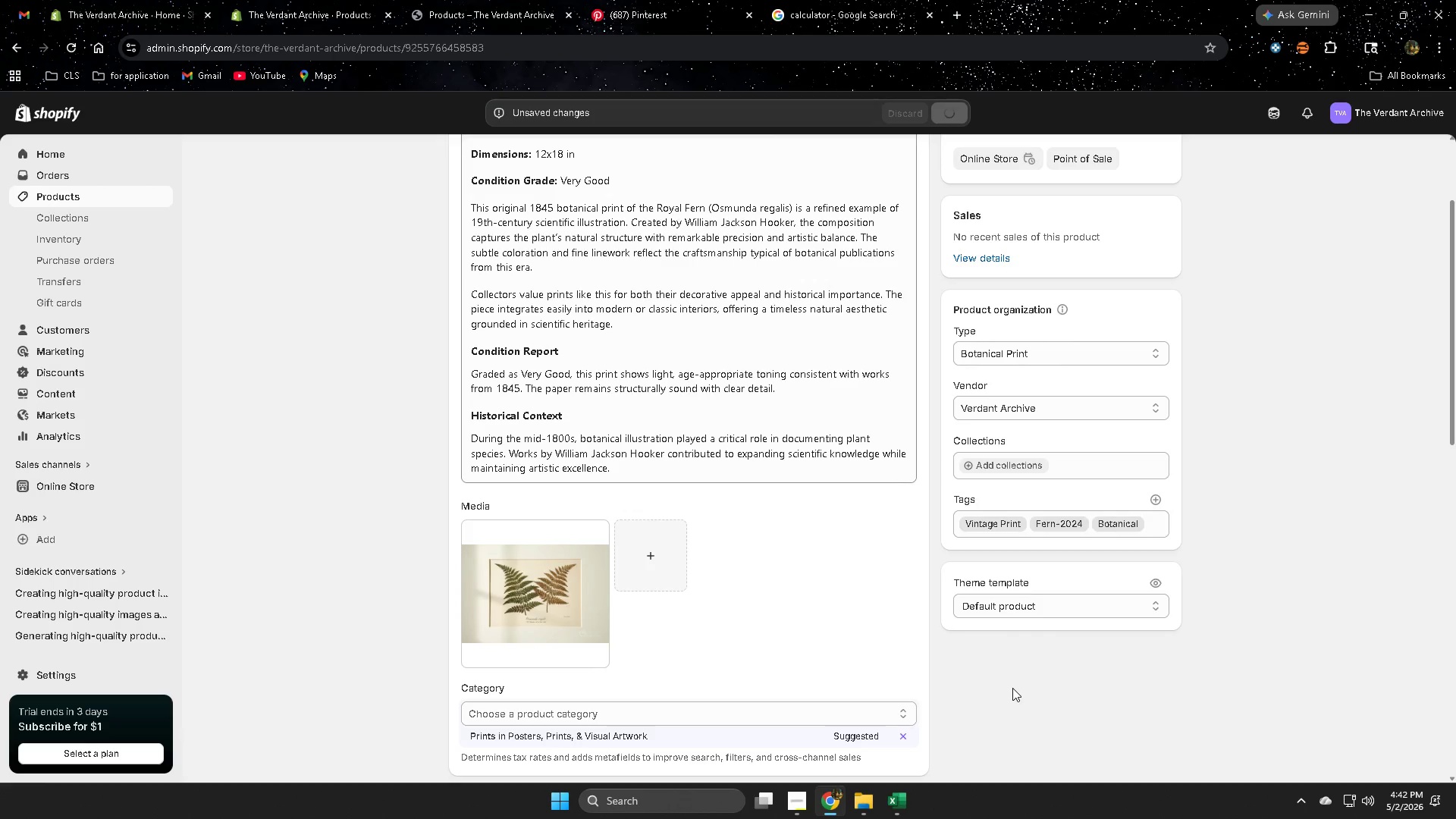 
scroll: coordinate [989, 686], scroll_direction: down, amount: 9.0
 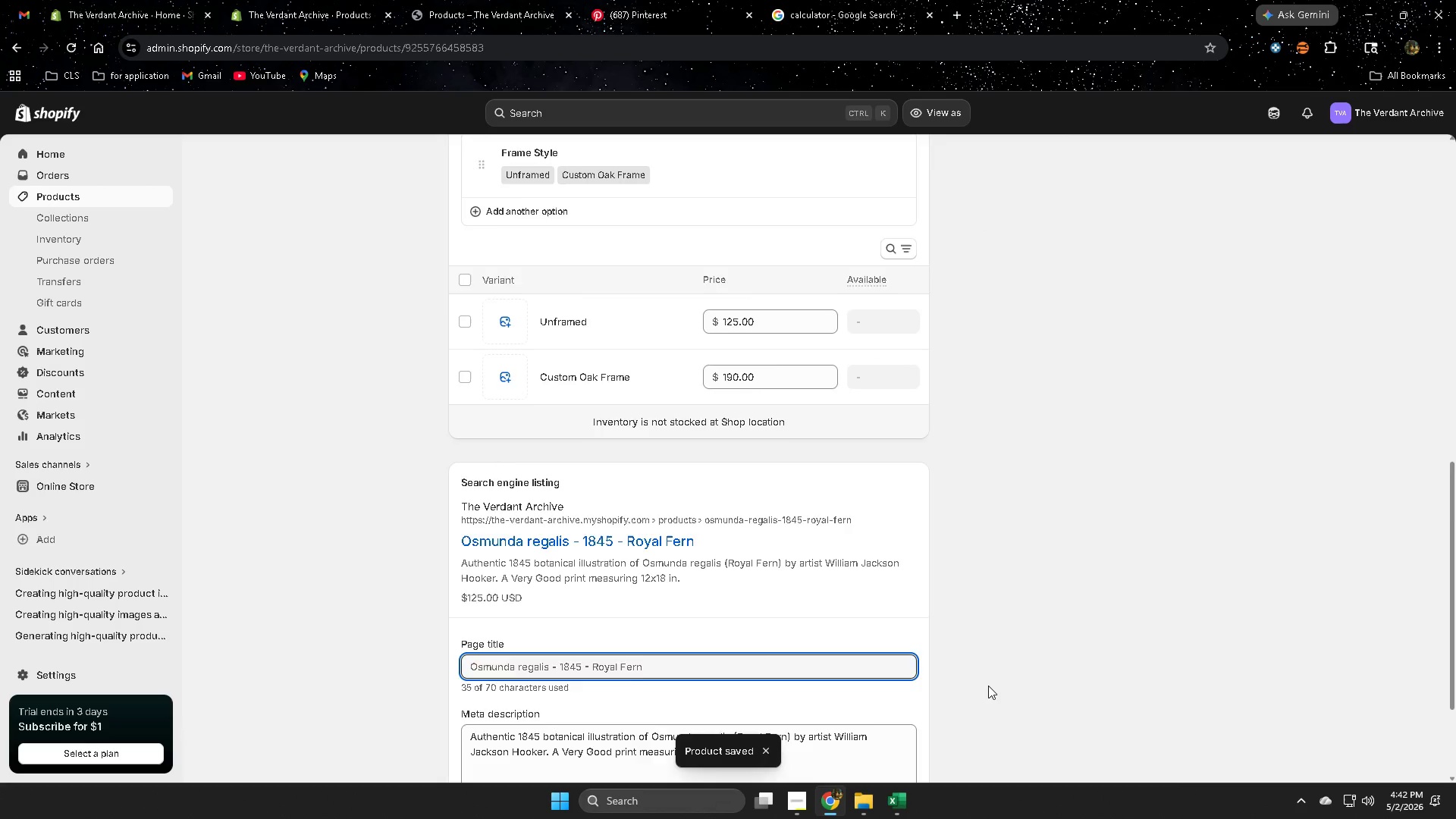 
scroll: coordinate [459, 565], scroll_direction: up, amount: 5.0
 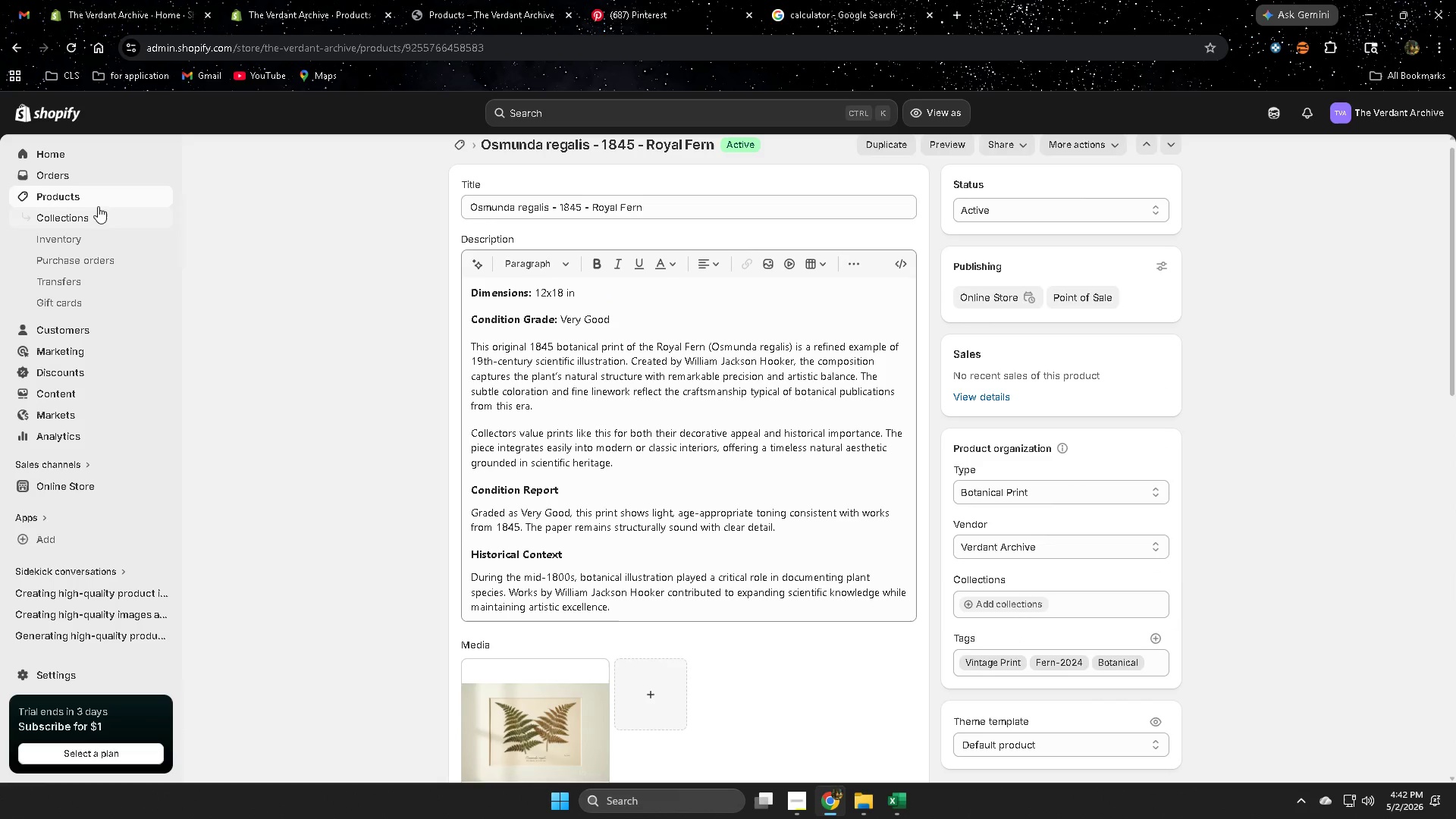 
left_click([76, 192])
 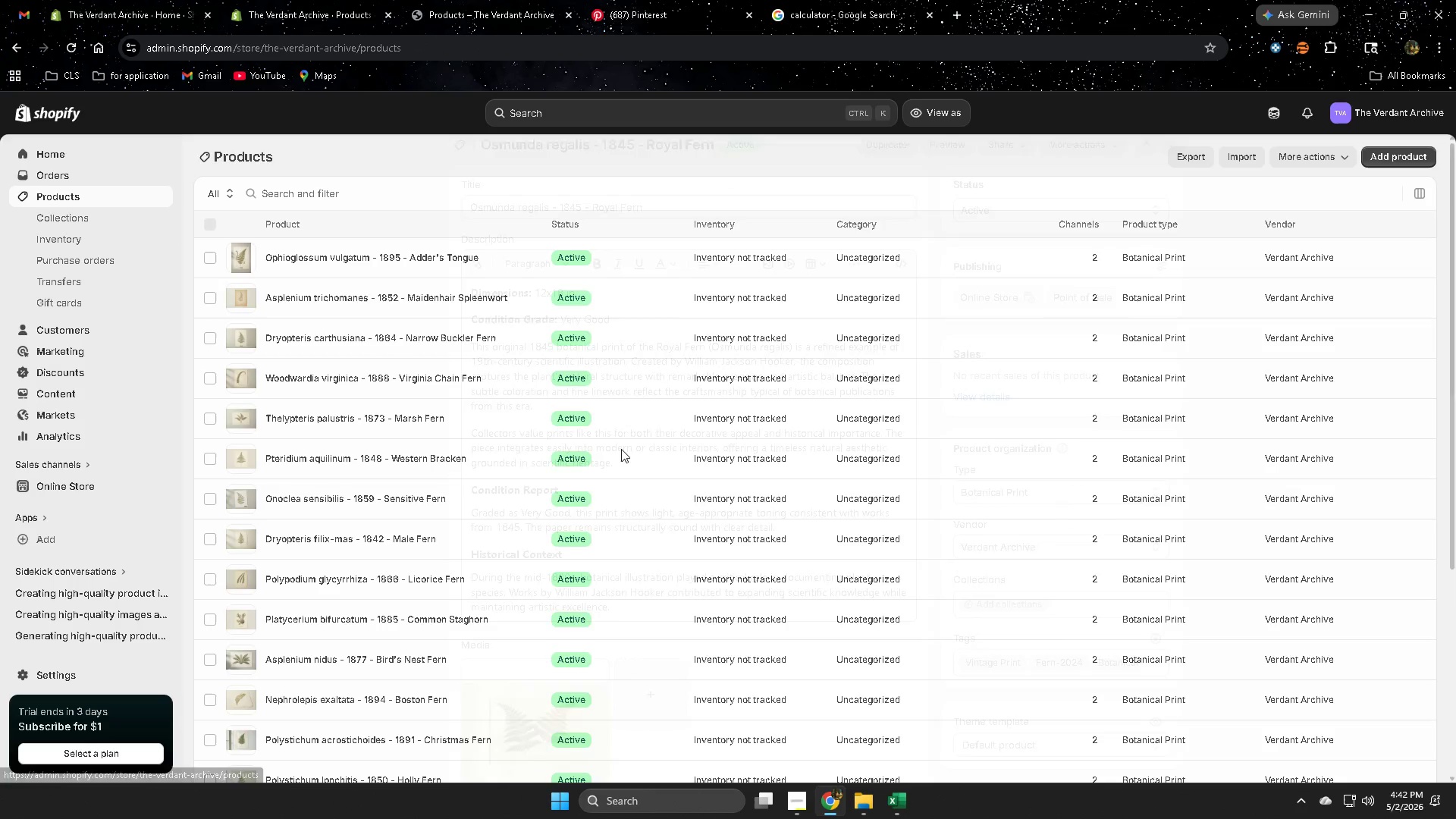 
scroll: coordinate [682, 635], scroll_direction: down, amount: 8.0
 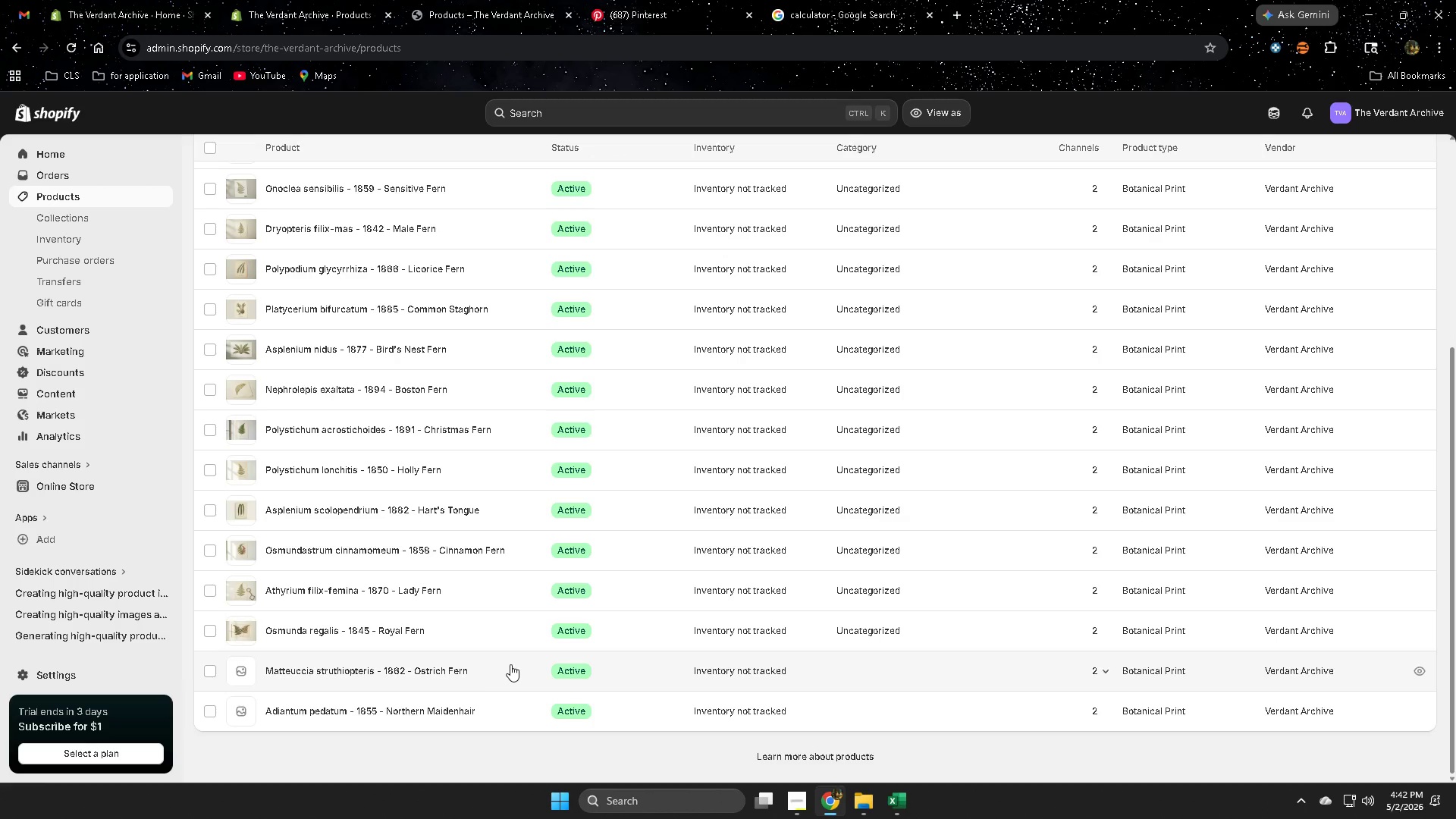 
left_click([499, 667])
 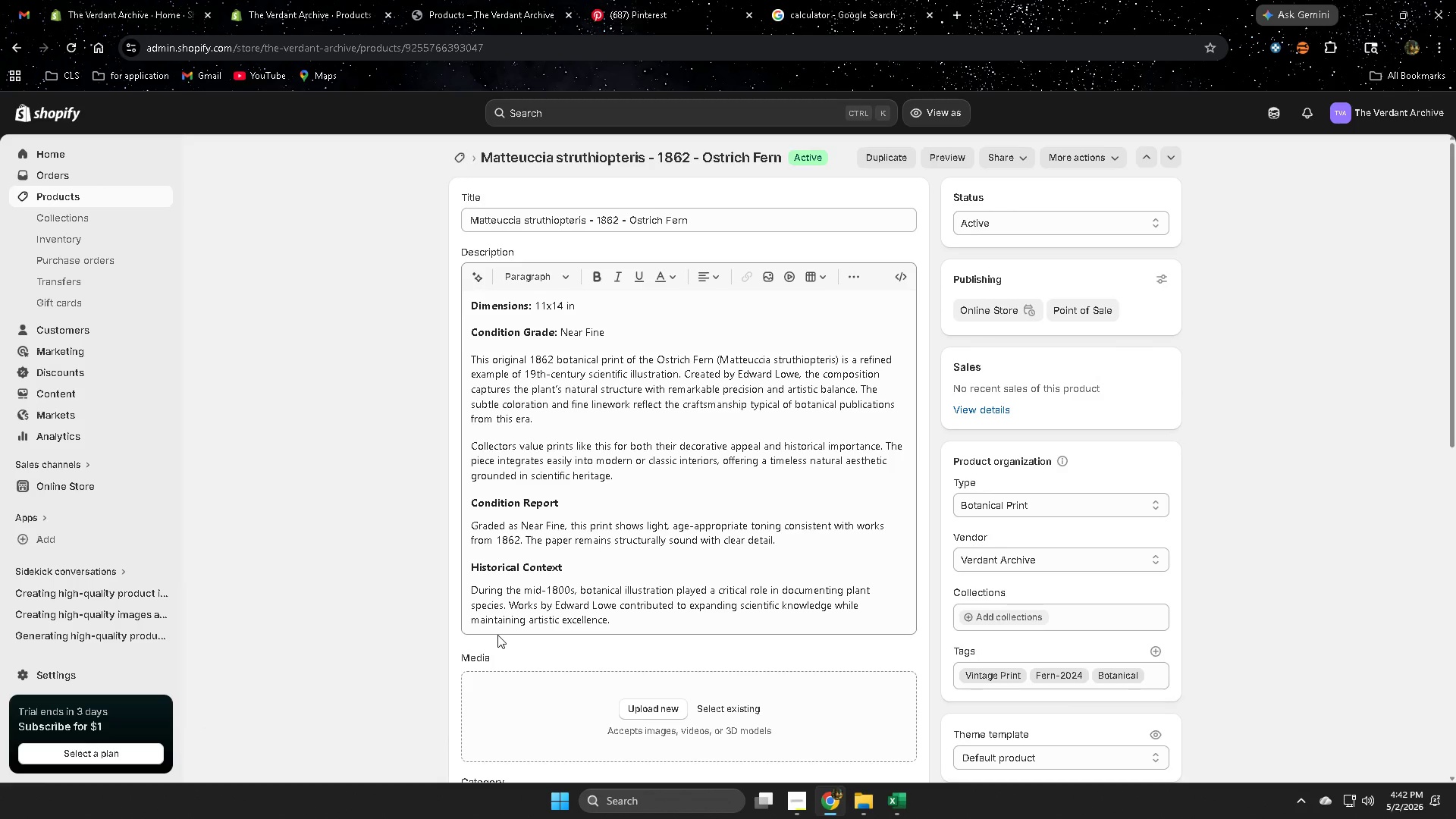 
scroll: coordinate [790, 720], scroll_direction: down, amount: 6.0
 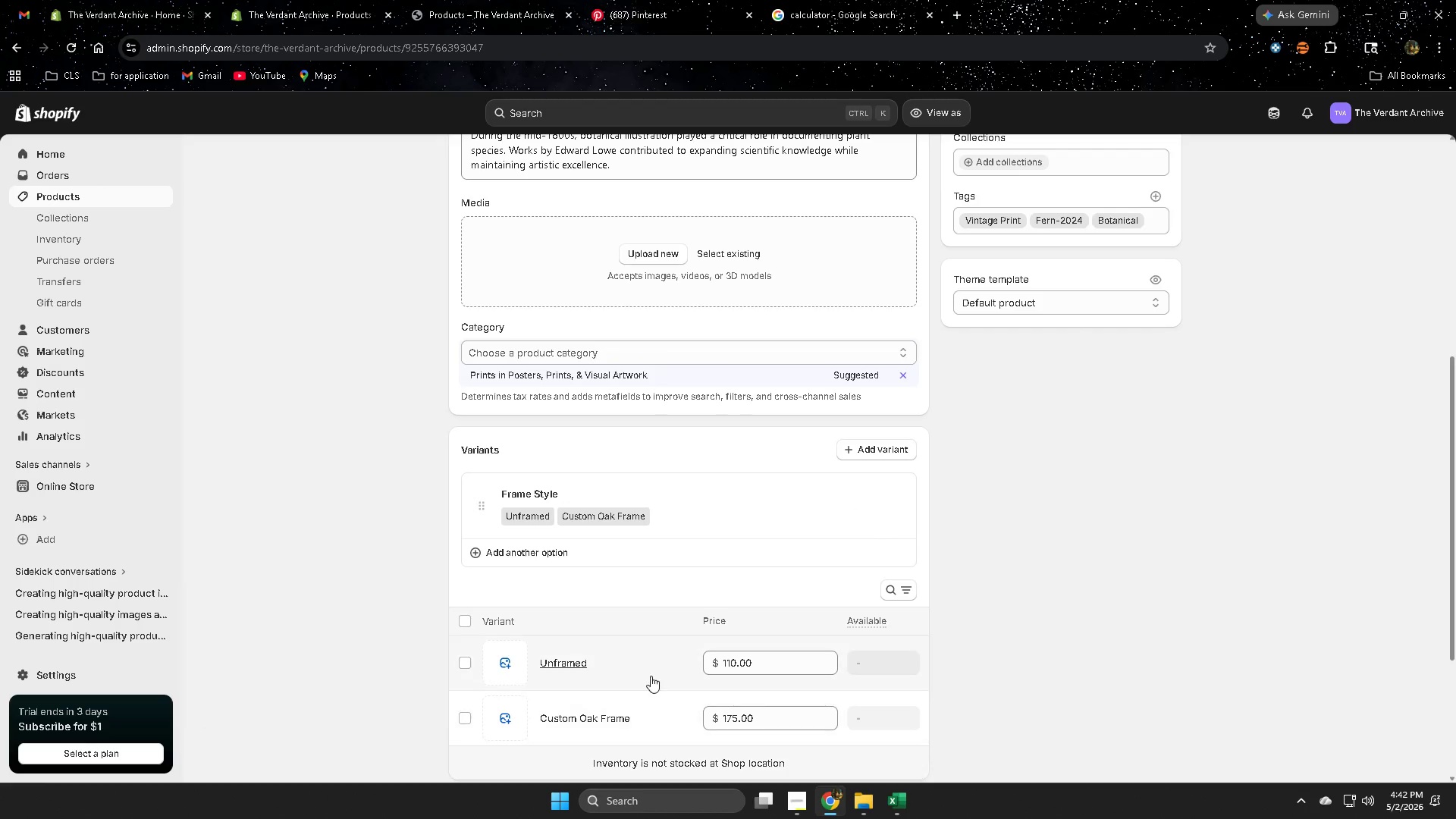 
left_click([625, 661])
 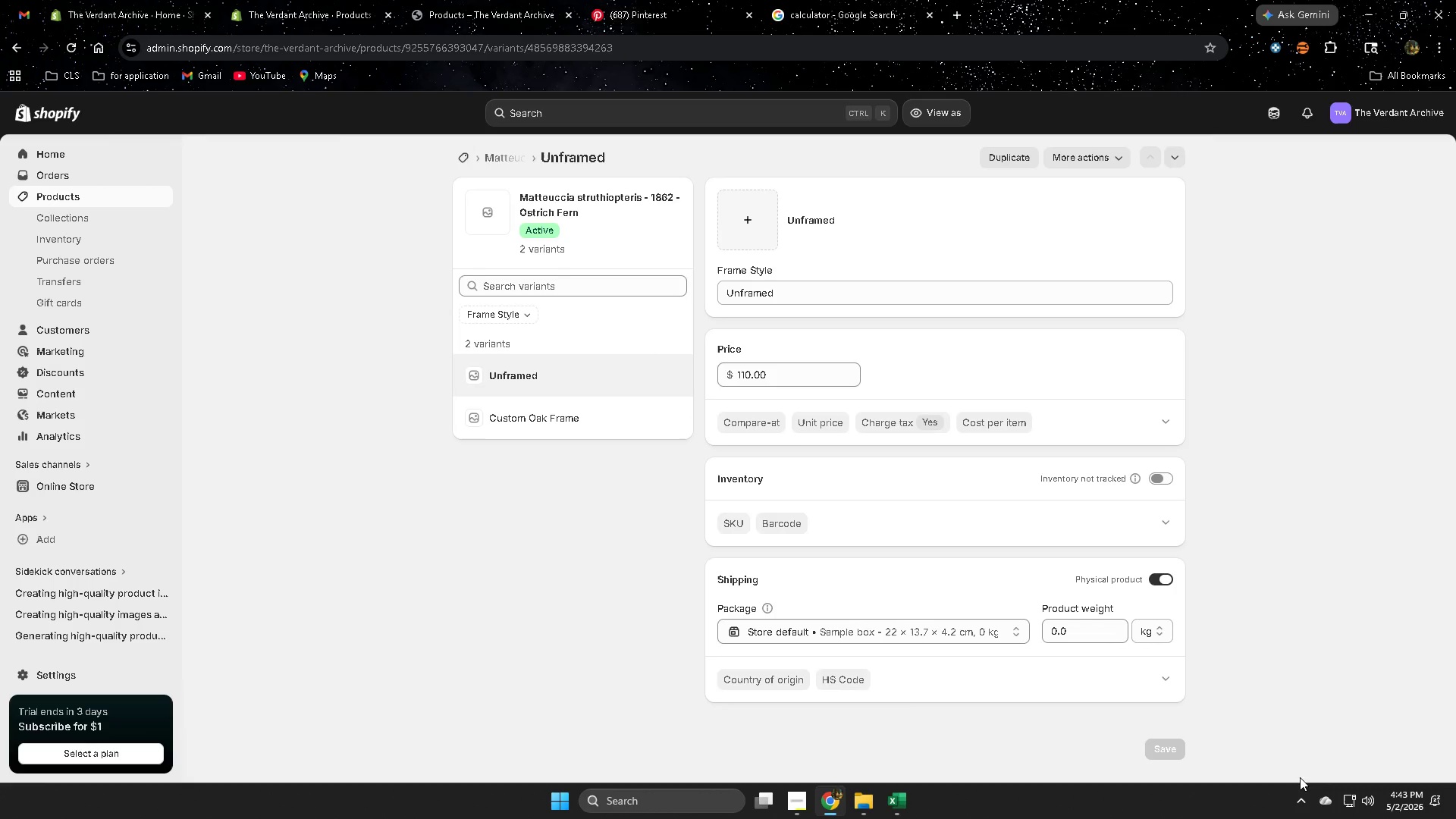 
left_click([1147, 637])
 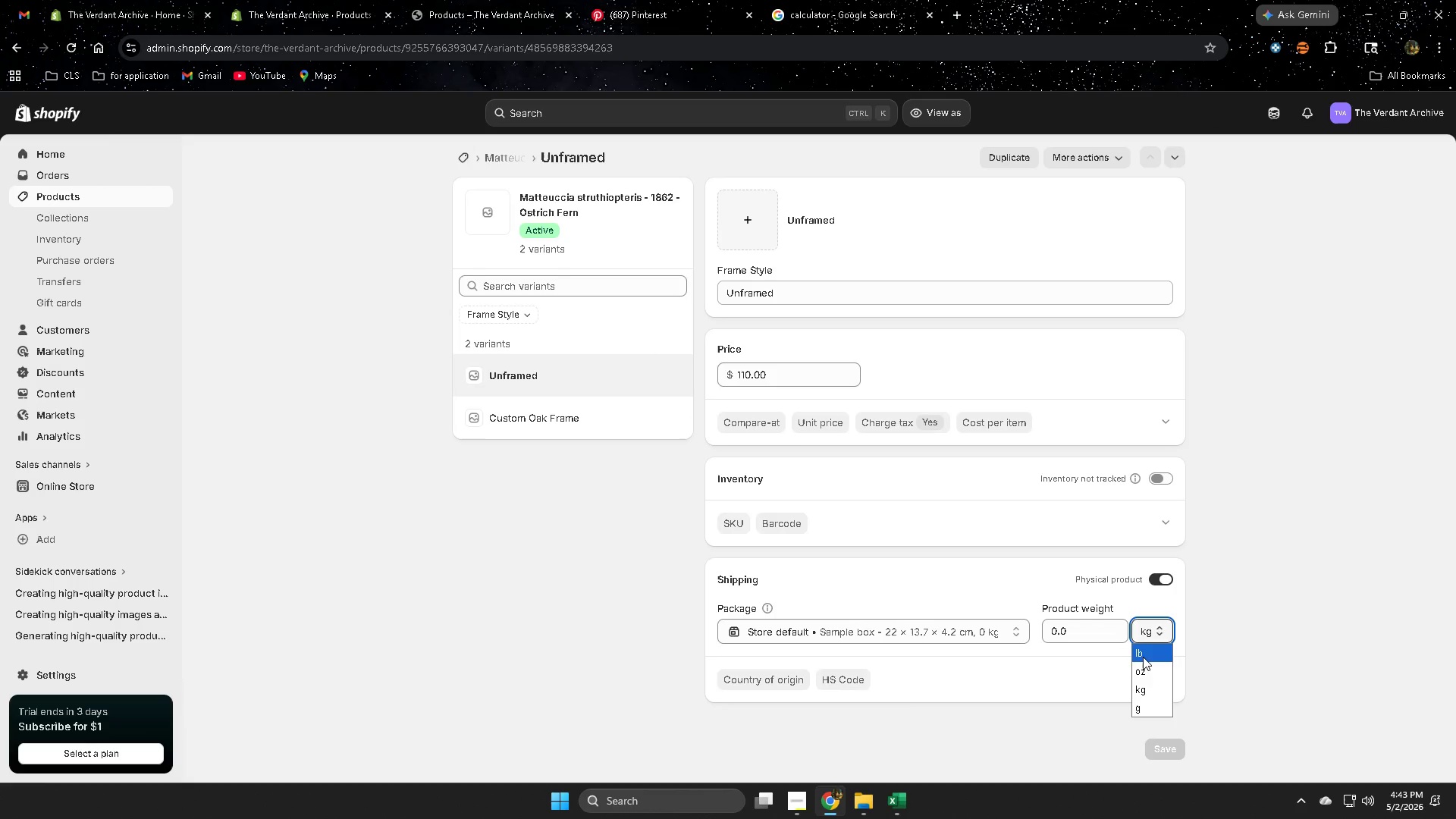 
left_click([1143, 657])
 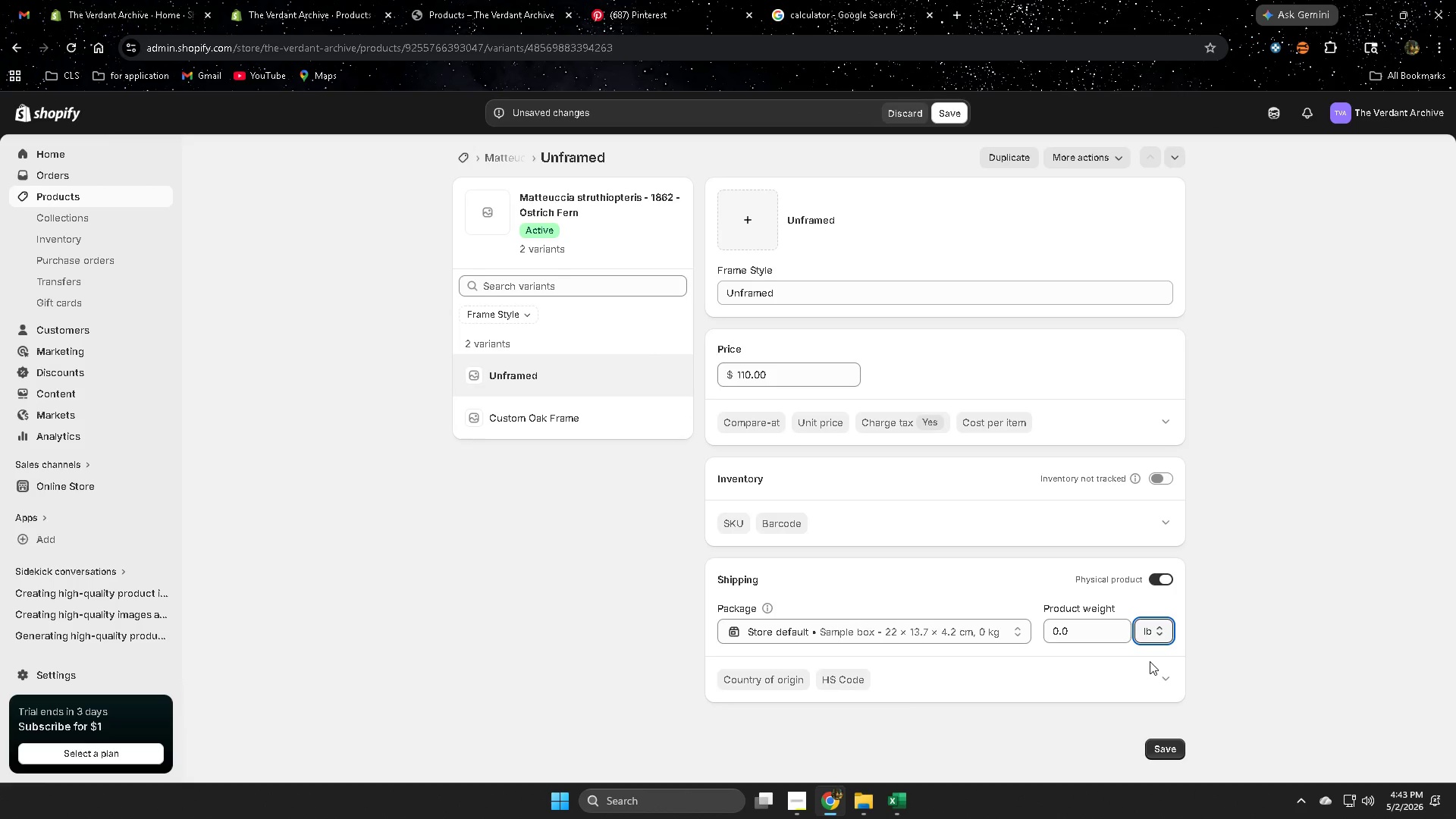 
wait(40.14)
 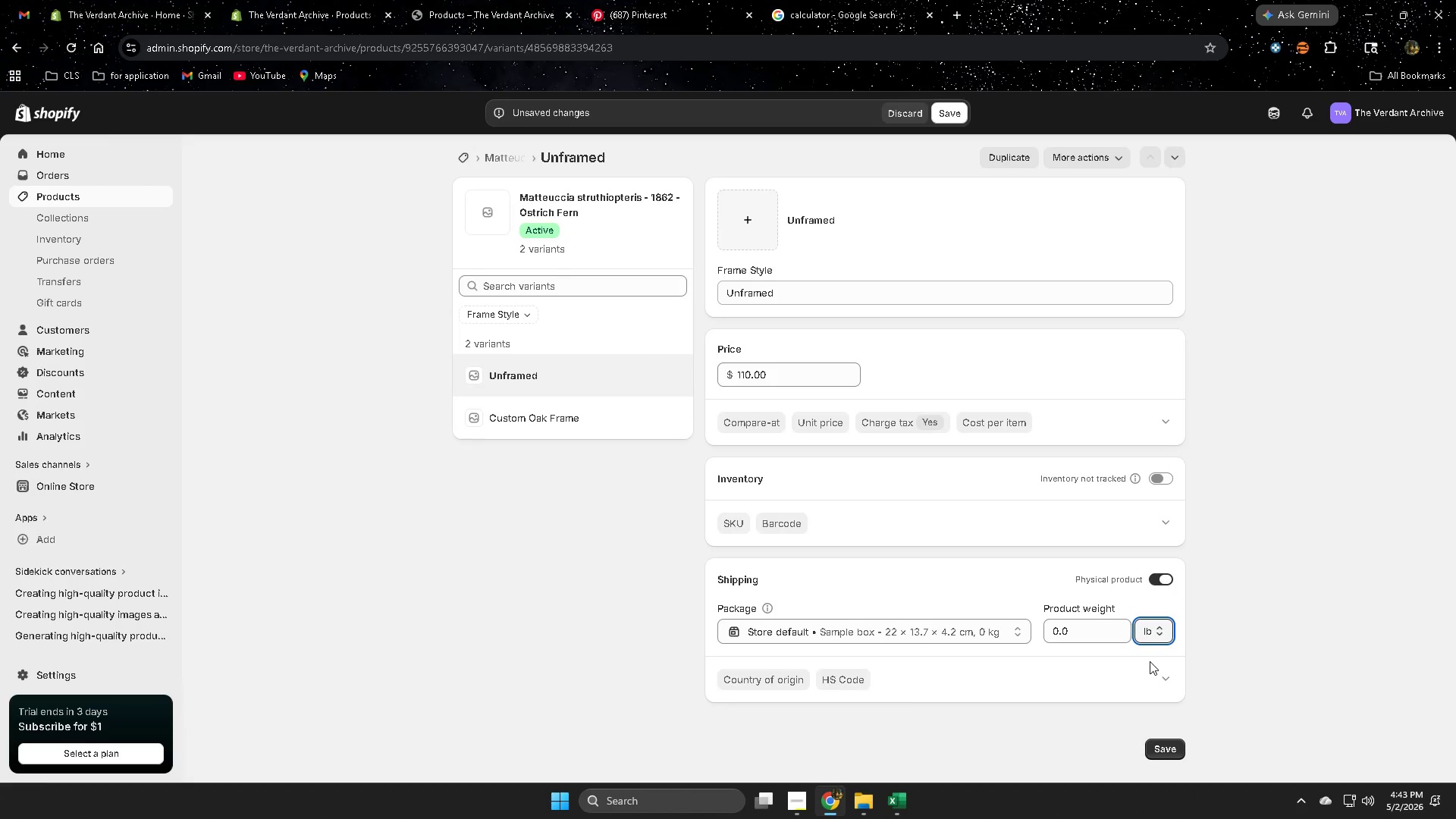 
left_click([1072, 630])
 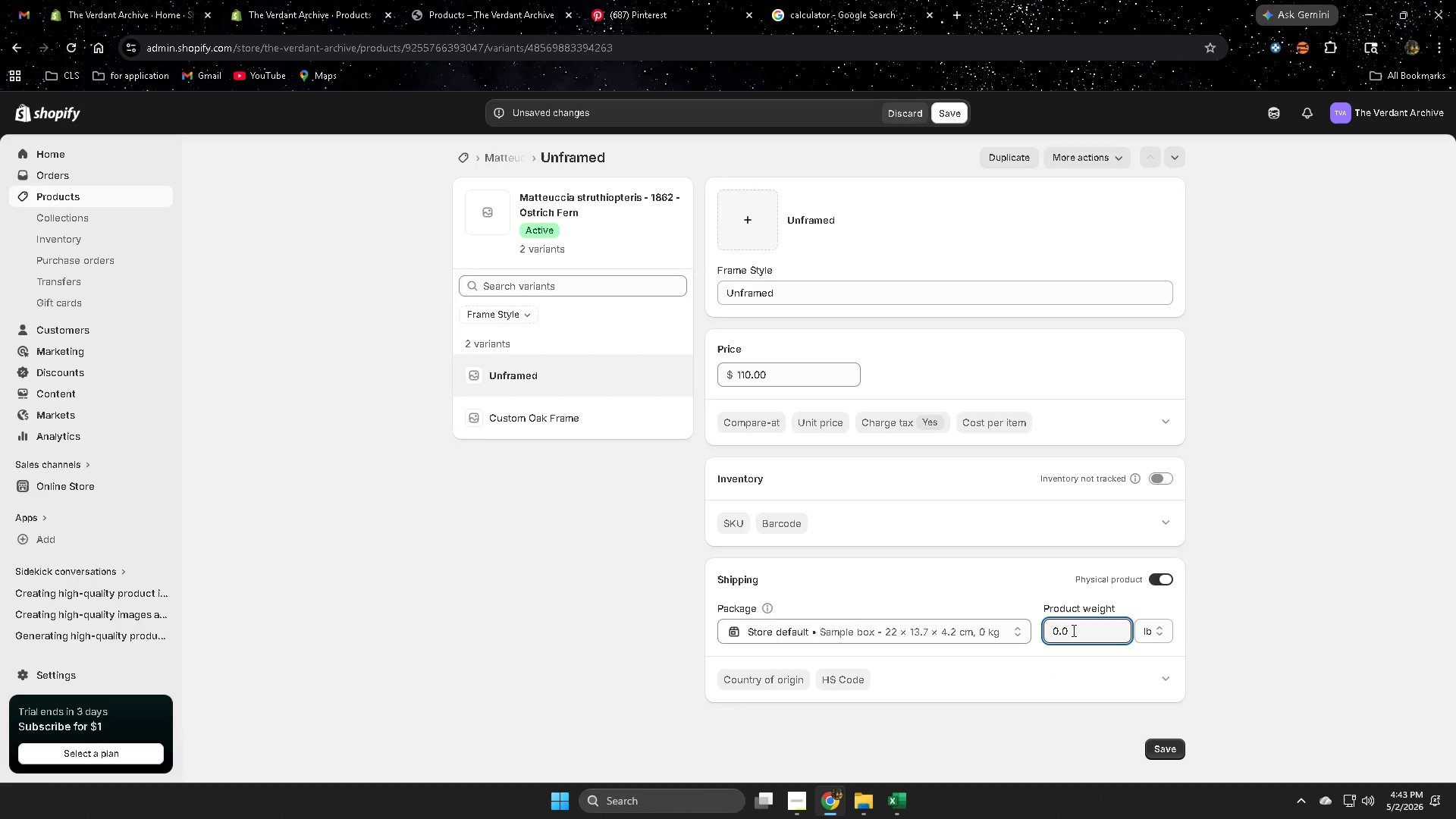 
key(Backspace)
 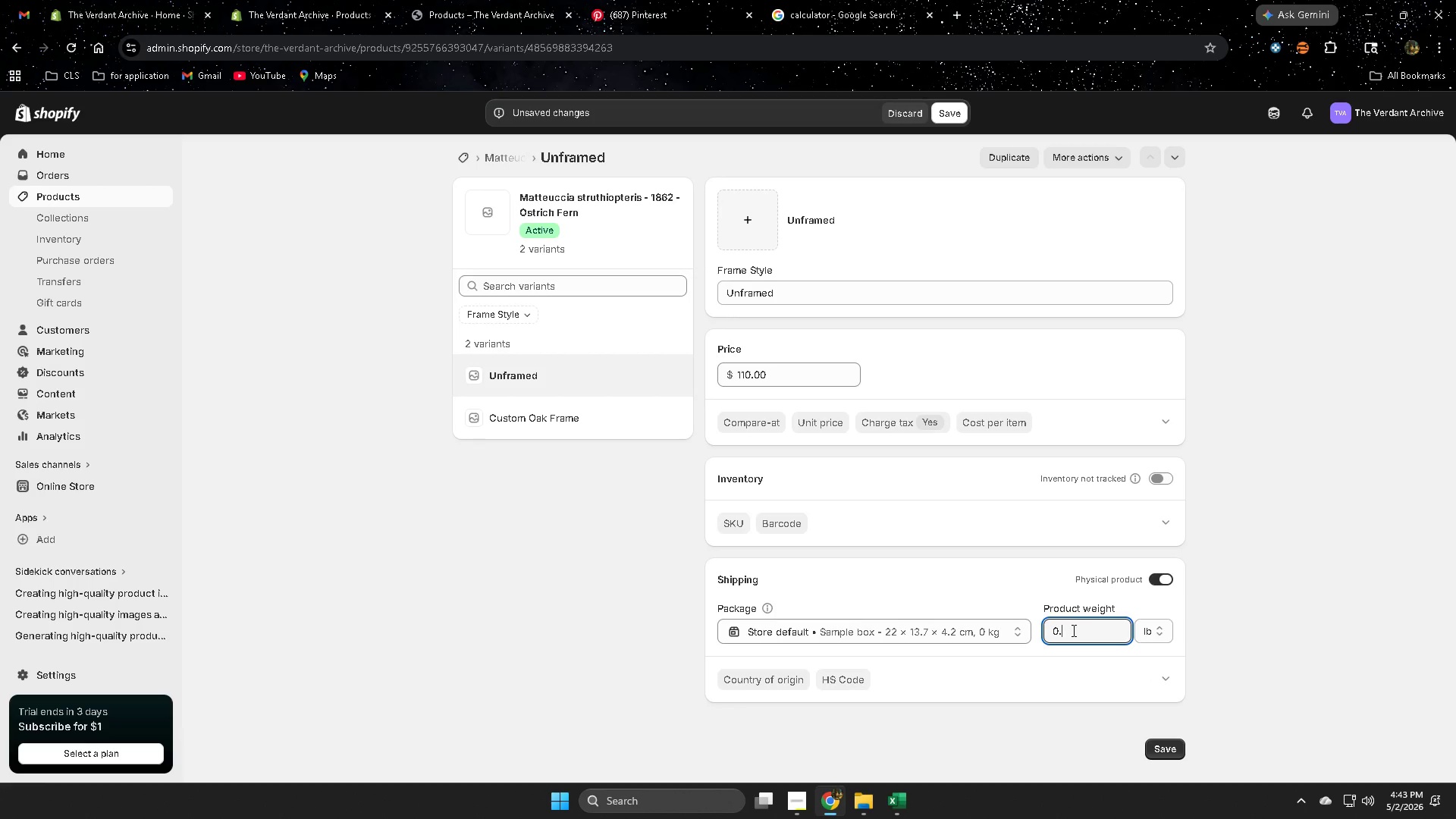 
key(Numpad5)
 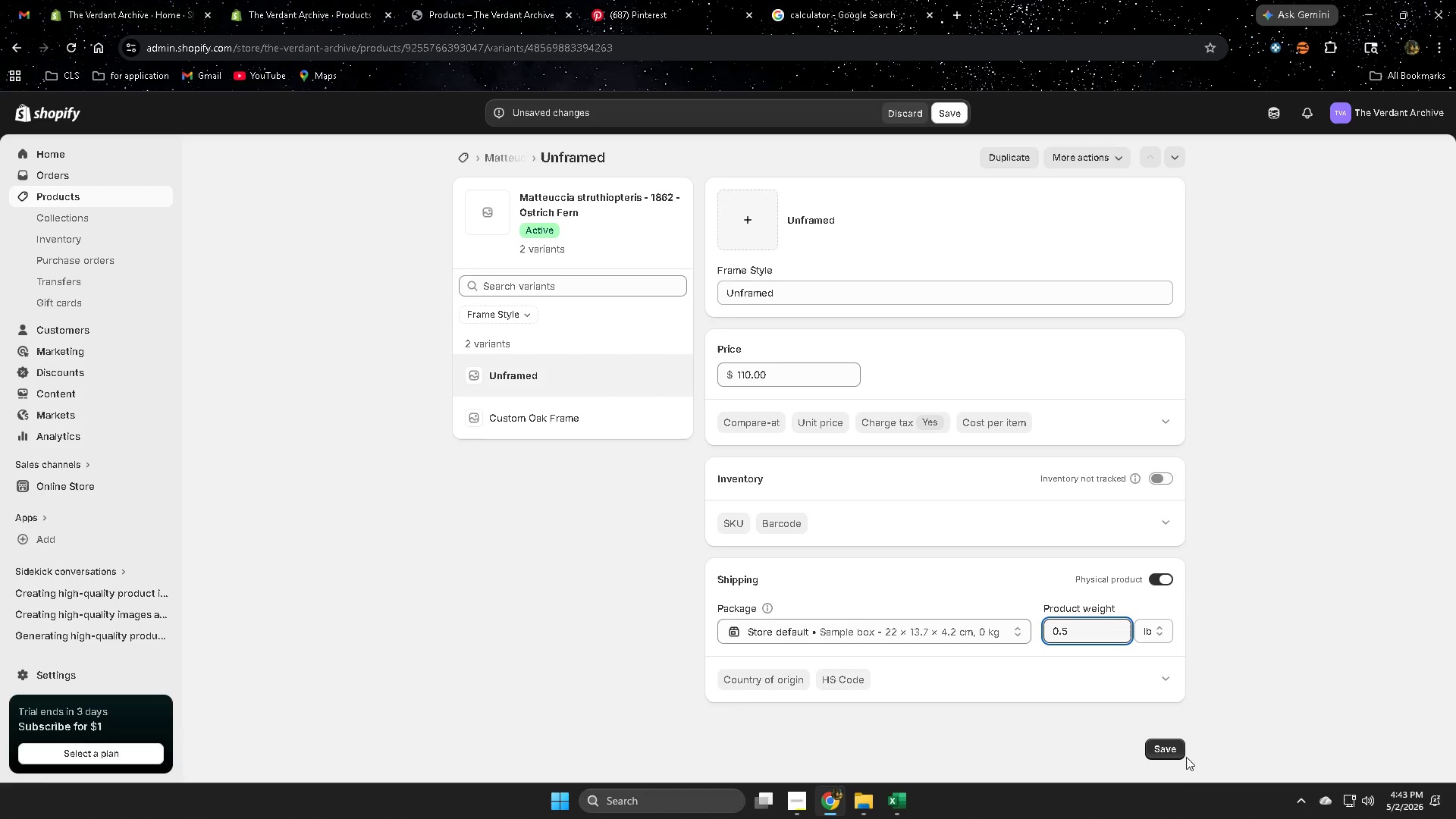 
left_click([1178, 751])
 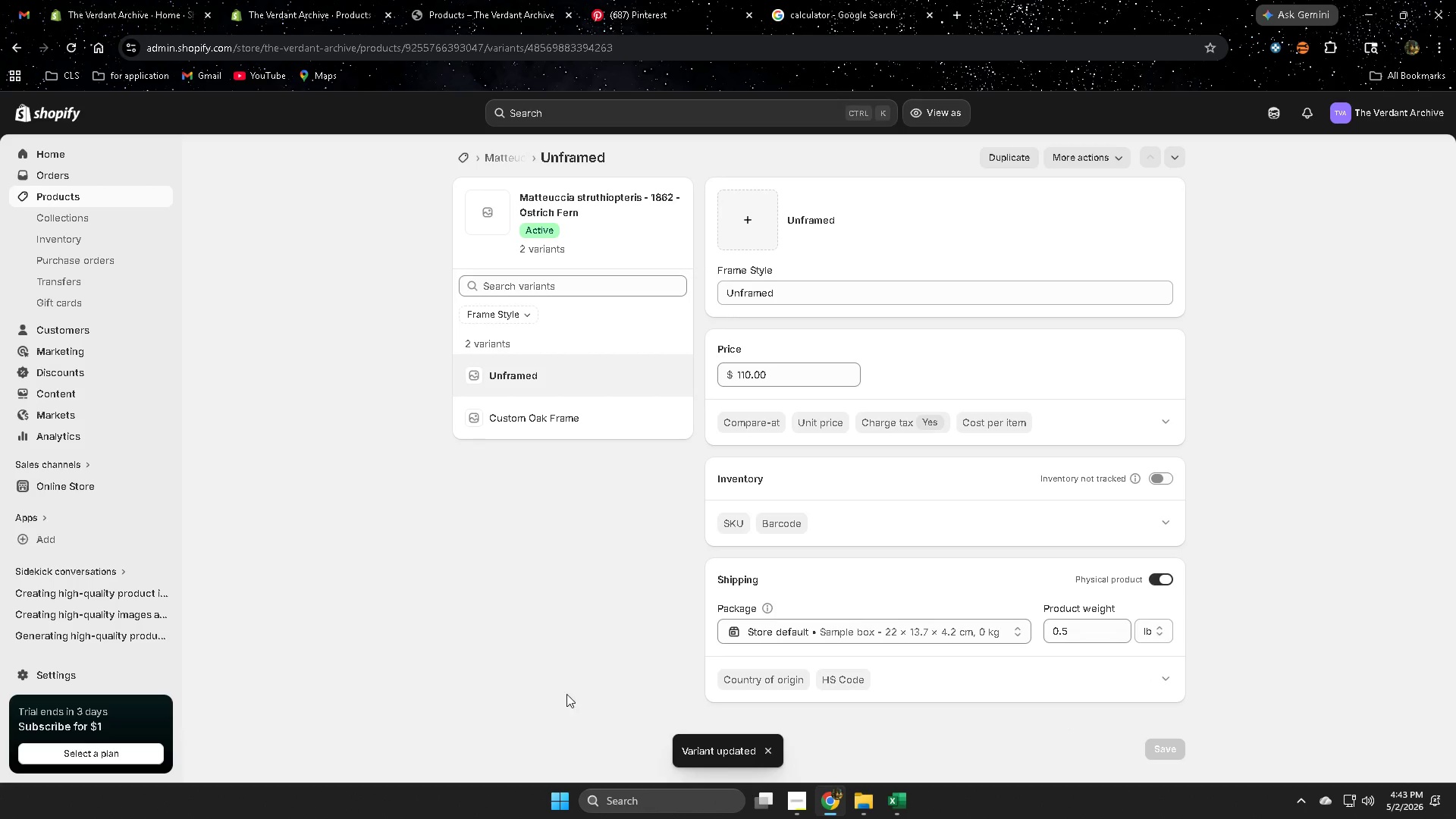 
left_click([566, 422])
 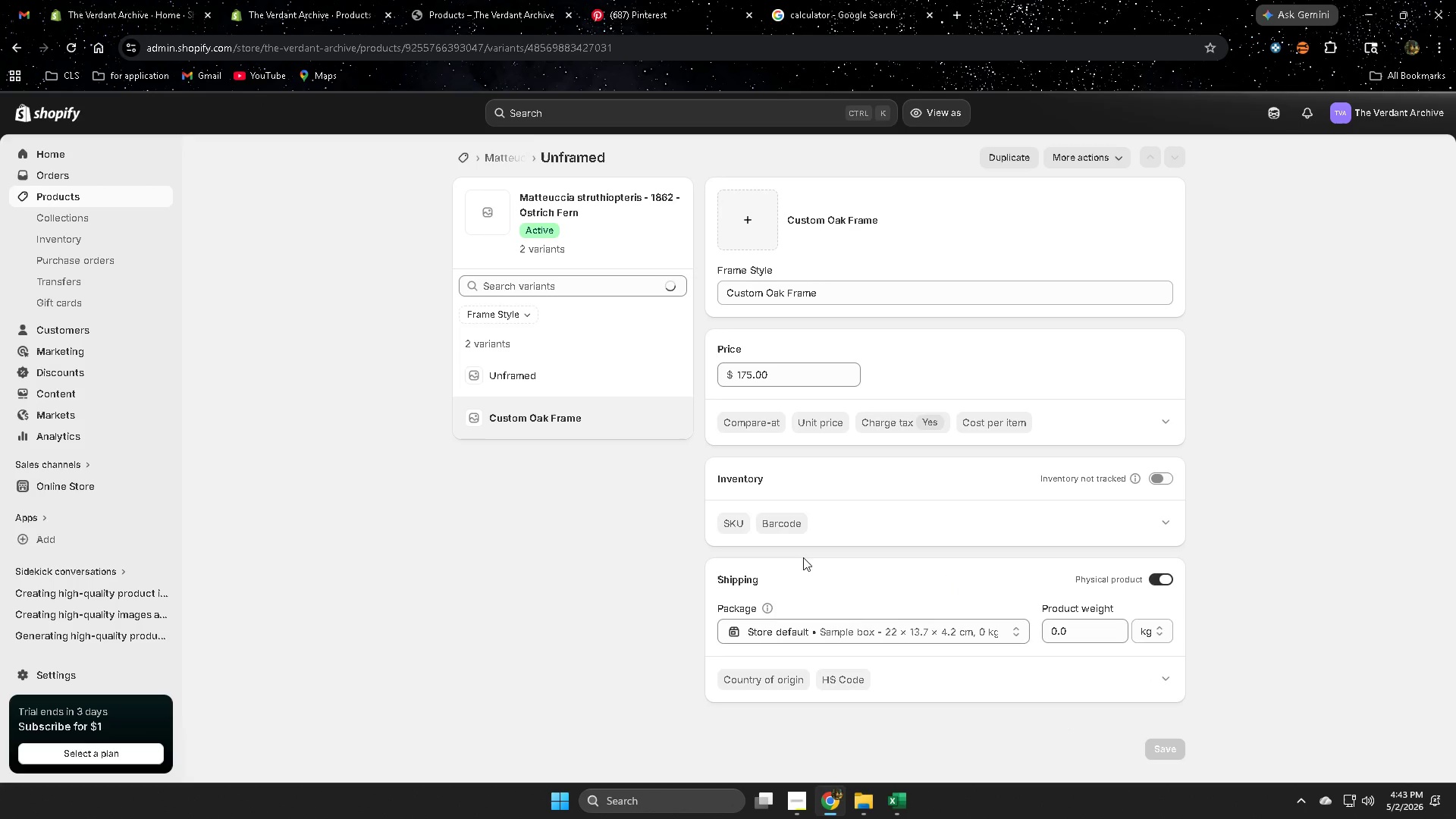 
left_click([1143, 631])
 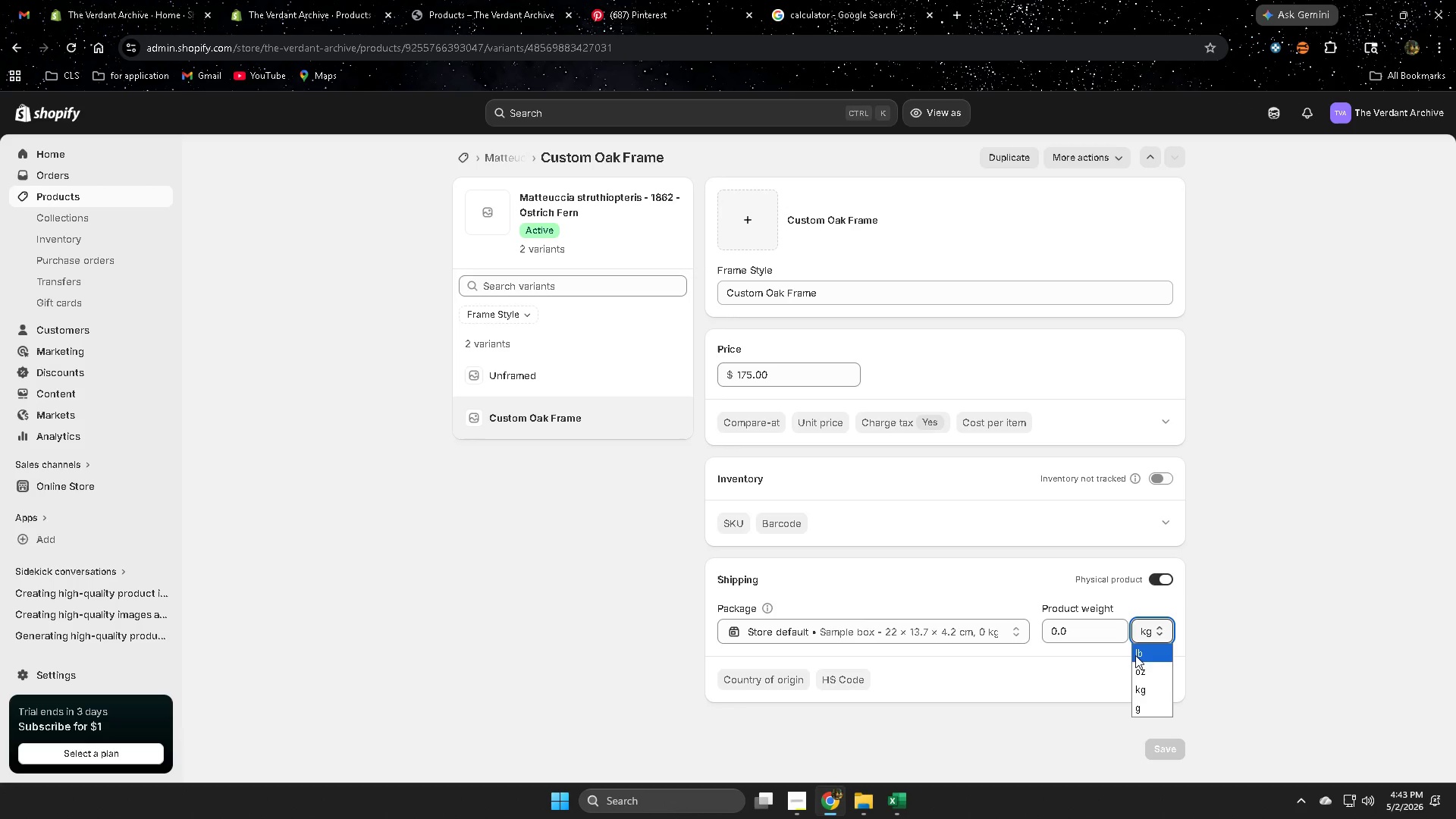 
left_click([1135, 654])
 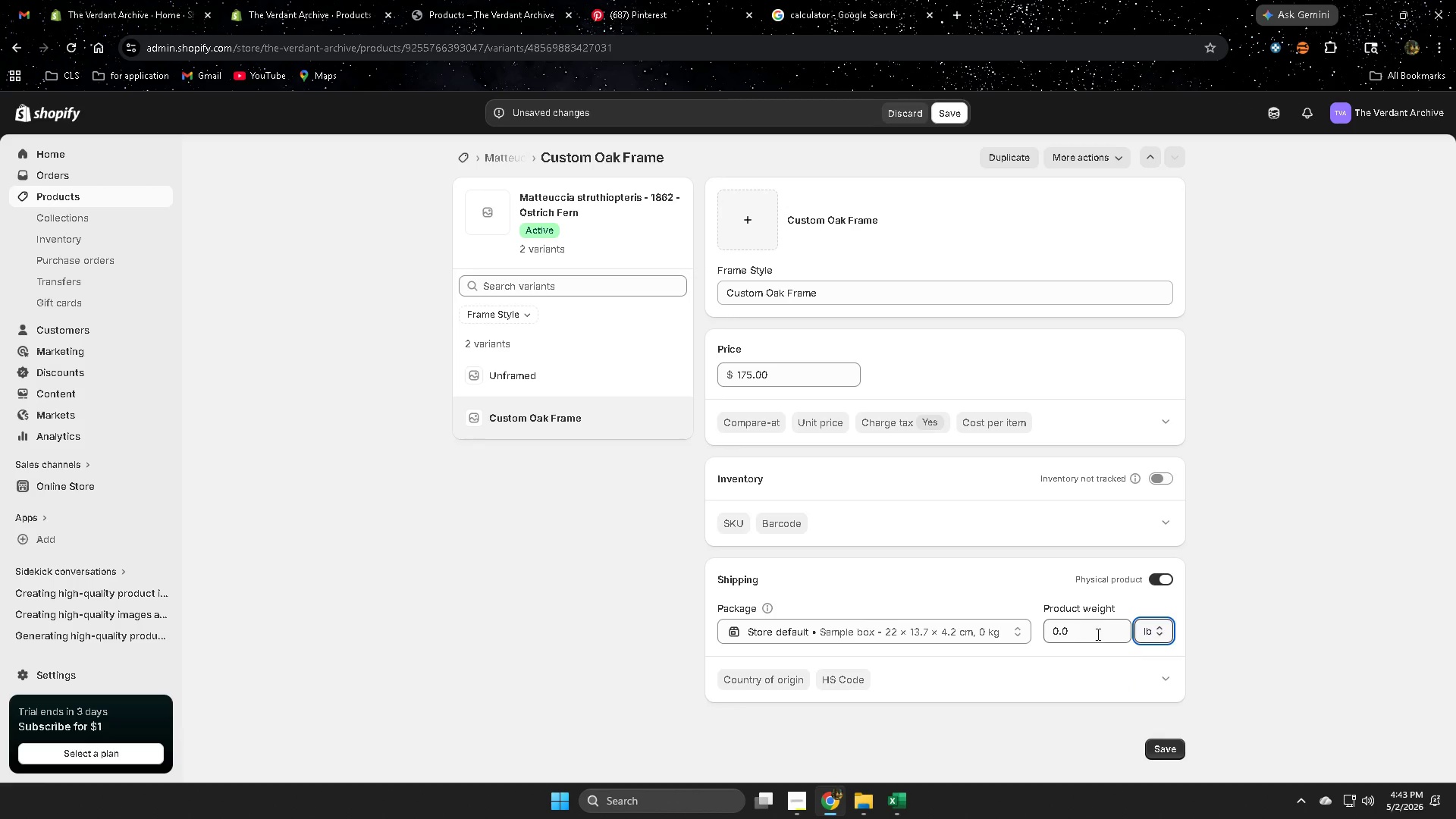 
double_click([1096, 633])
 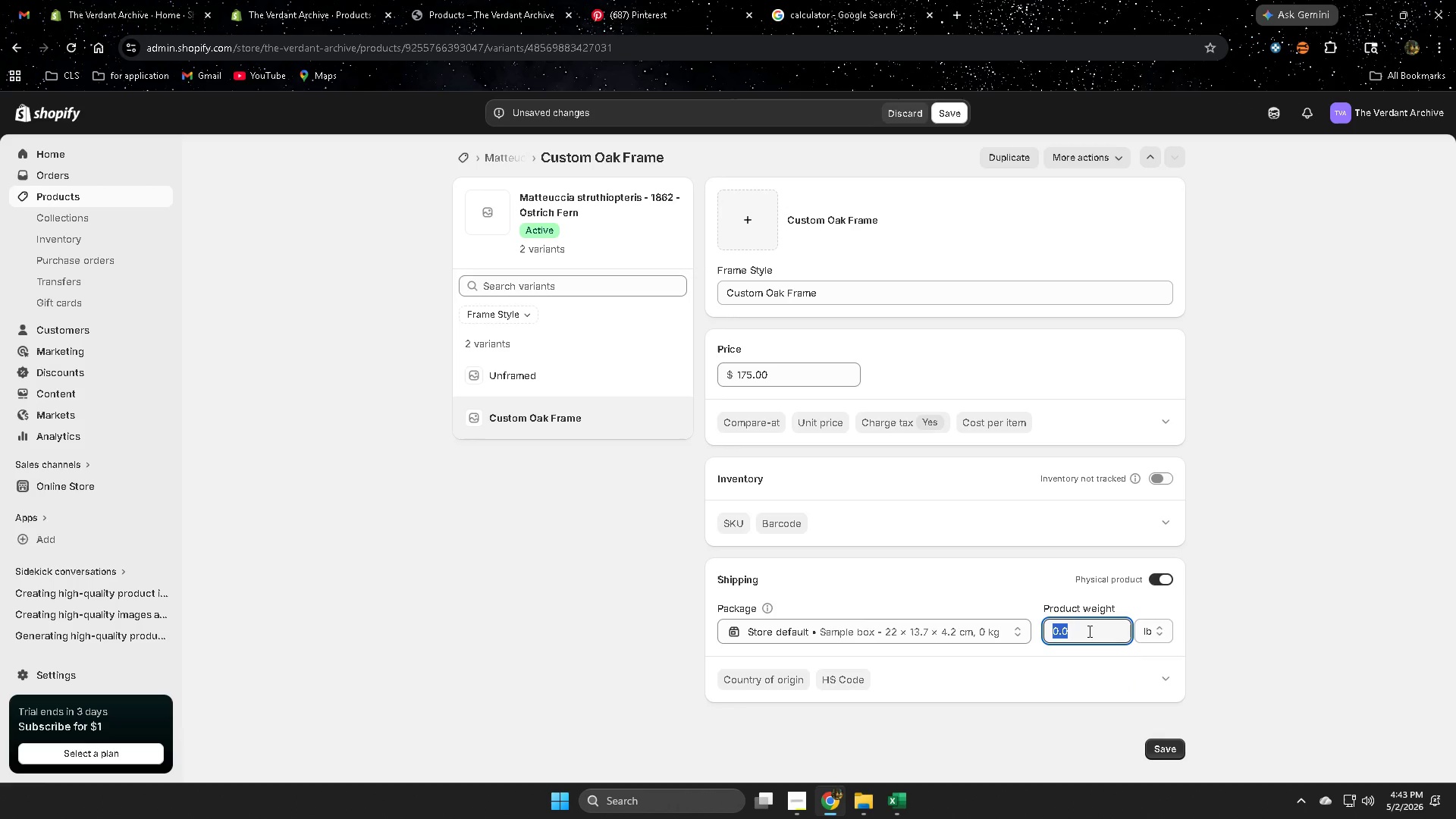 
key(Numpad3)
 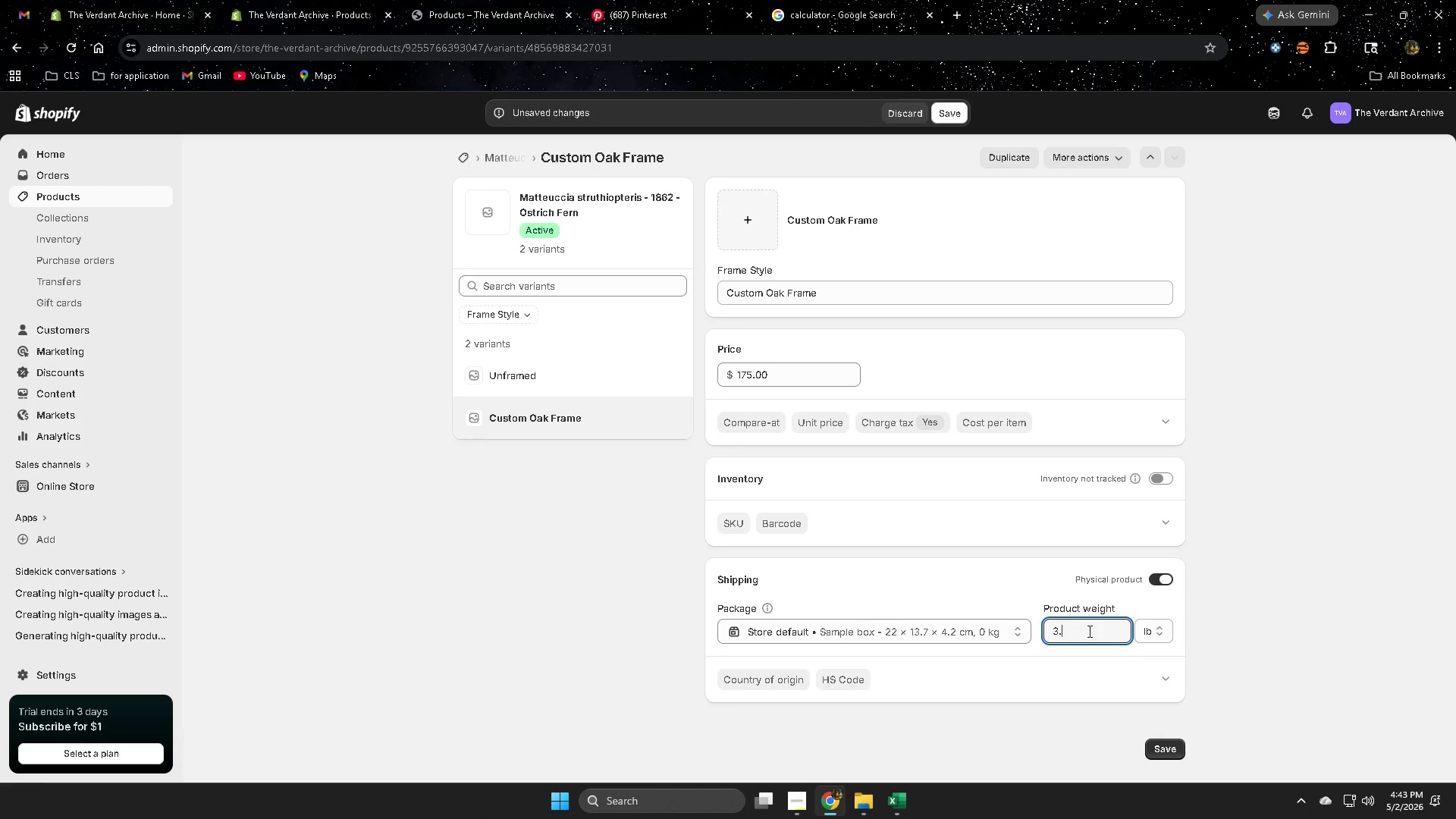 
key(NumpadDecimal)
 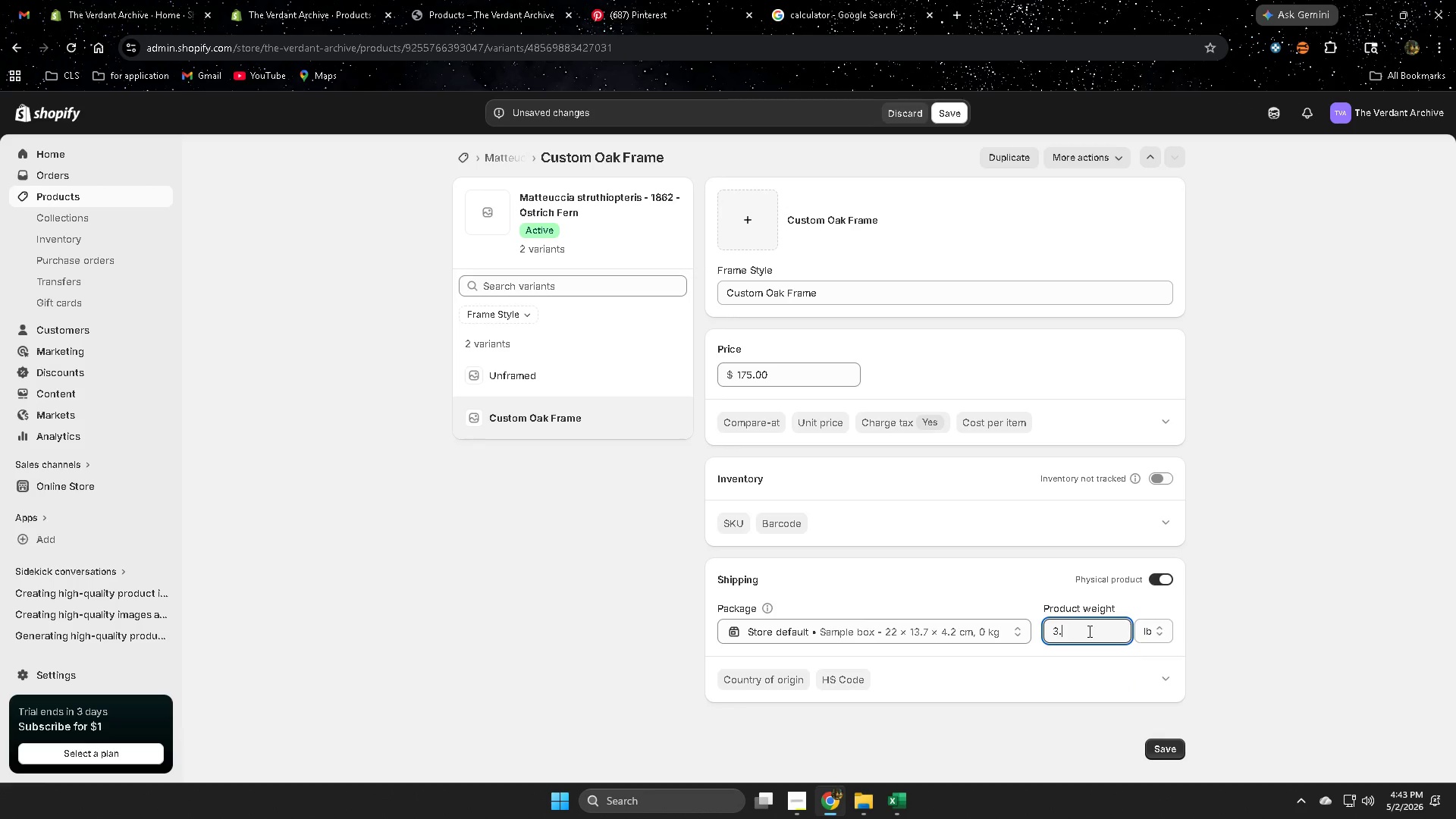 
key(Numpad5)
 